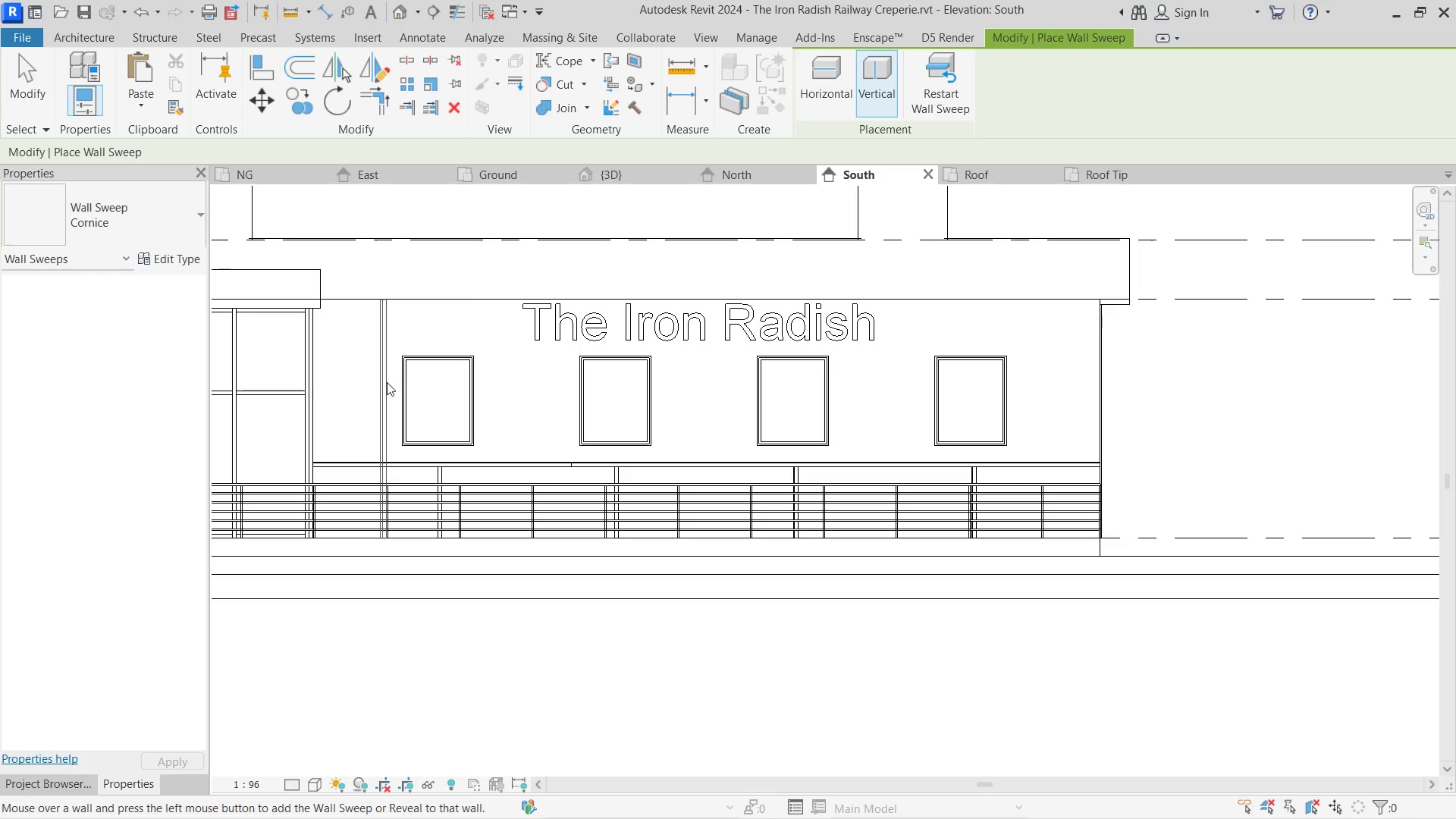 
wait(6.52)
 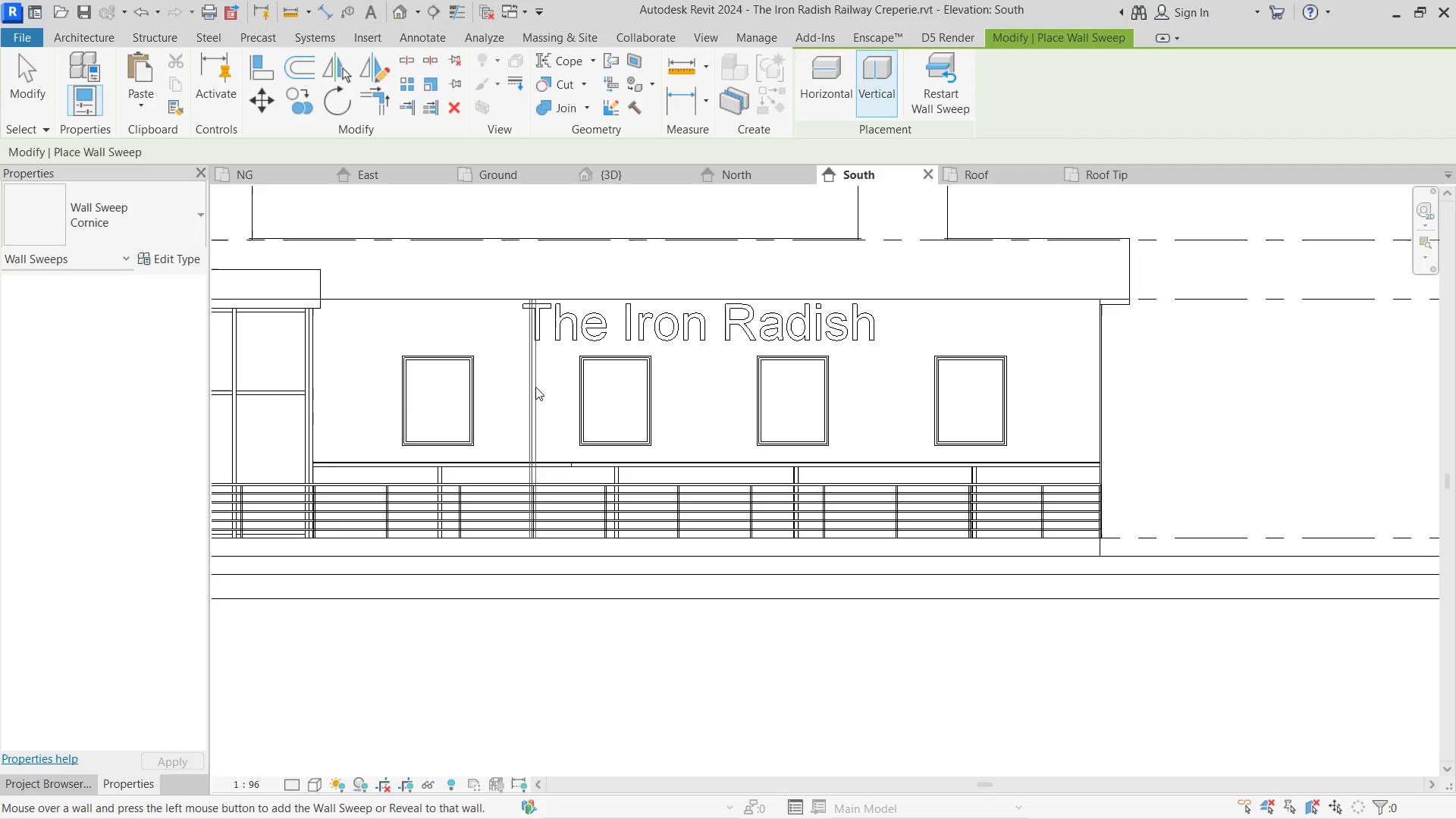 
left_click([367, 382])
 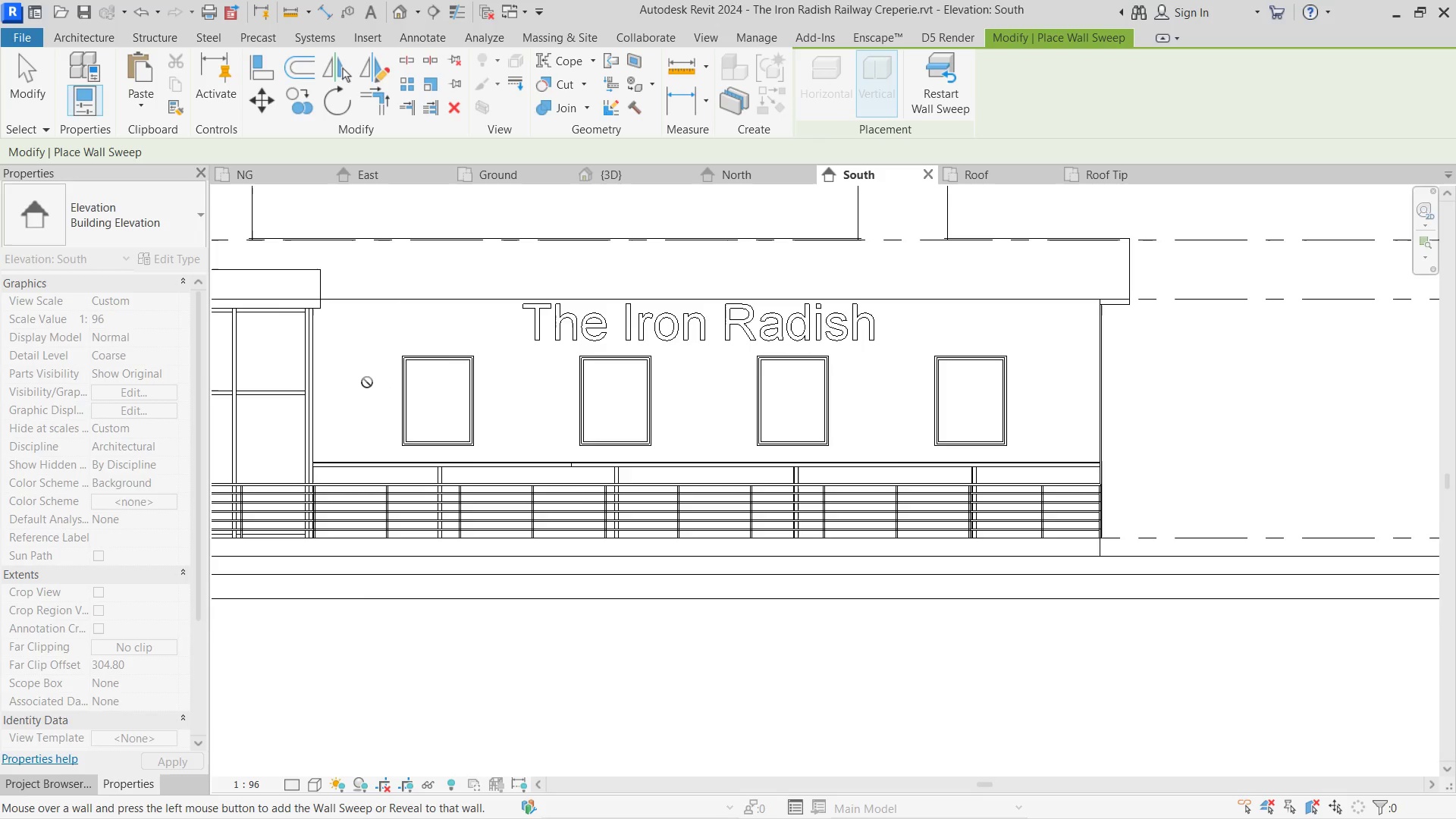 
key(Escape)
 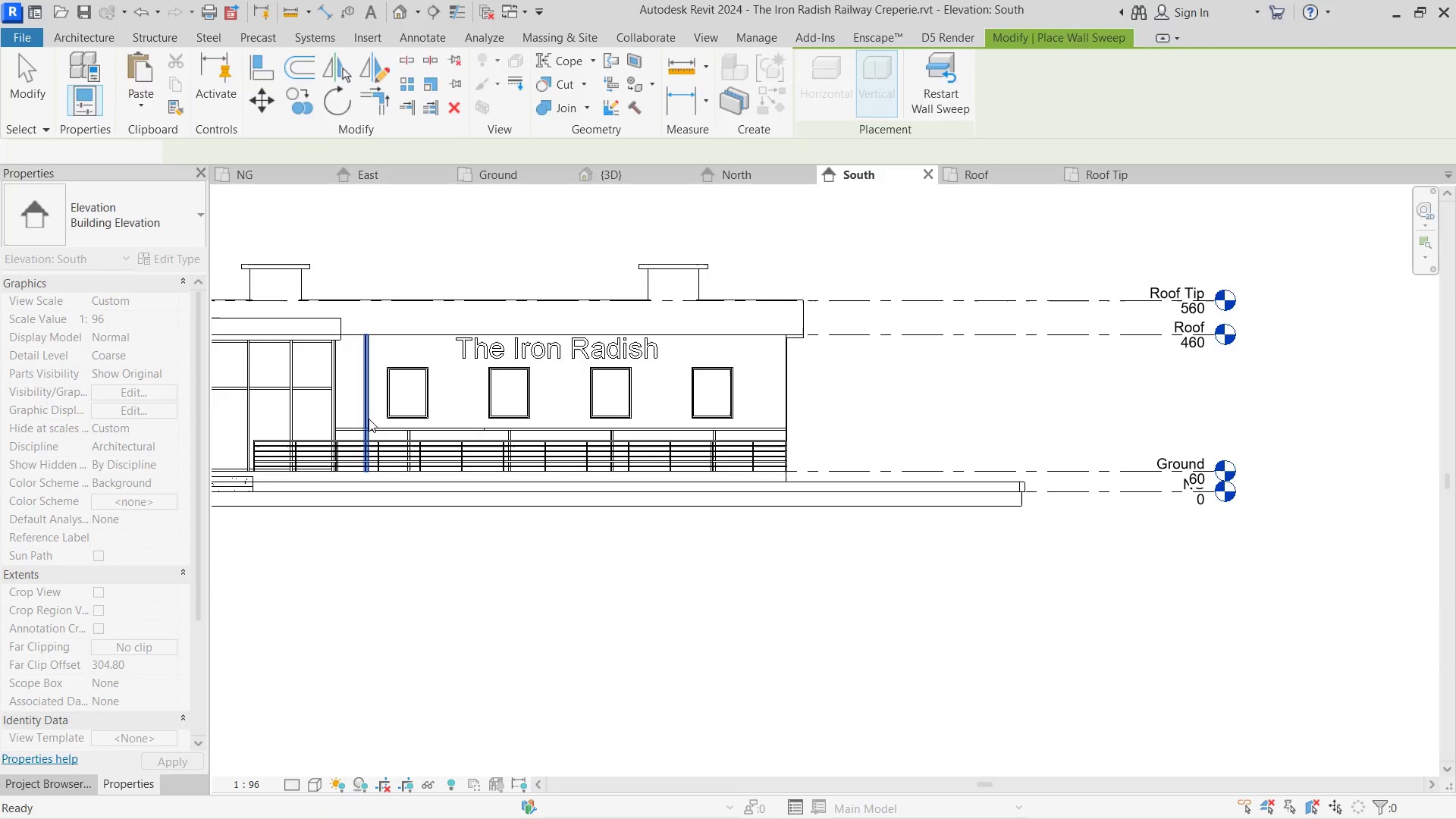 
key(Escape)
 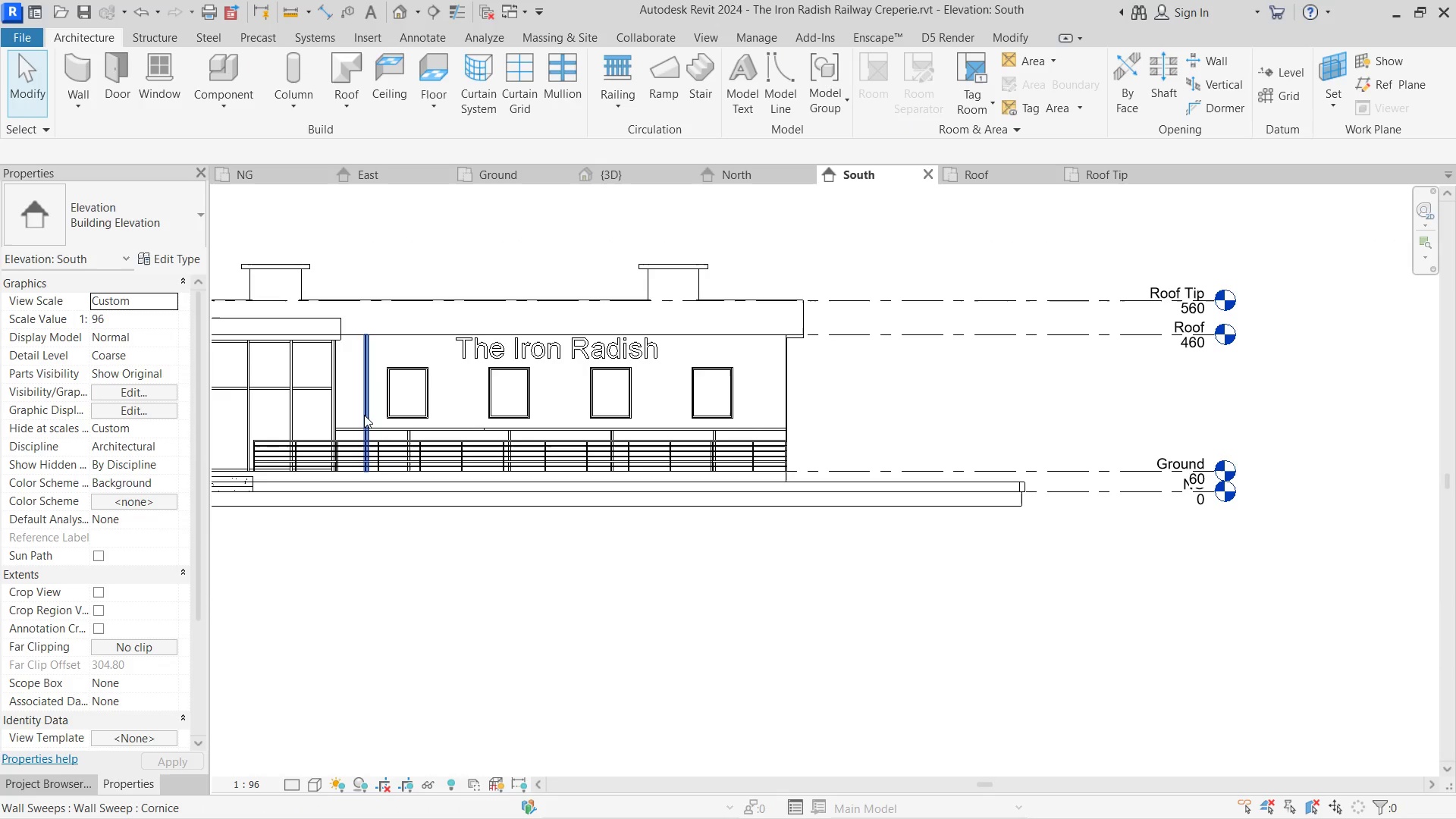 
scroll: coordinate [367, 382], scroll_direction: down, amount: 4.0
 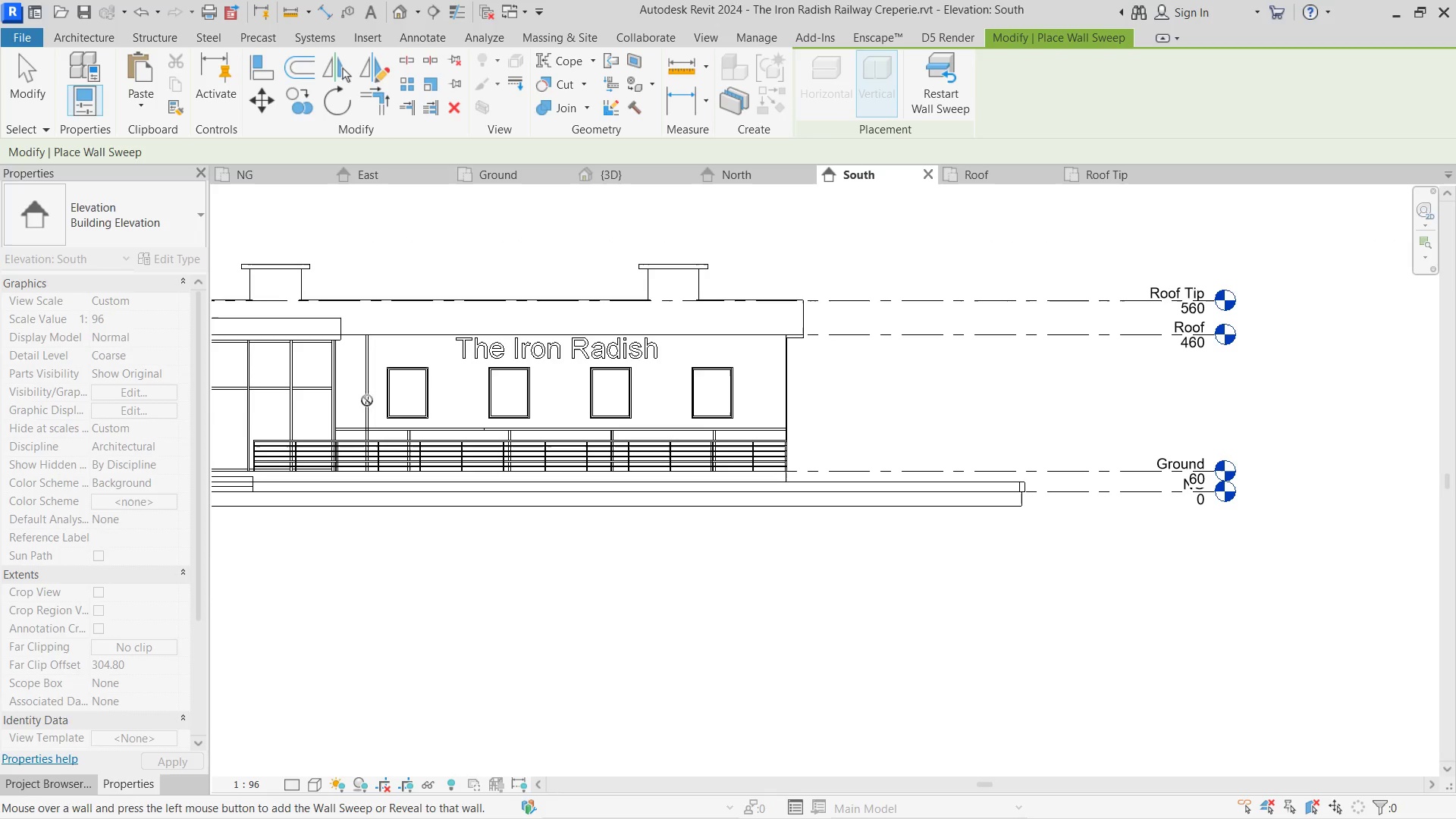 
left_click([364, 415])
 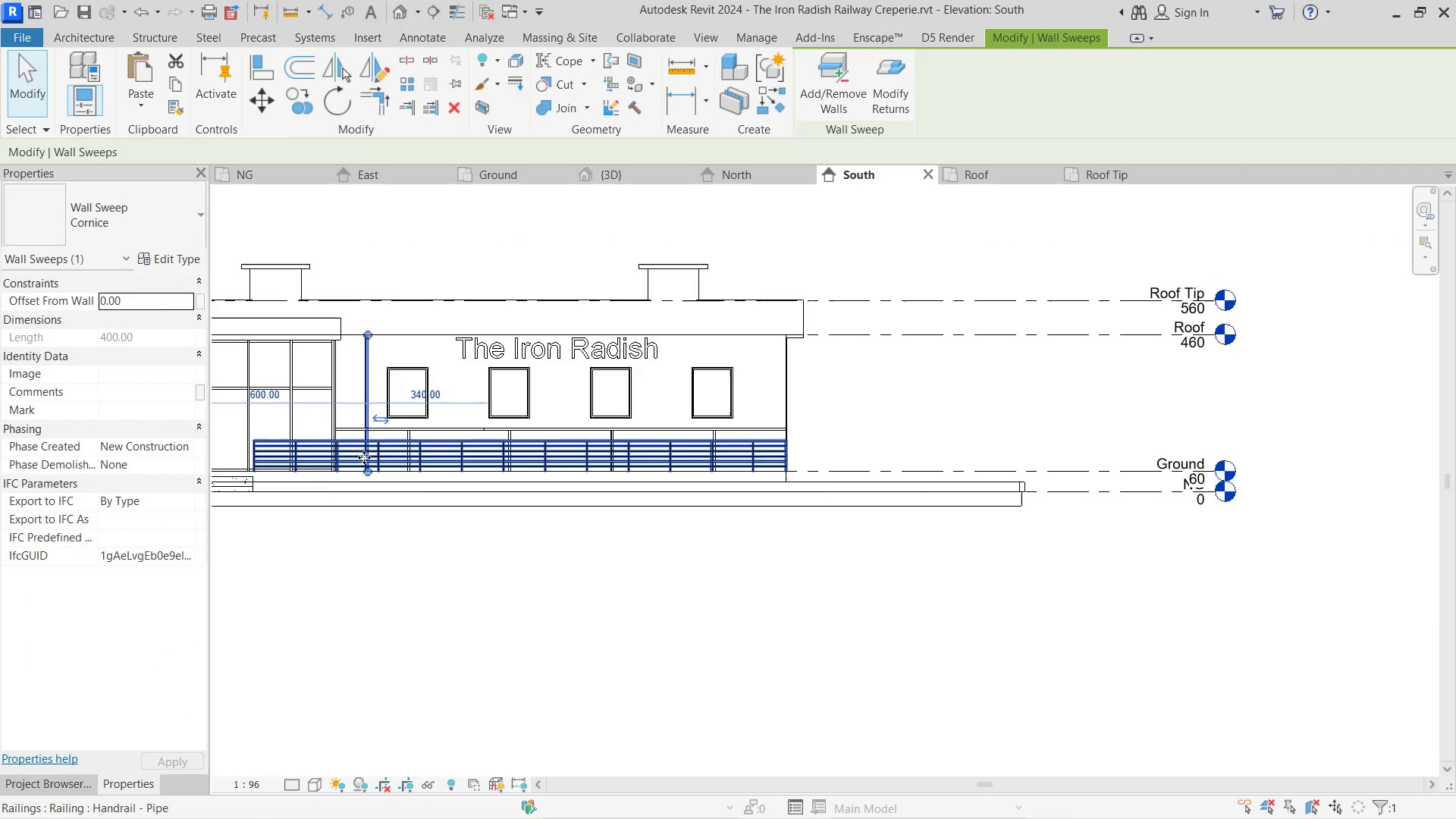 
left_click_drag(start_coordinate=[363, 477], to_coordinate=[364, 400])
 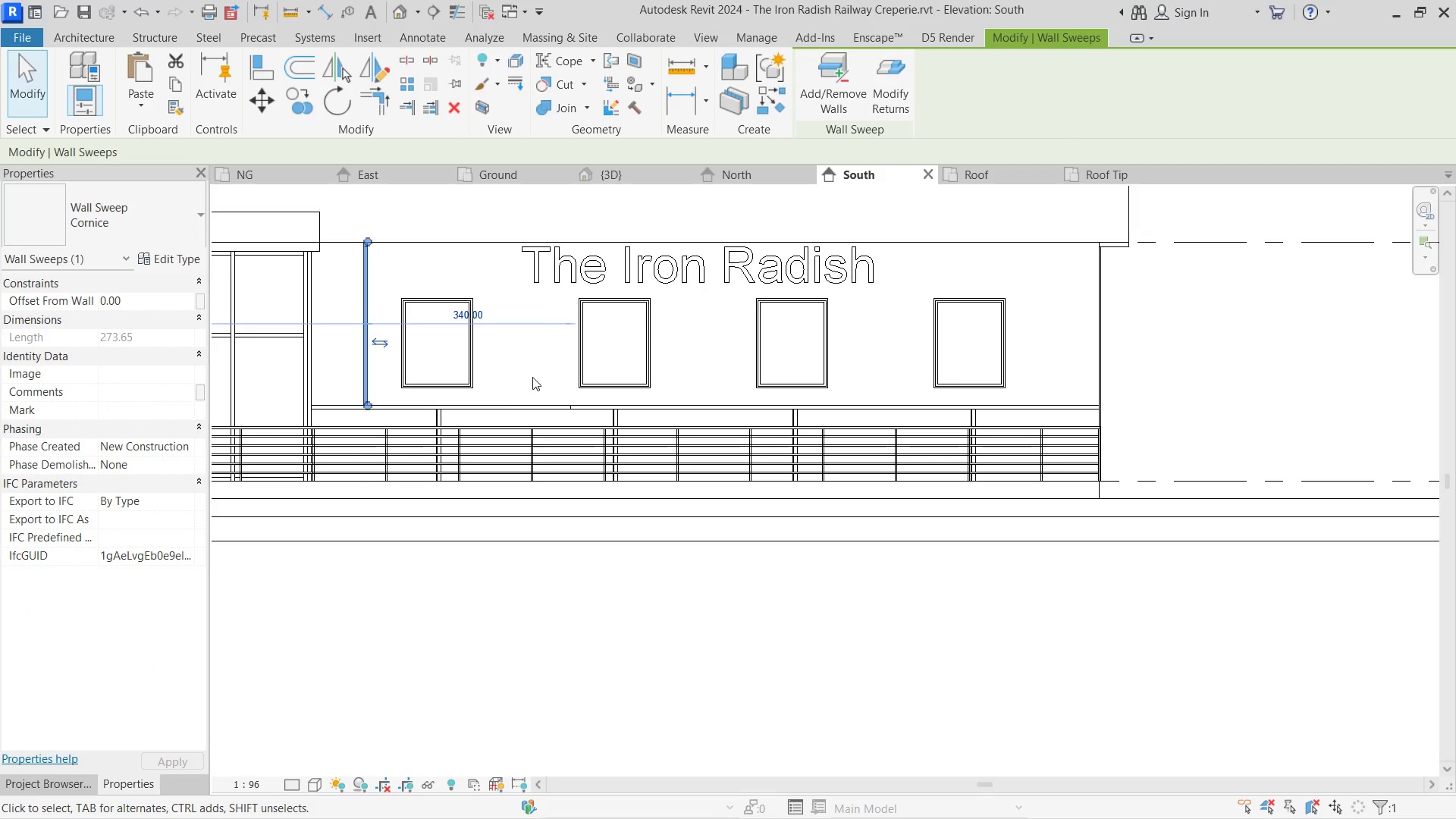 
scroll: coordinate [369, 459], scroll_direction: up, amount: 4.0
 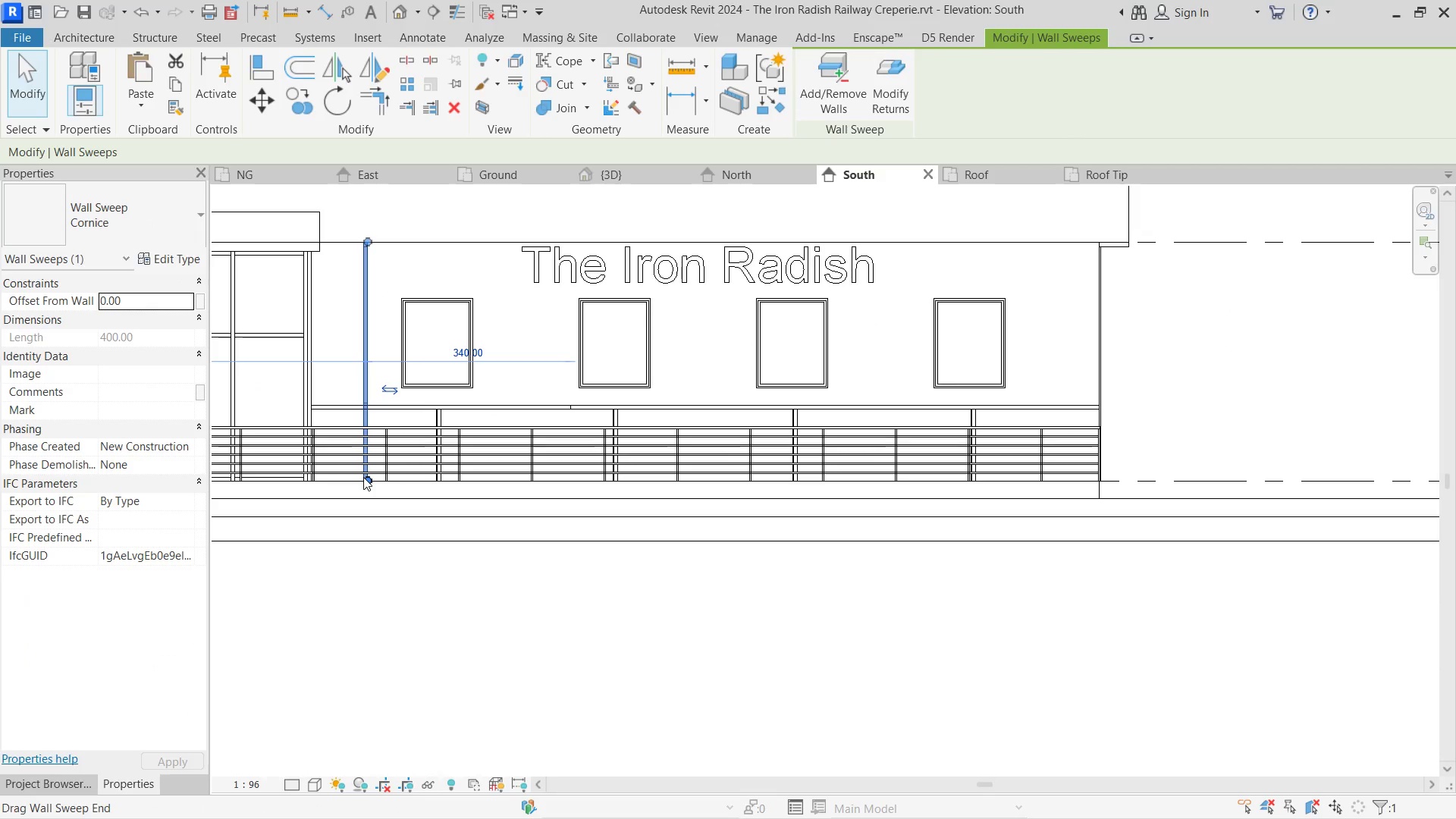 
left_click([525, 373])
 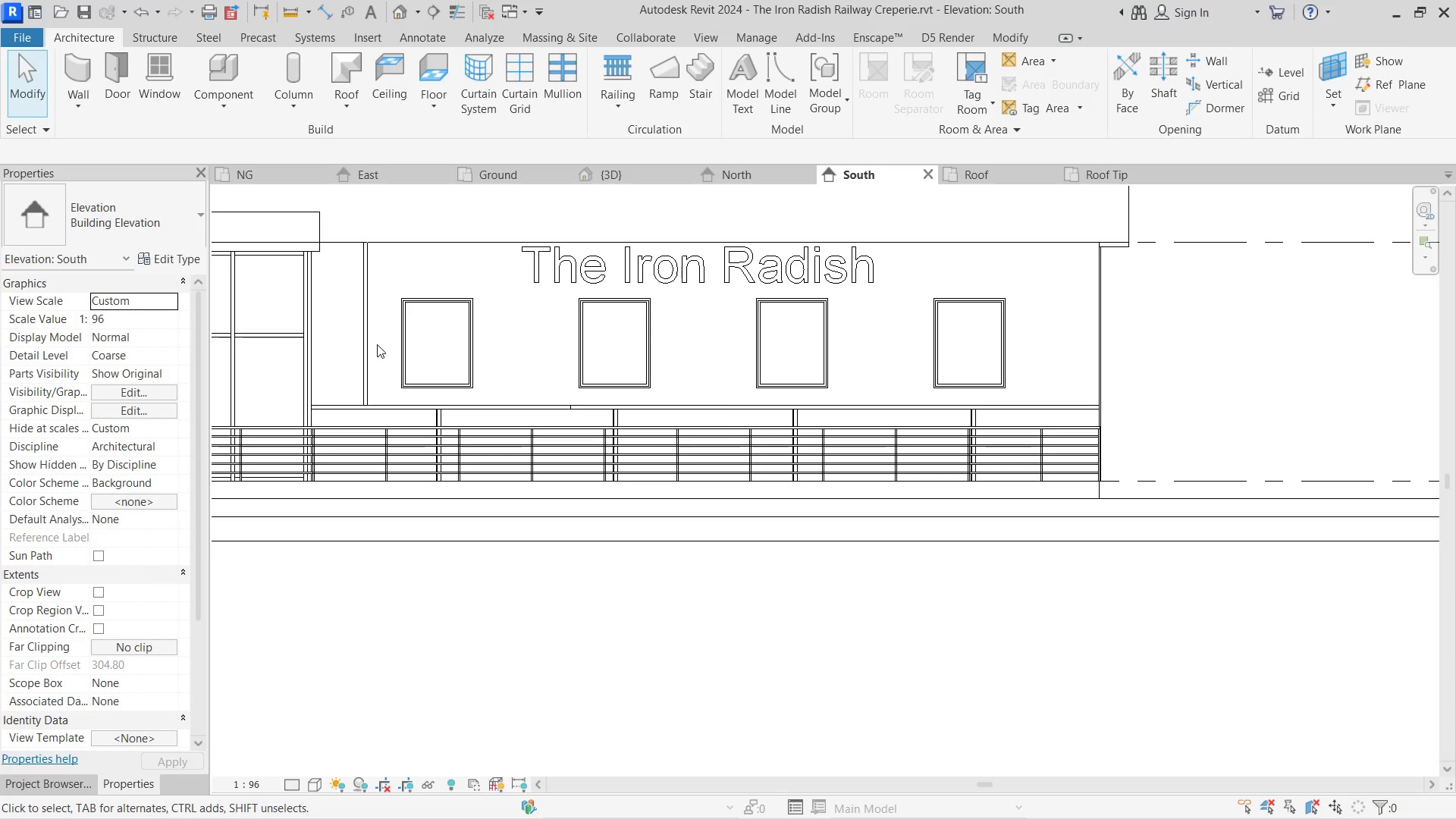 
left_click([363, 344])
 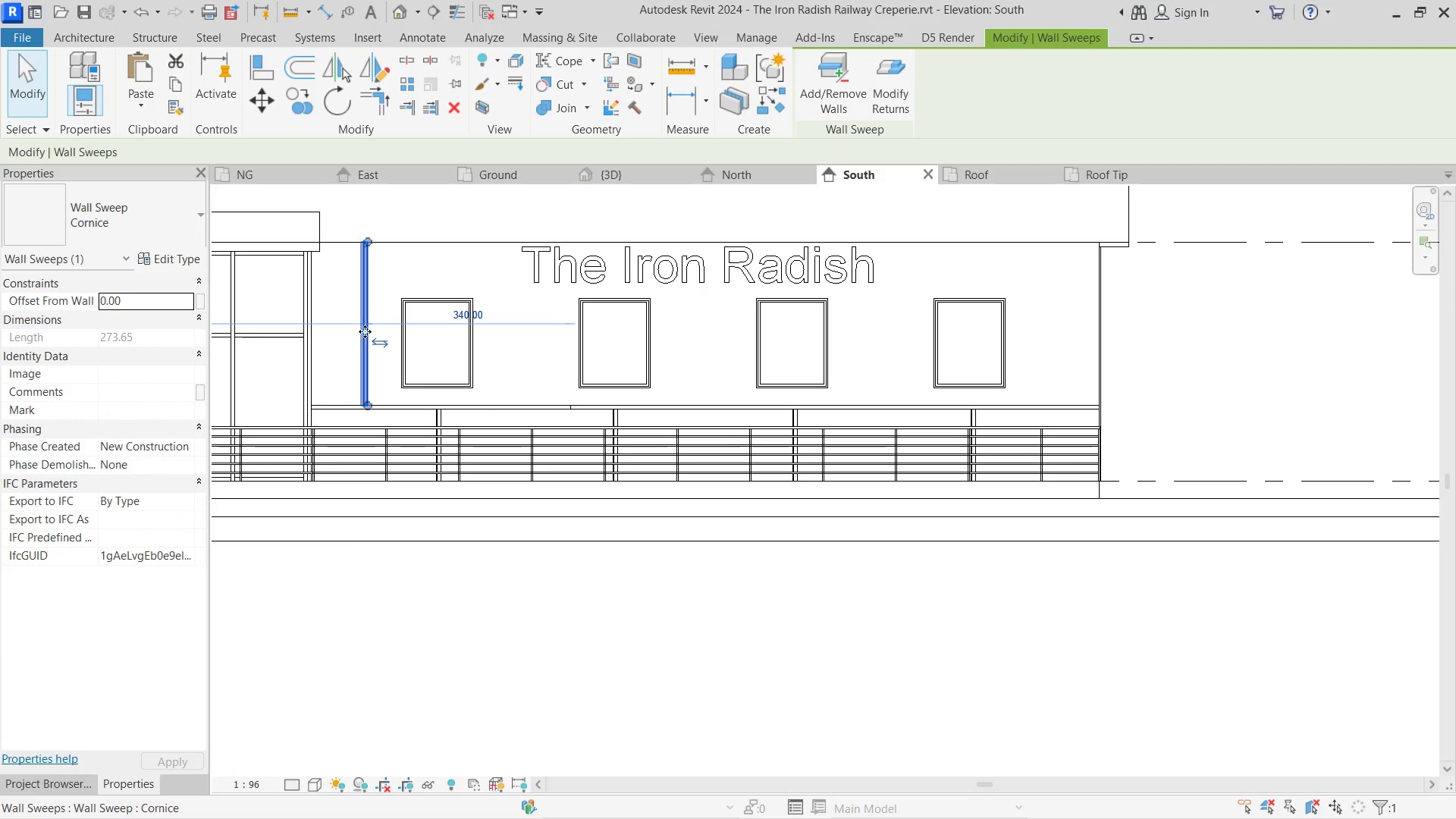 
left_click_drag(start_coordinate=[365, 325], to_coordinate=[346, 325])
 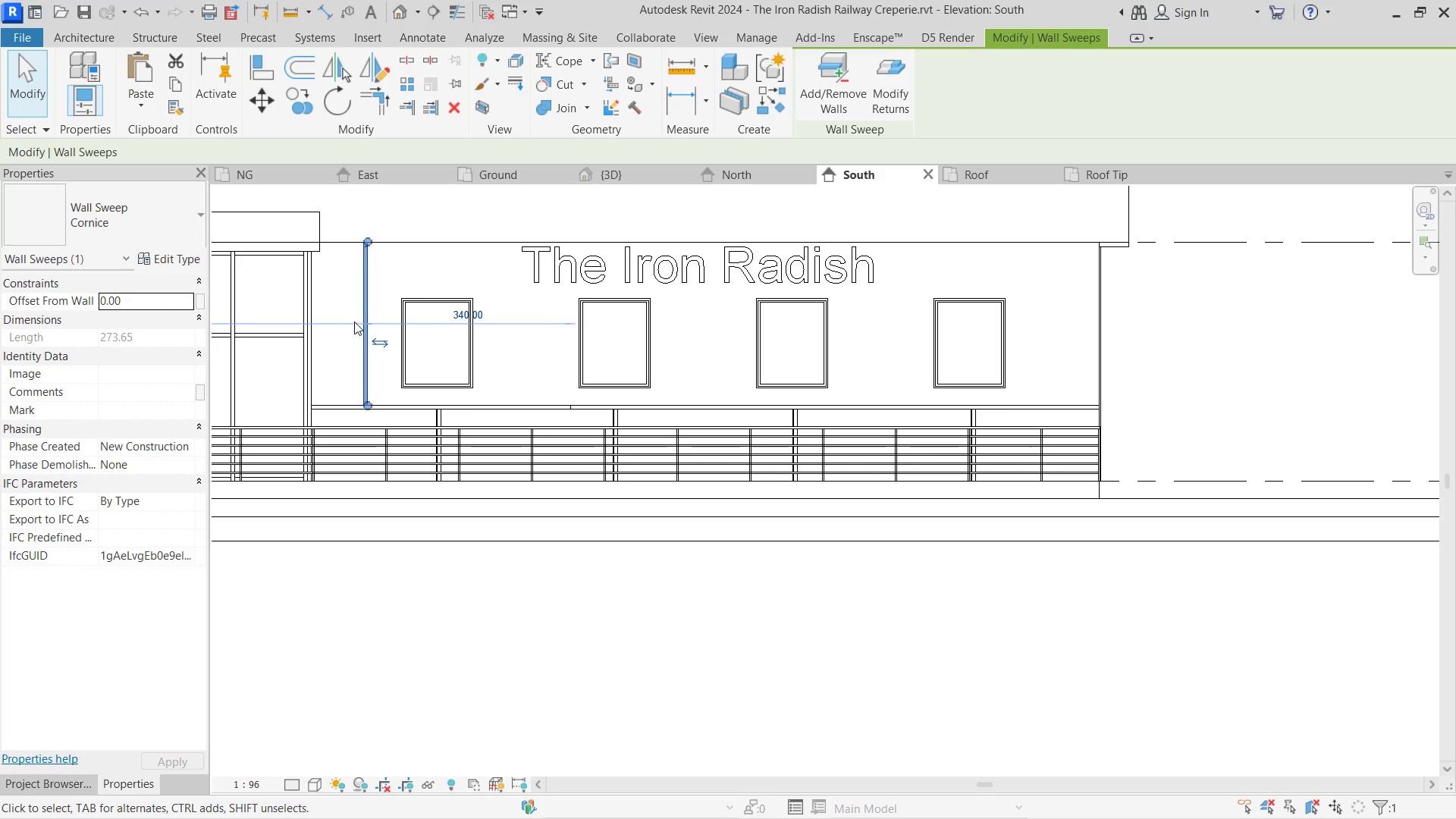 
hold_key(key=ControlLeft, duration=2.47)
left_click_drag(start_coordinate=[362, 316], to_coordinate=[509, 316])
 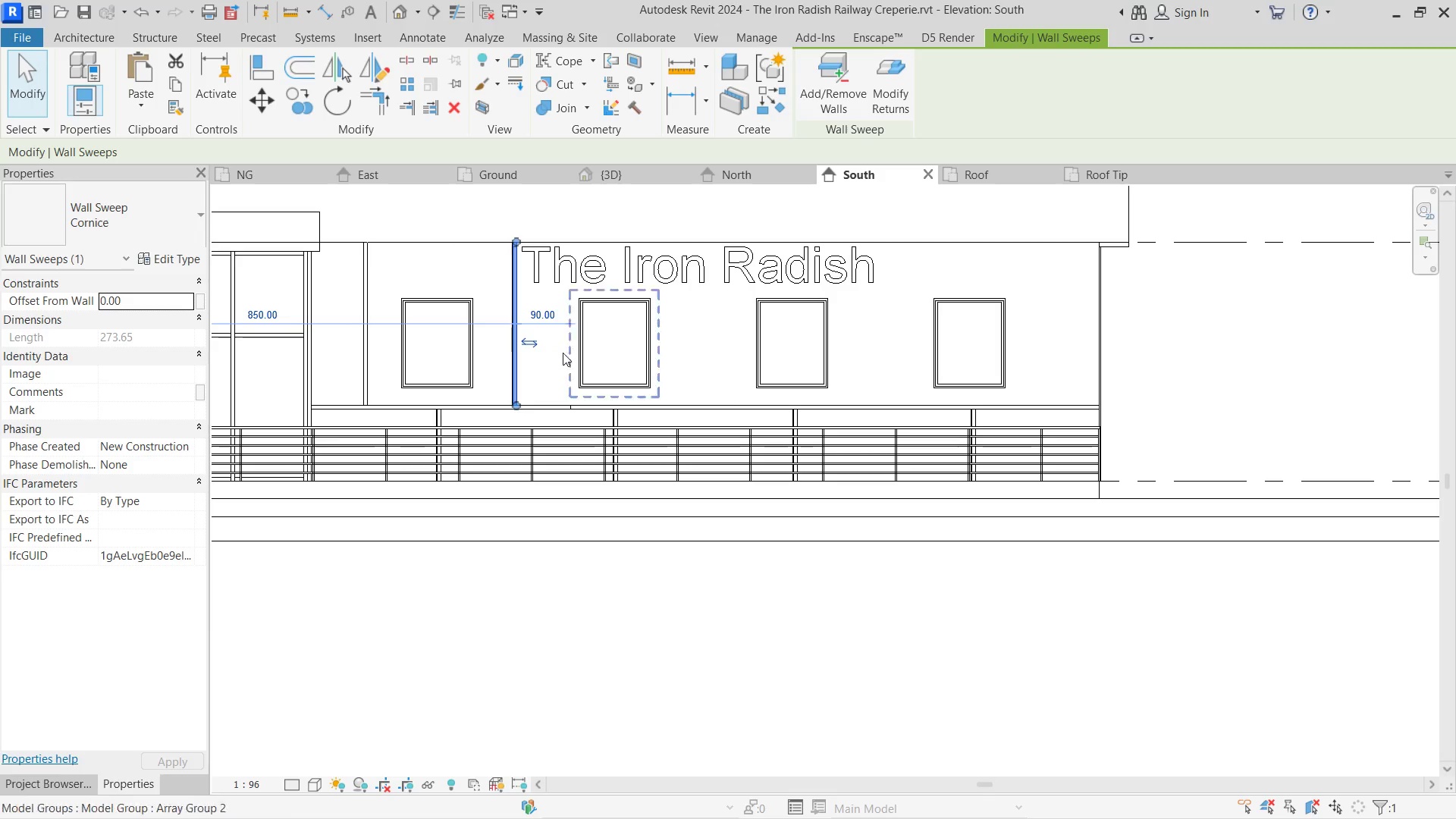 
hold_key(key=ControlLeft, duration=0.67)
 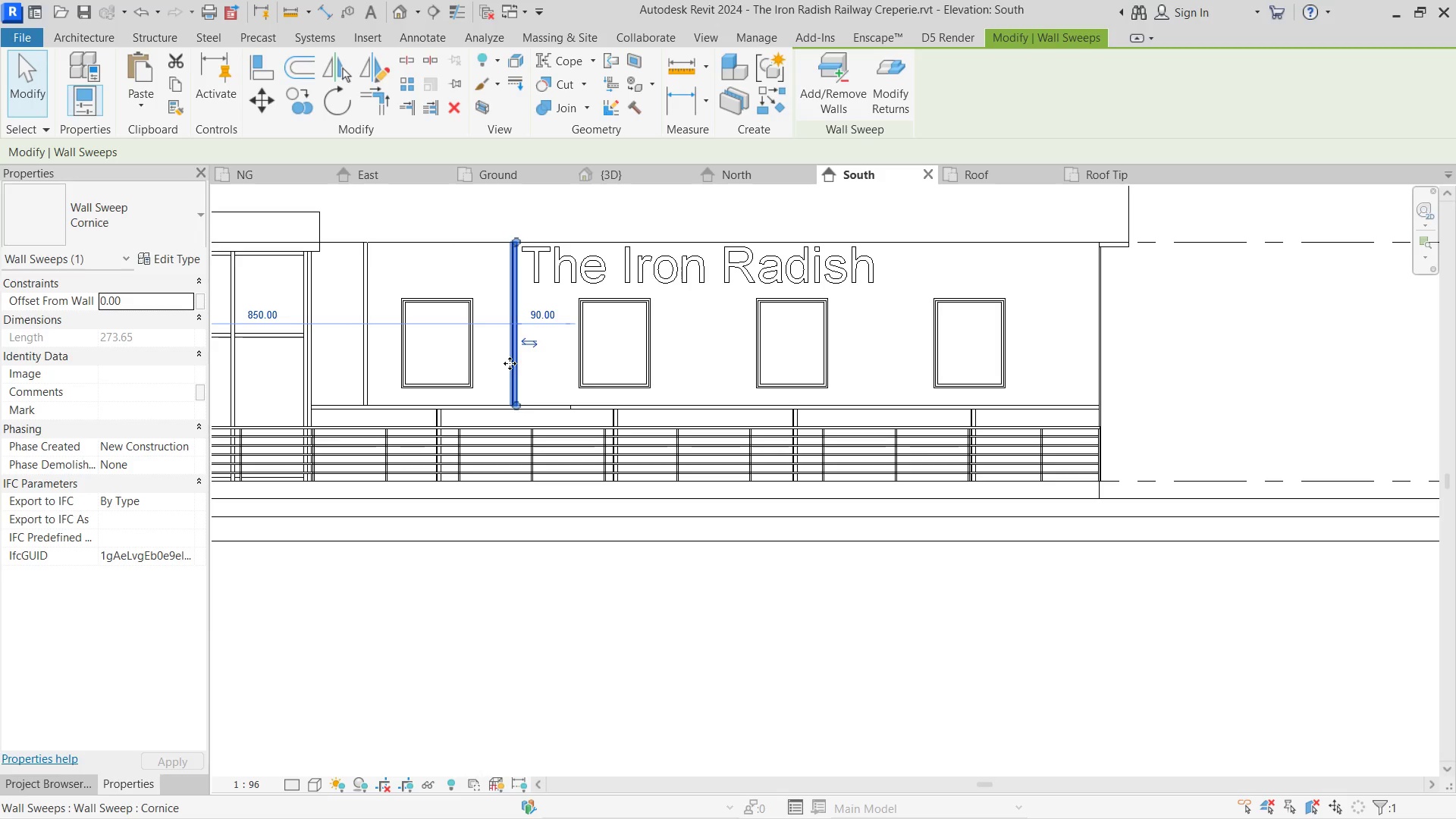 
key(Delete)
 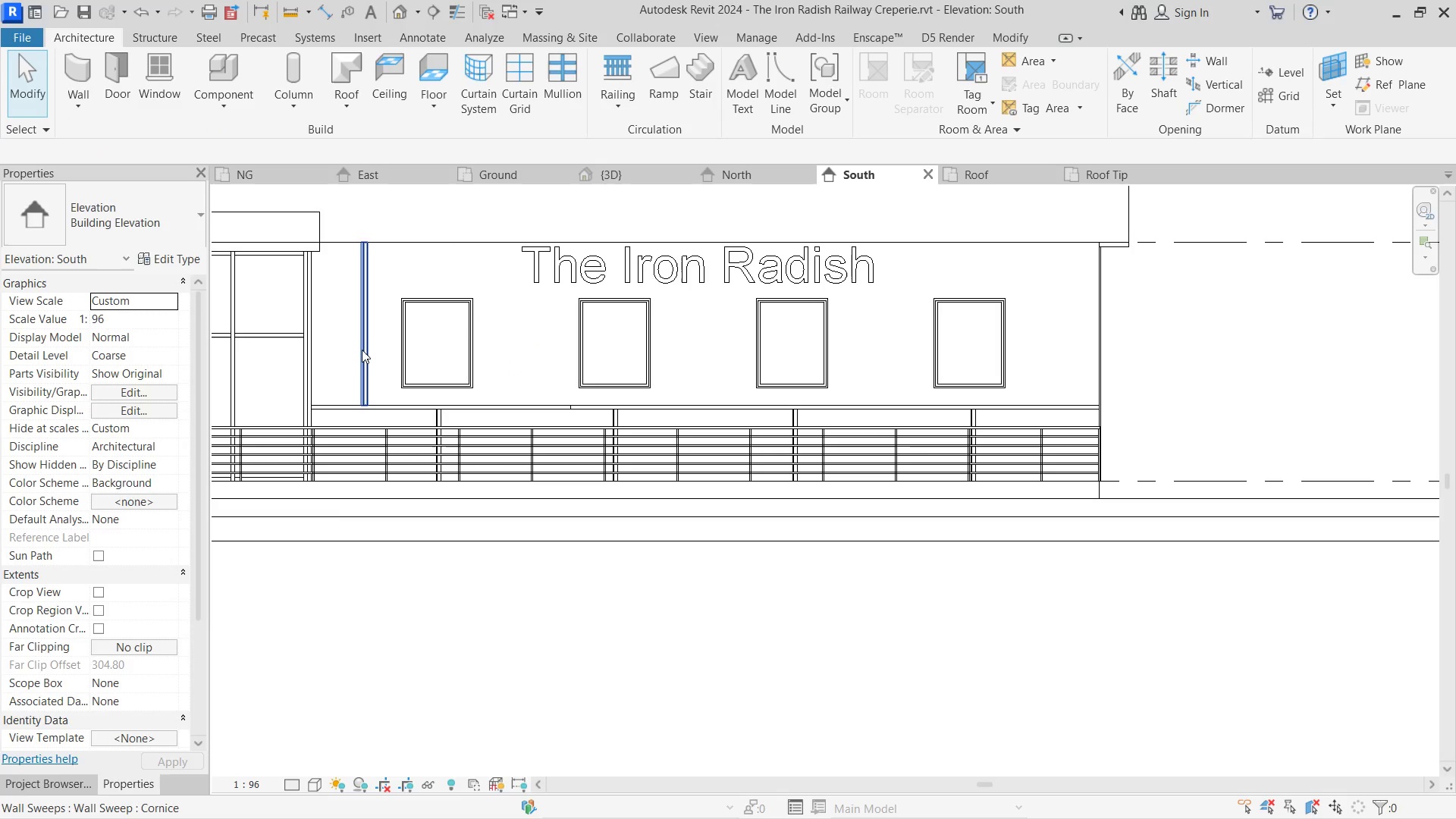 
left_click([362, 350])
 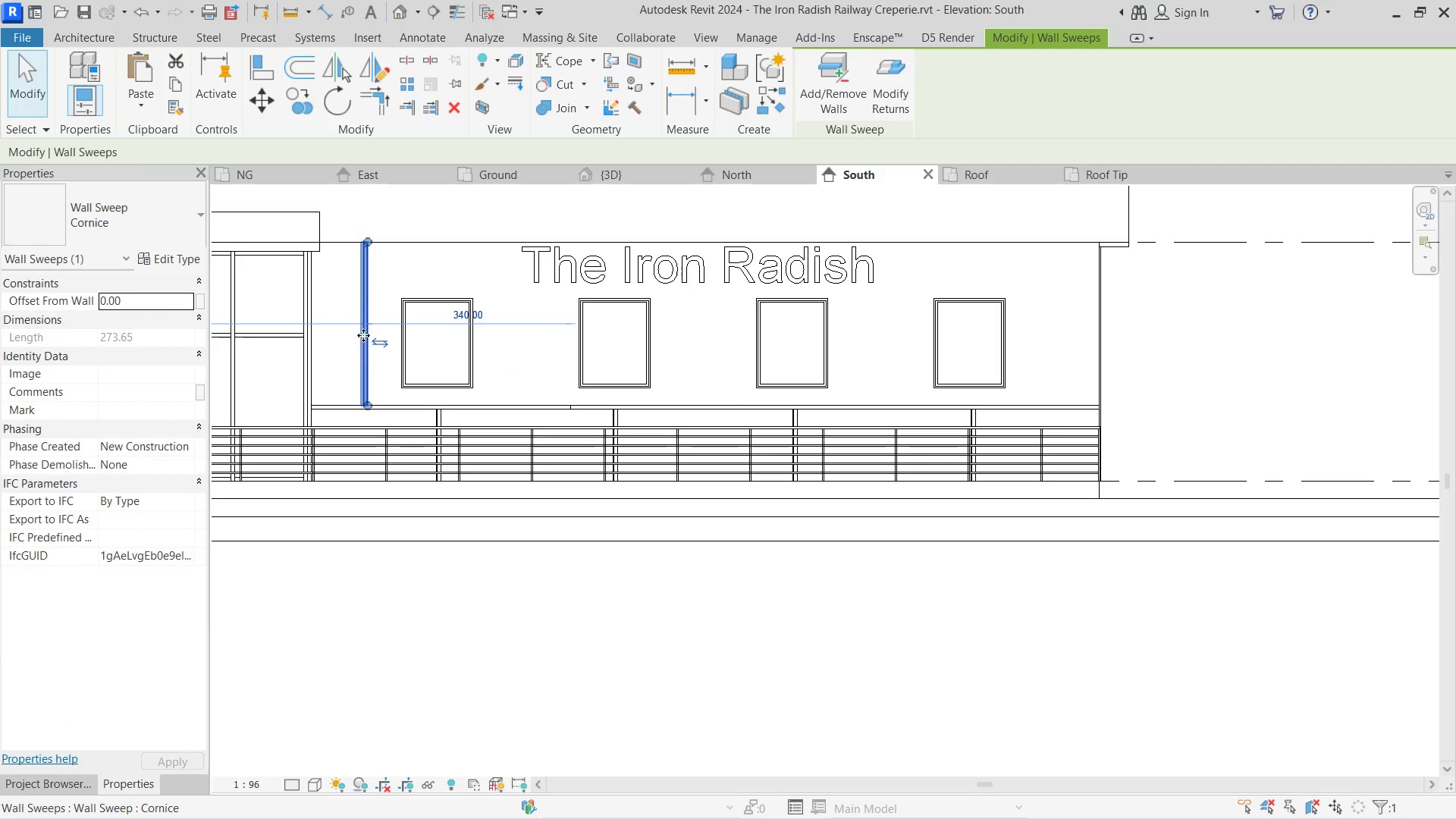 
hold_key(key=ControlLeft, duration=0.45)
 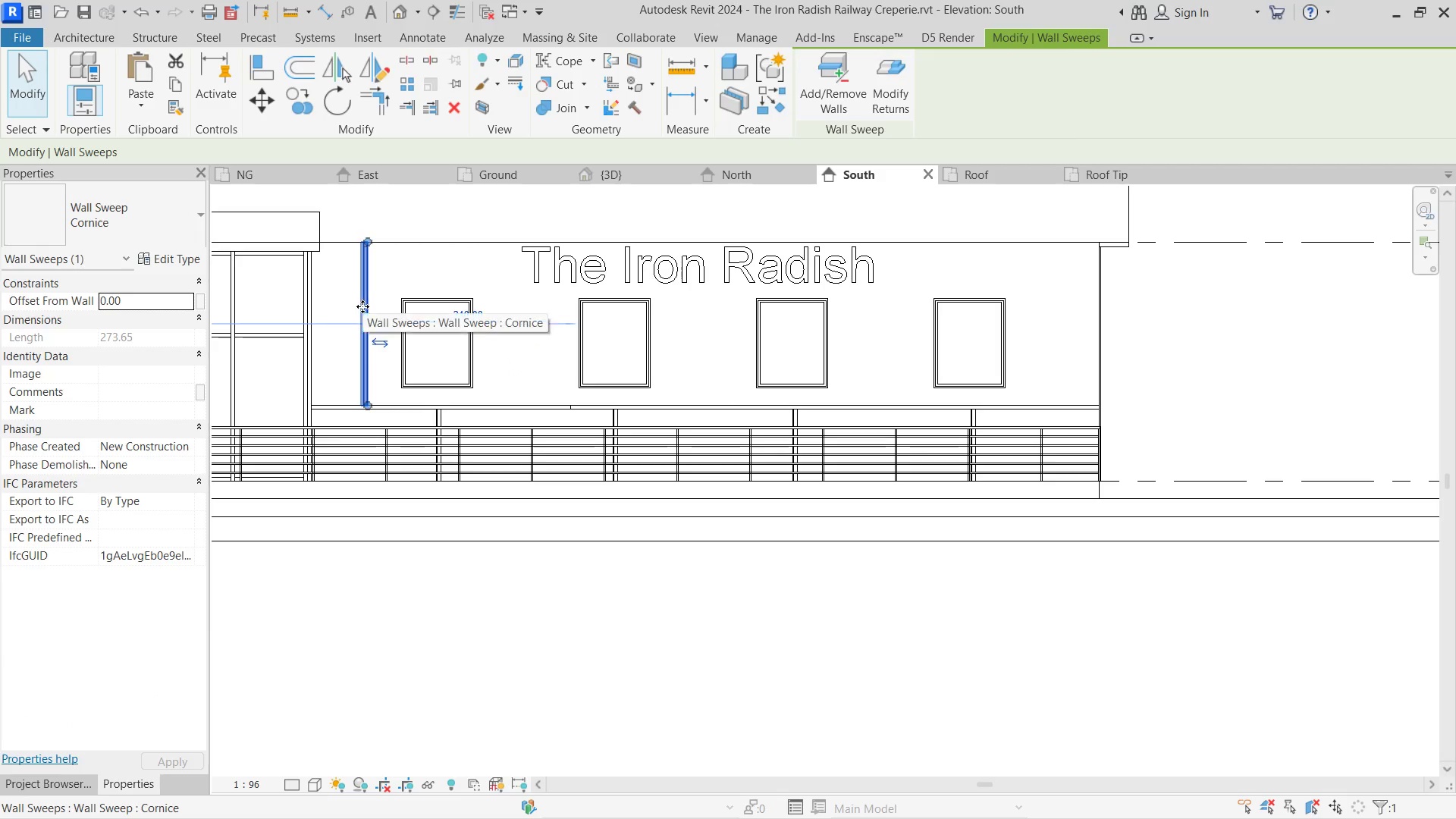 
left_click_drag(start_coordinate=[362, 306], to_coordinate=[513, 303])
 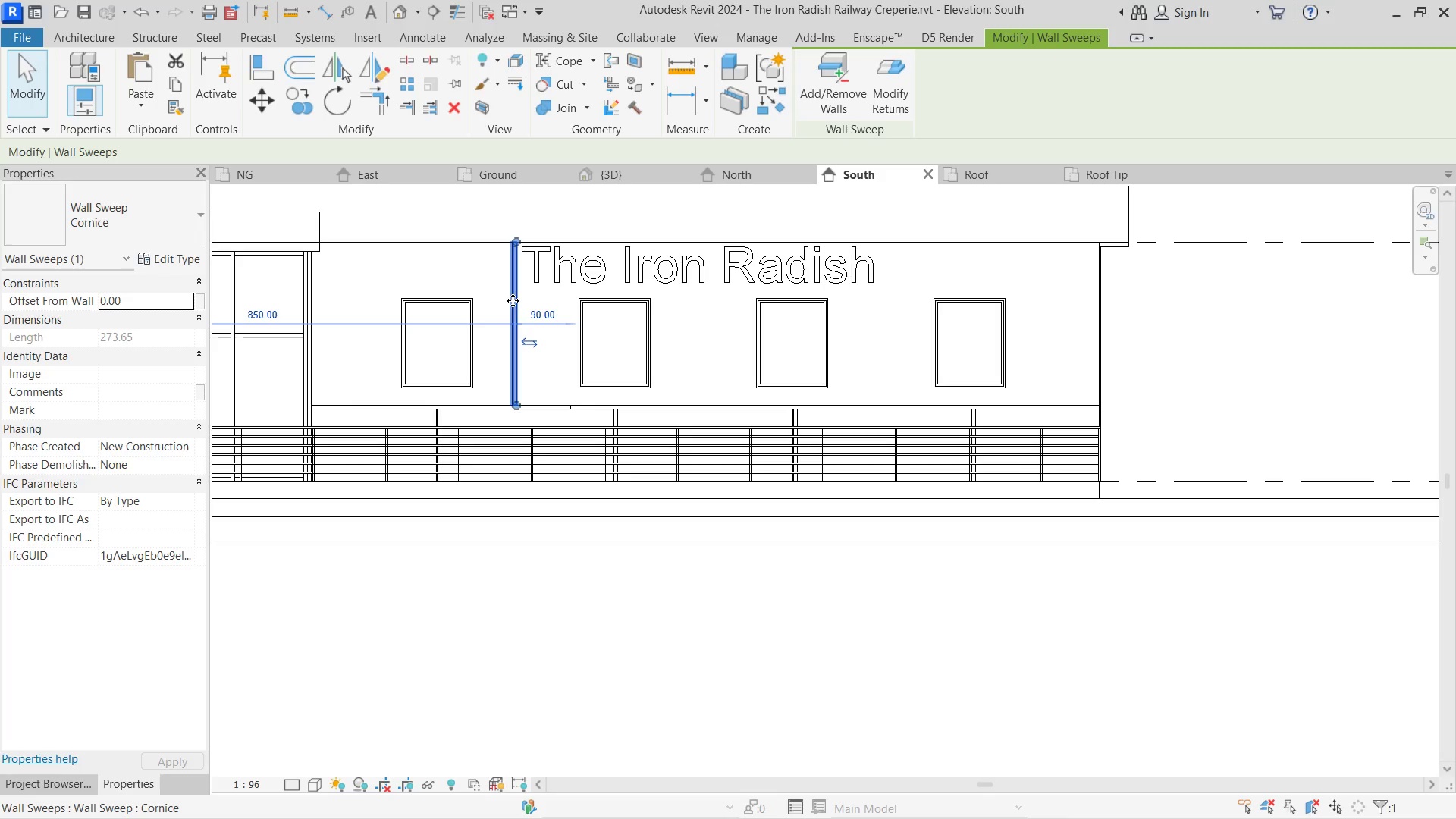 
hold_key(key=ControlLeft, duration=1.48)
 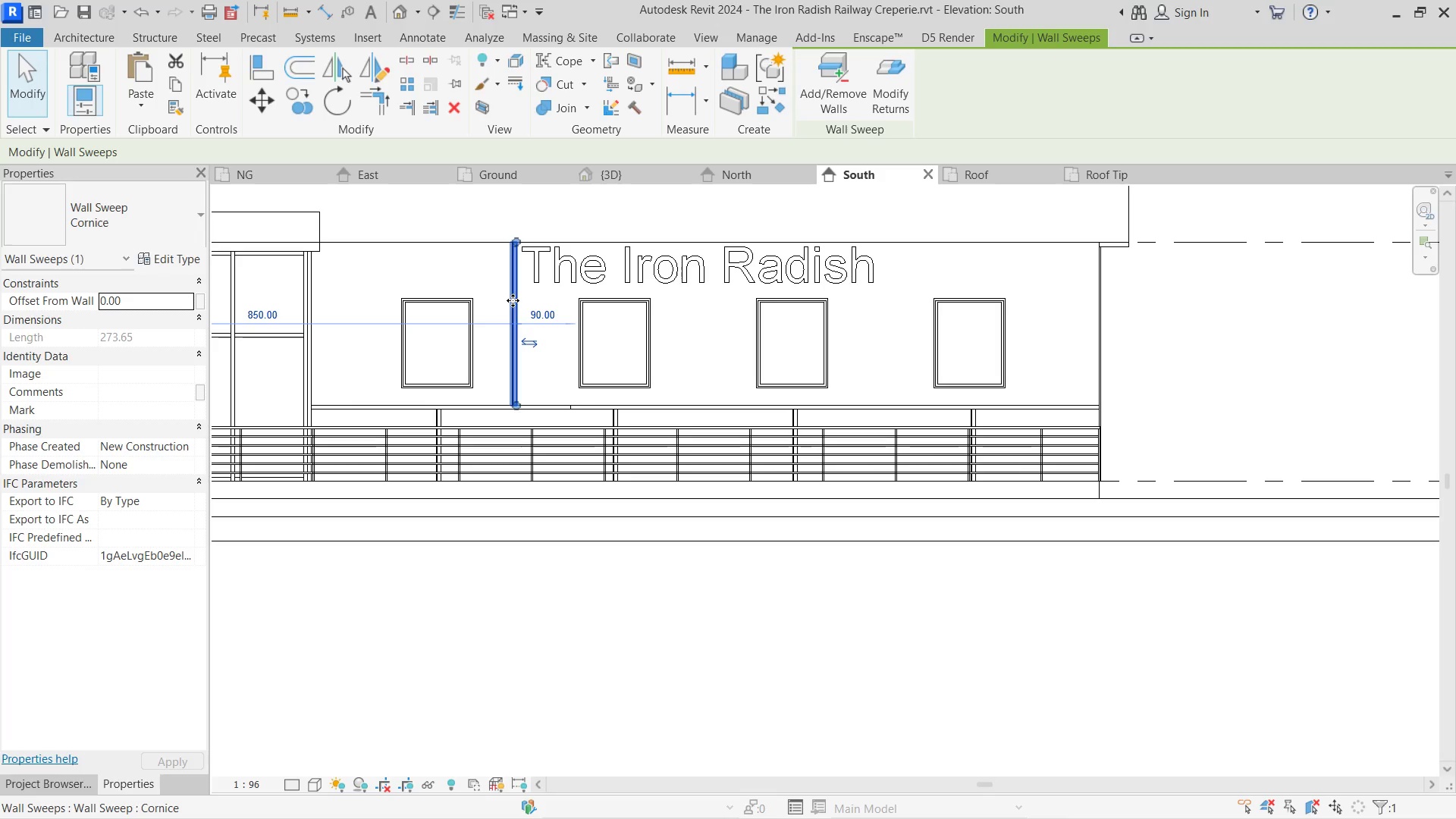 
hold_key(key=ControlLeft, duration=1.36)
left_click_drag(start_coordinate=[513, 300], to_coordinate=[368, 300])
 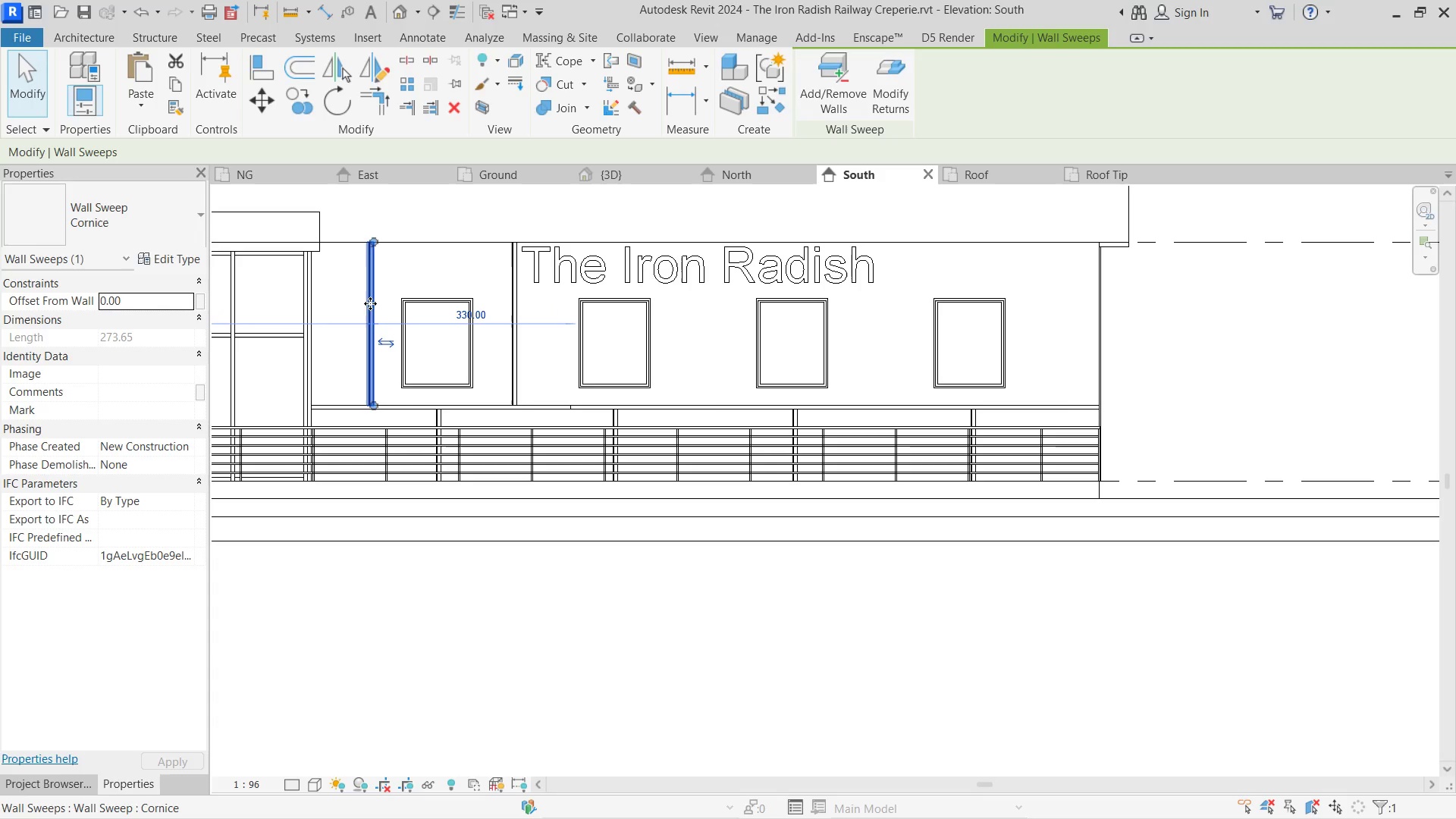 
hold_key(key=ControlLeft, duration=1.88)
left_click_drag(start_coordinate=[370, 303], to_coordinate=[884, 297])
 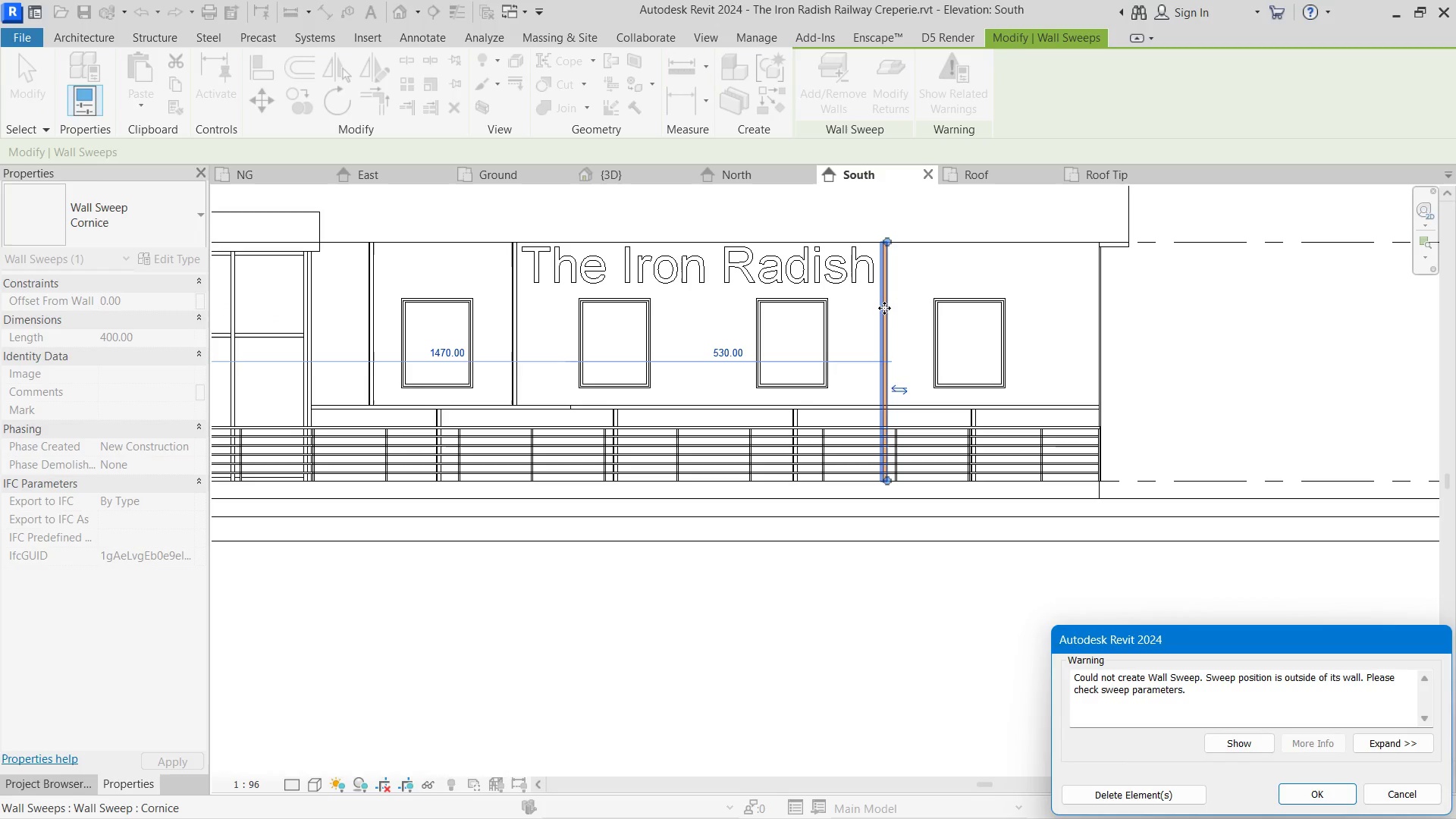 
key(Control+ControlLeft)
 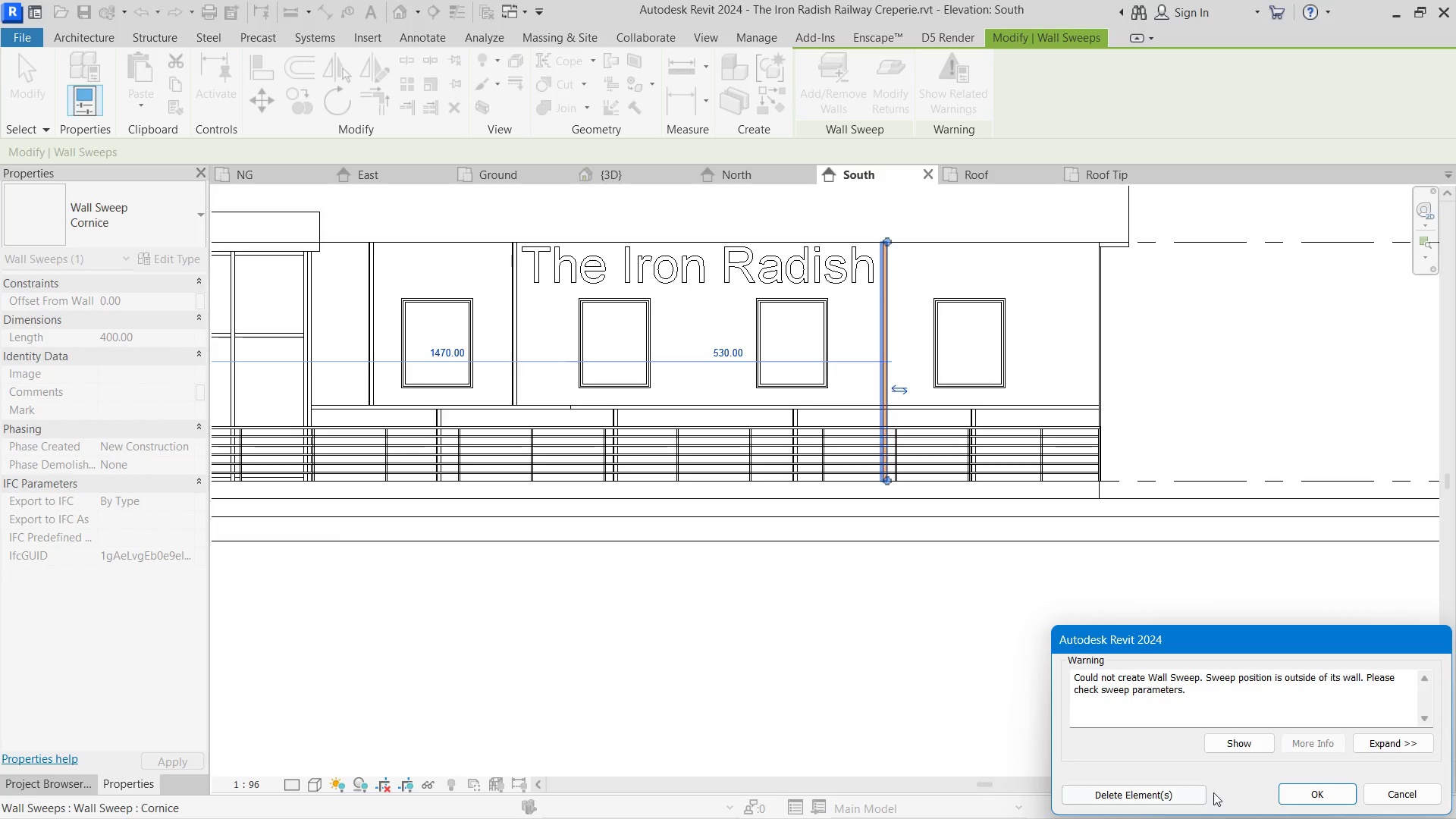 
left_click([1291, 790])
 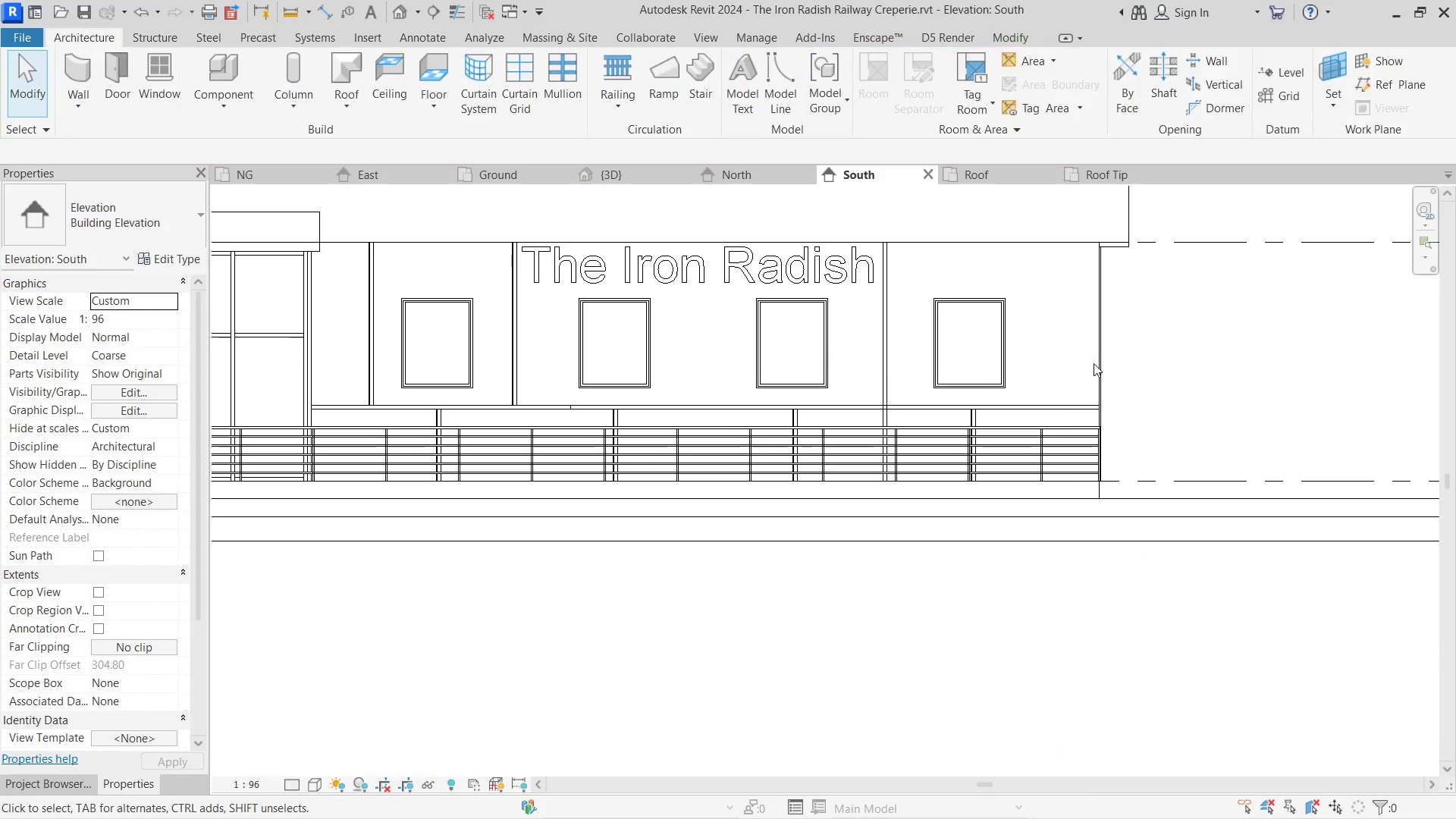 
double_click([879, 365])
 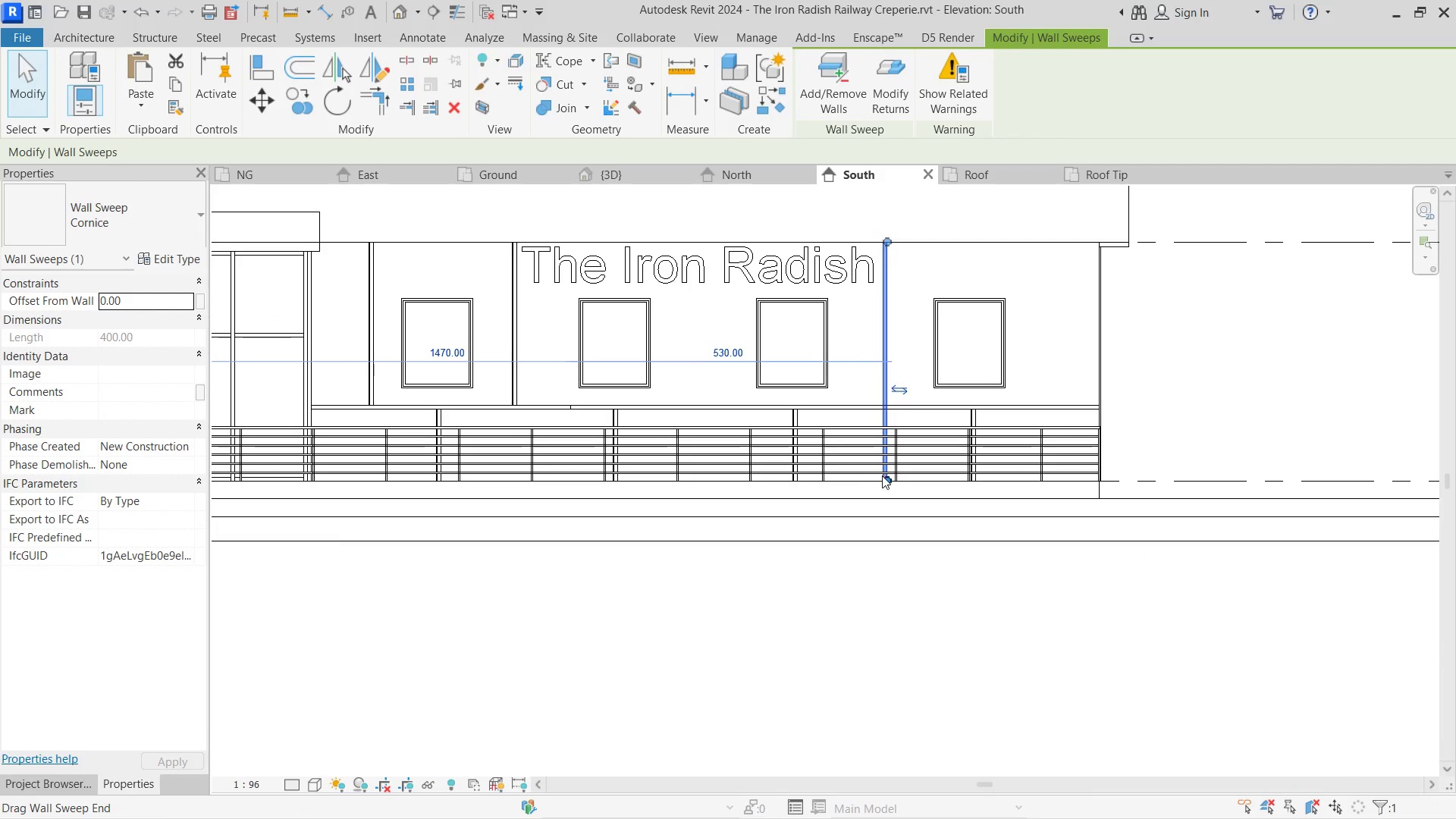 
left_click_drag(start_coordinate=[884, 482], to_coordinate=[884, 403])
 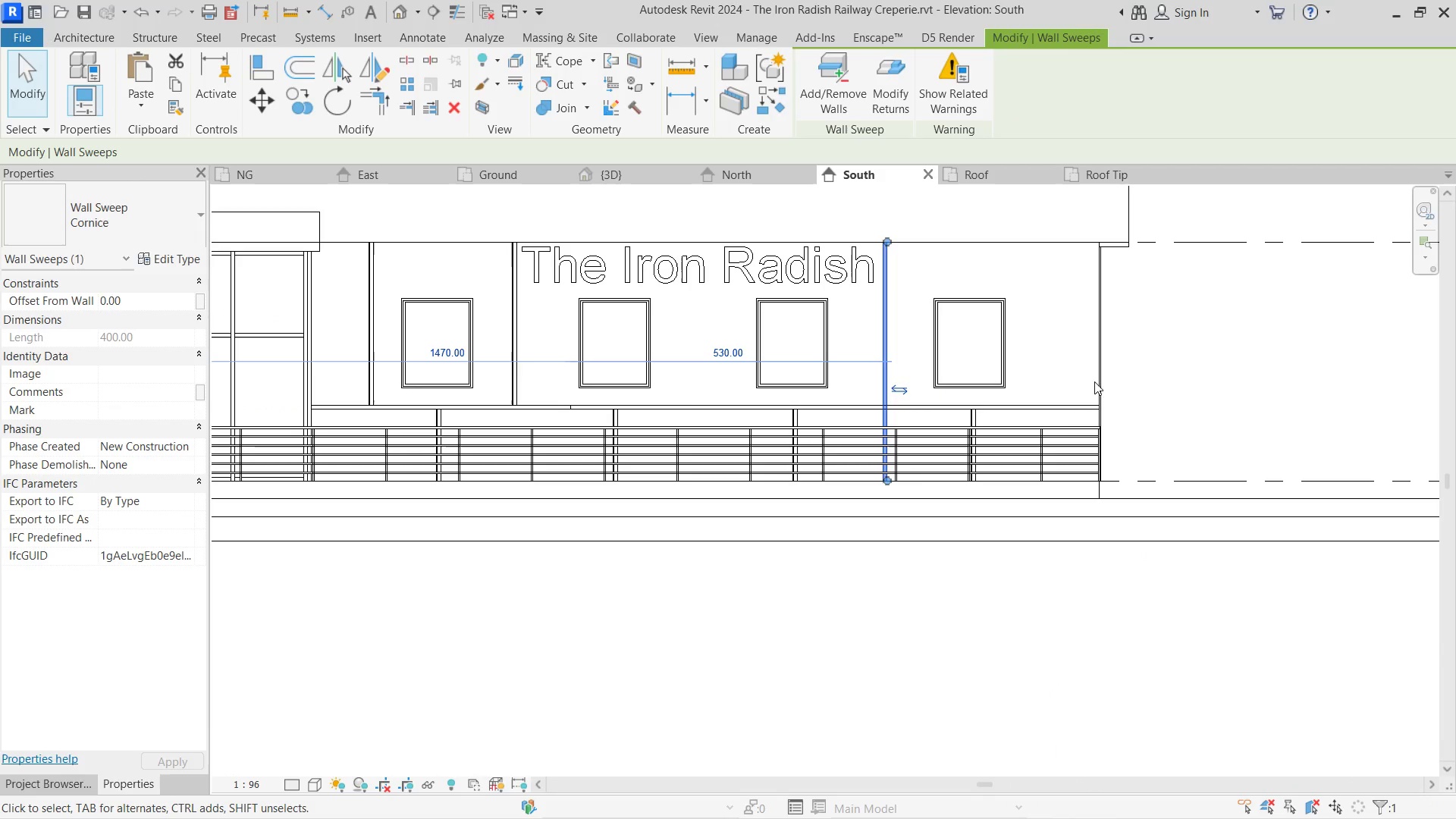 
left_click([1183, 356])
 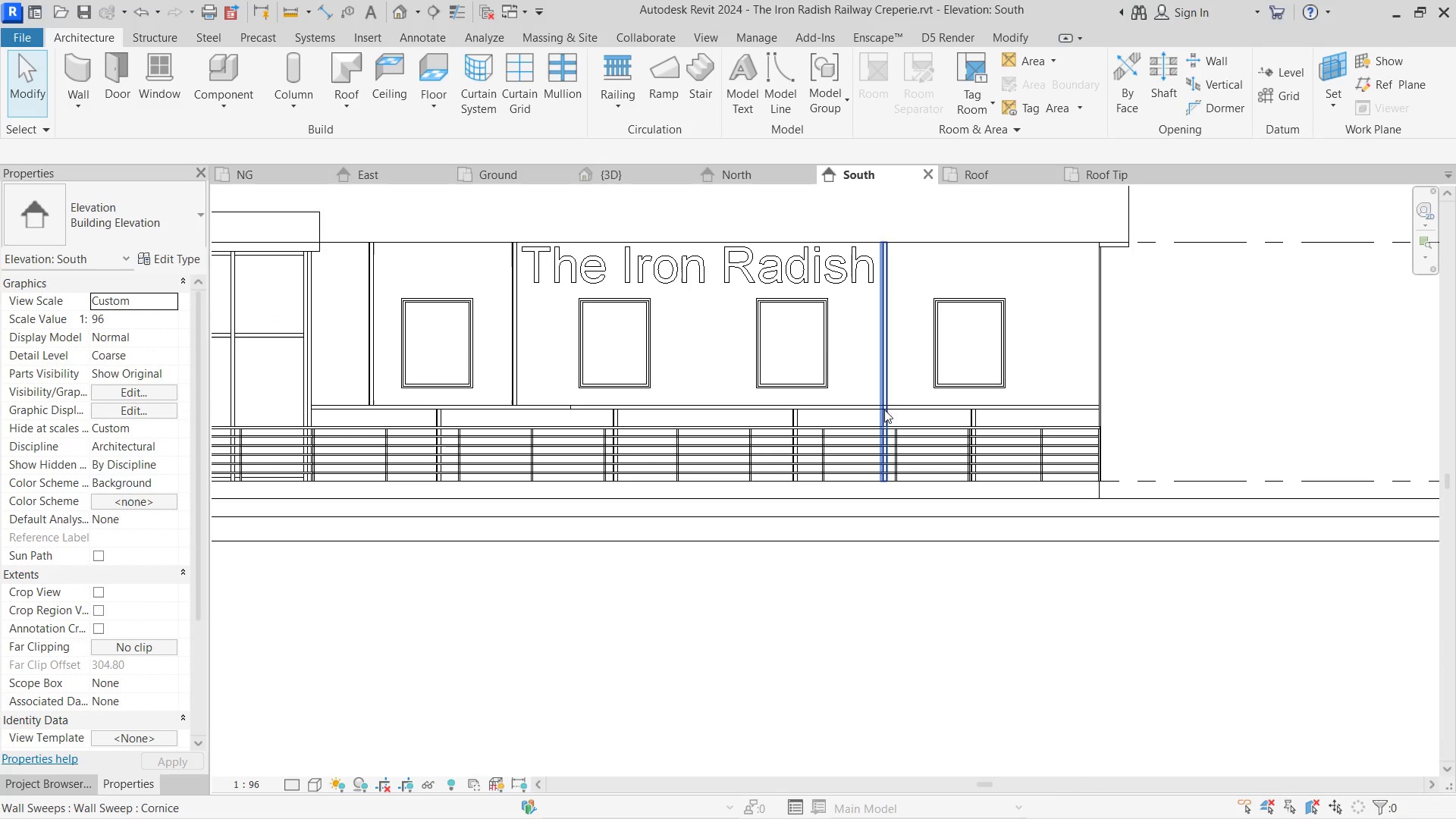 
left_click([890, 401])
 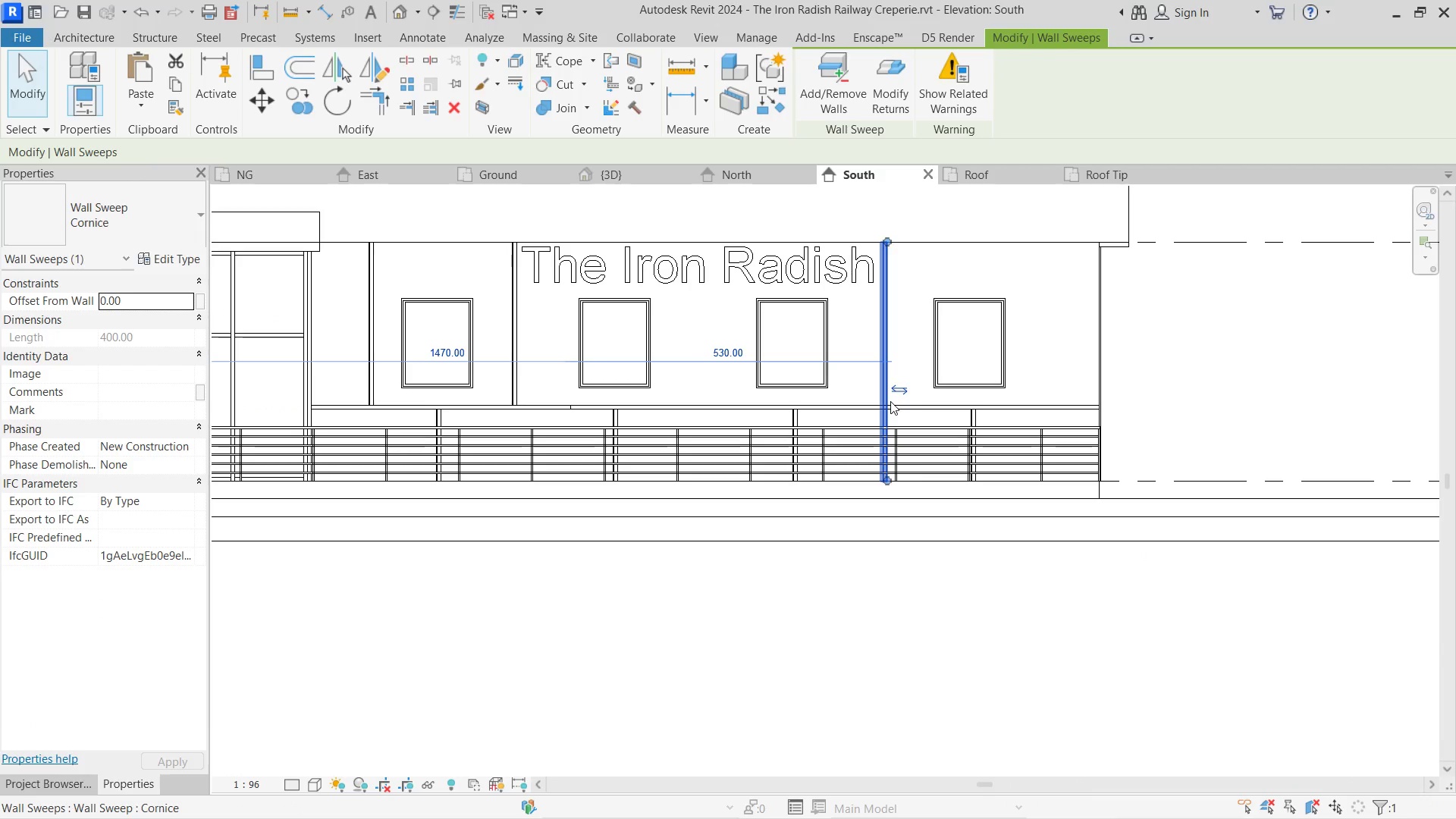 
key(Delete)
 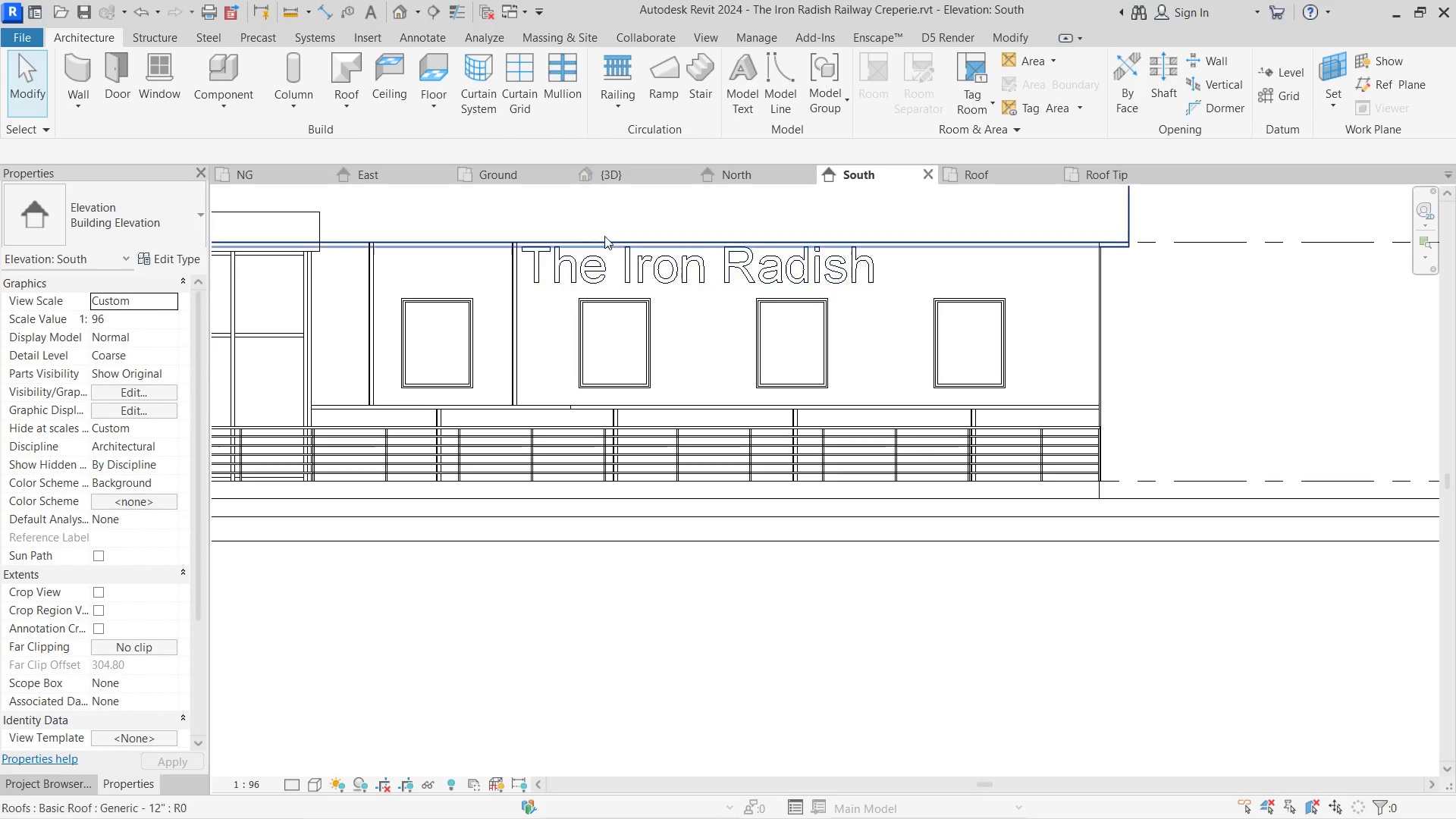 
hold_key(key=AltLeft, duration=0.34)
 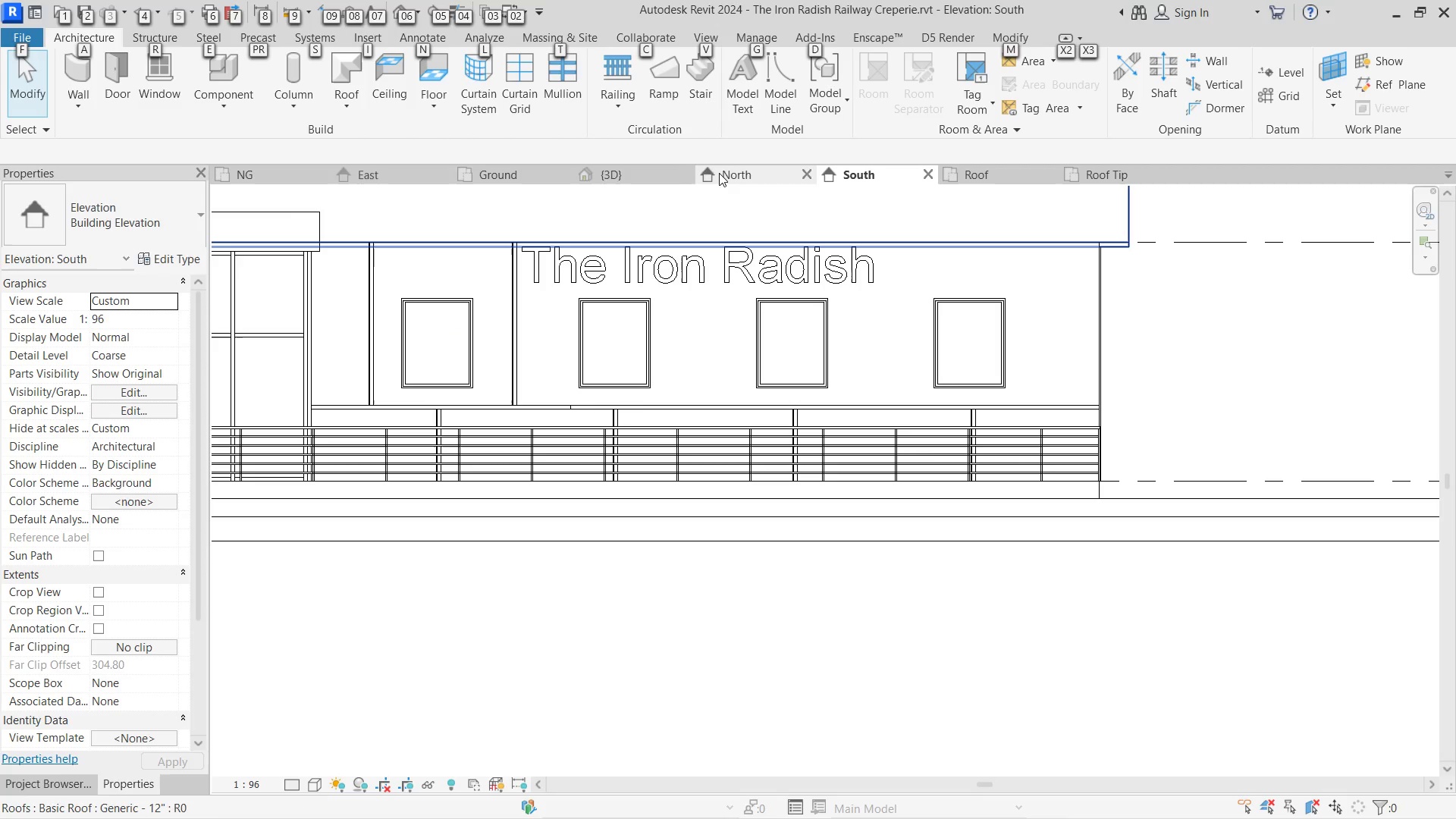 
left_click([586, 173])
 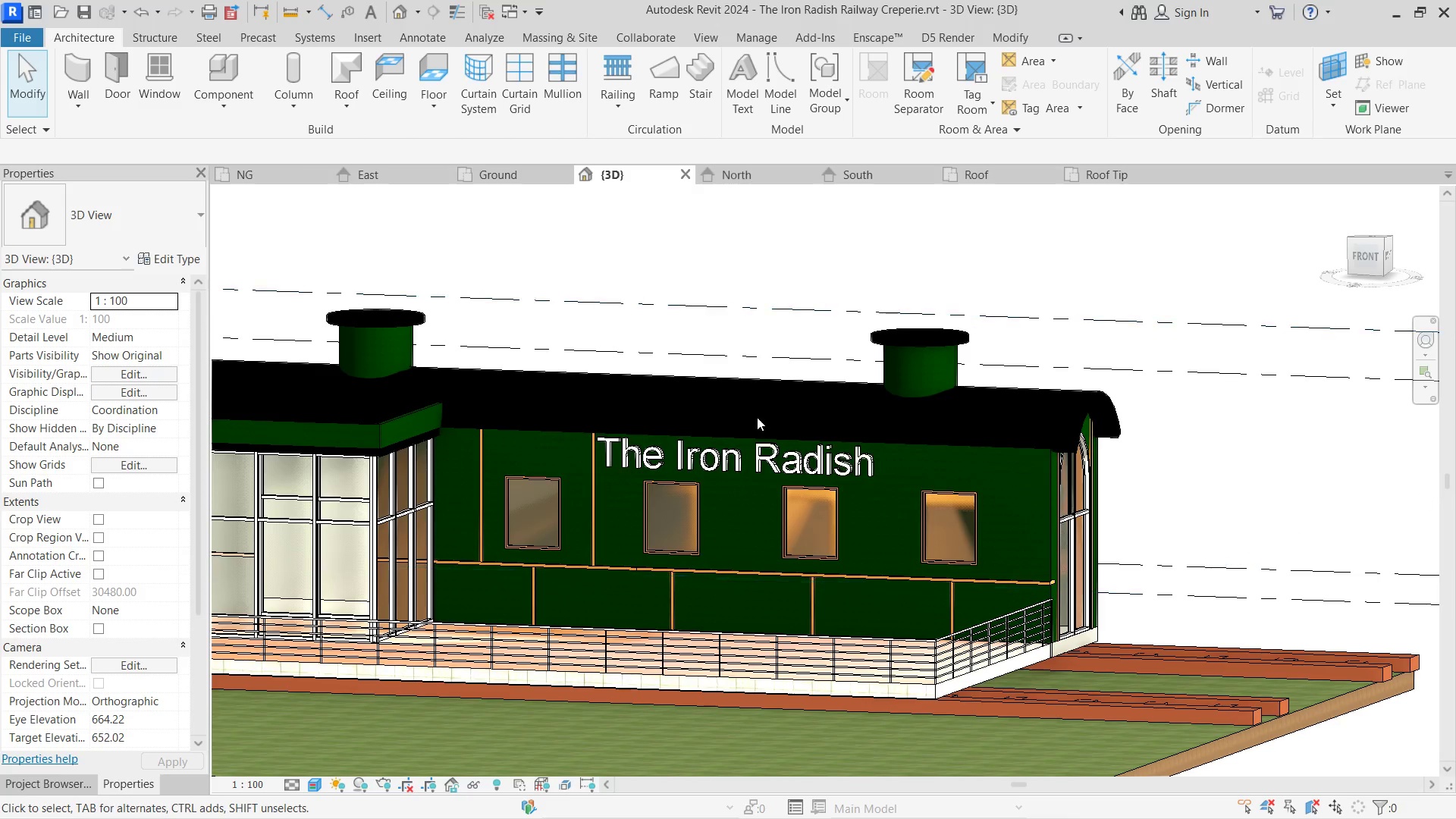 
scroll: coordinate [753, 431], scroll_direction: down, amount: 2.0
 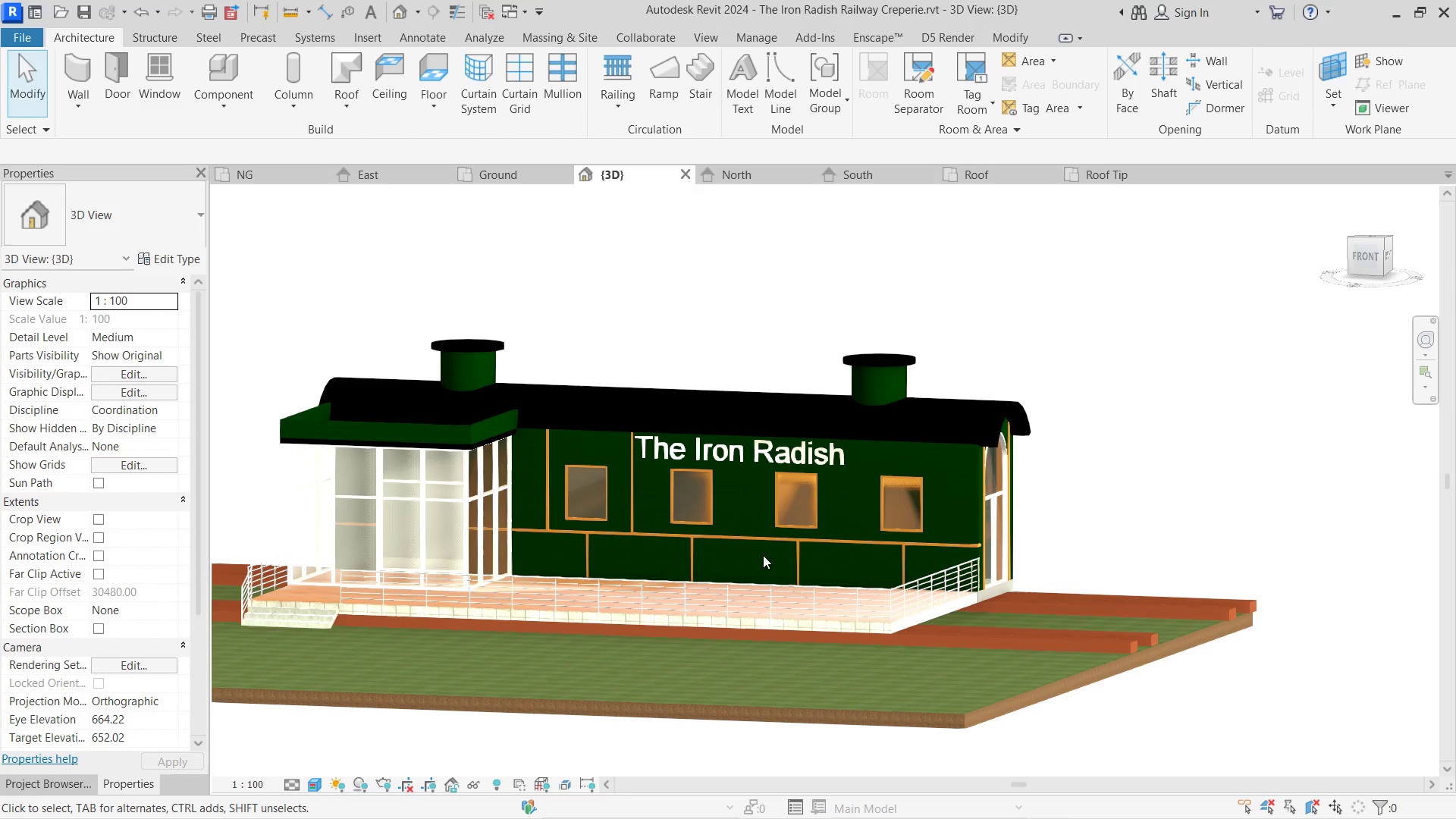 
hold_key(key=ShiftLeft, duration=0.66)
 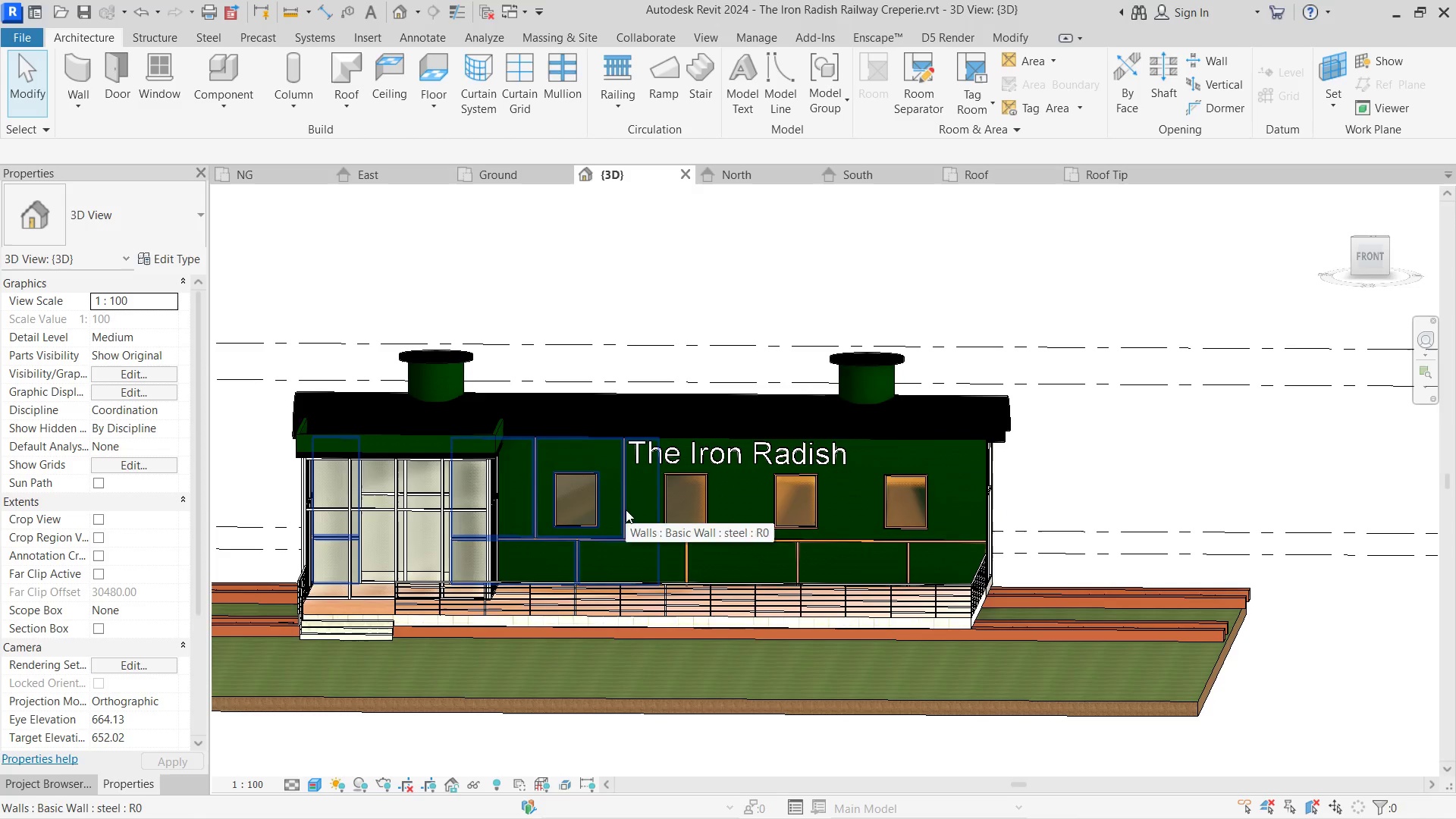 
key(Control+Z)
 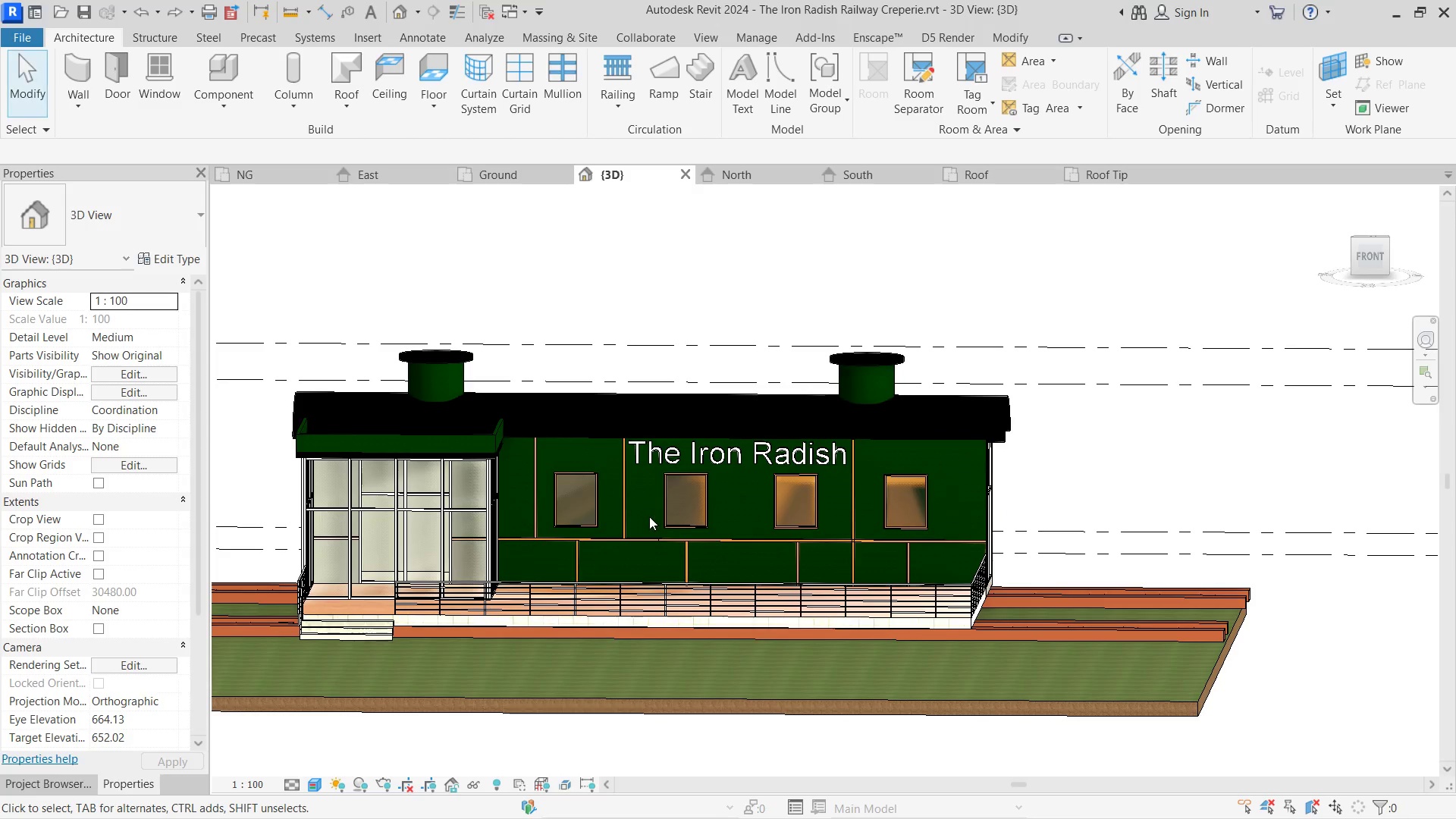 
key(Control+Z)
 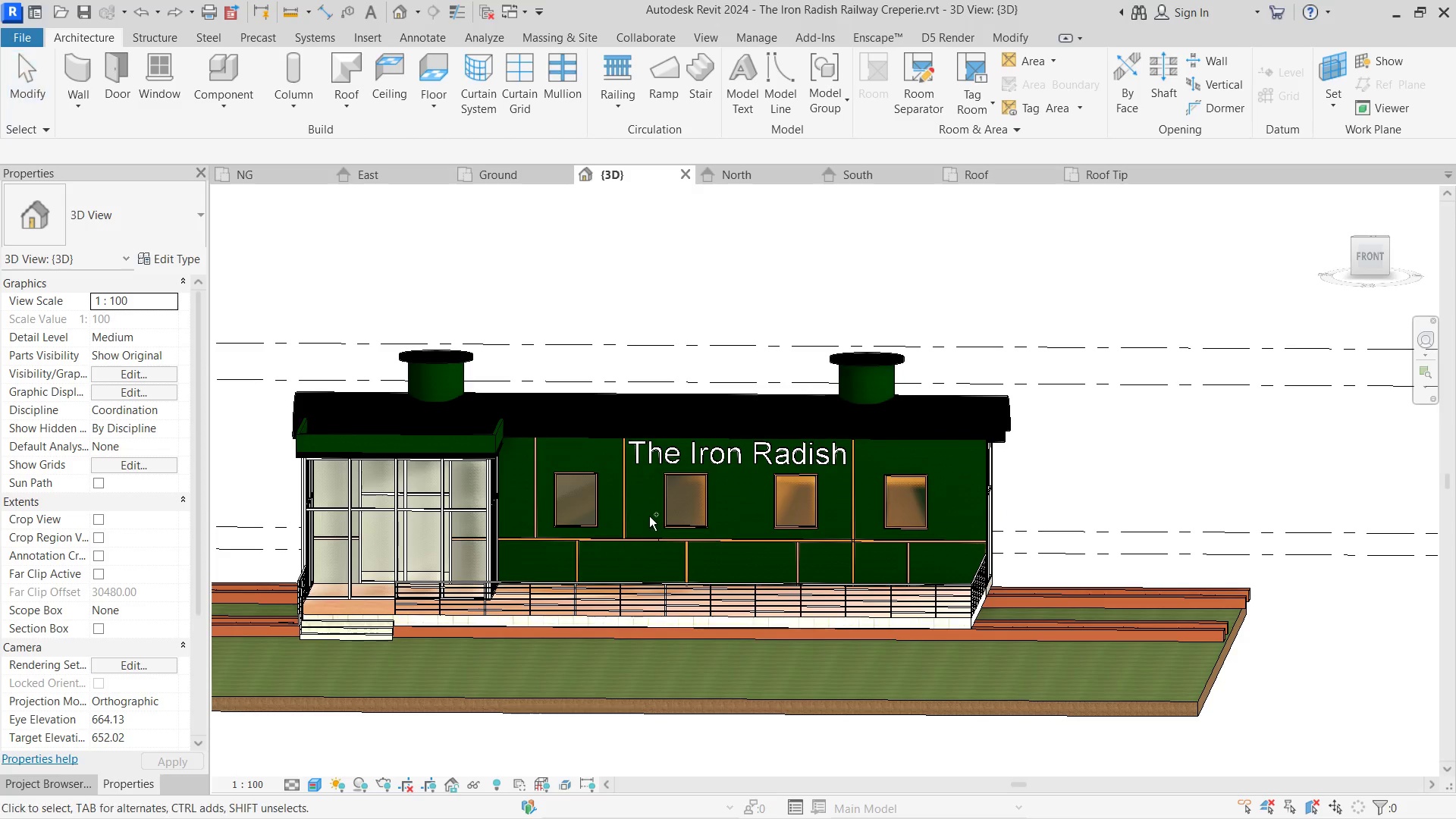 
key(Control+Z)
 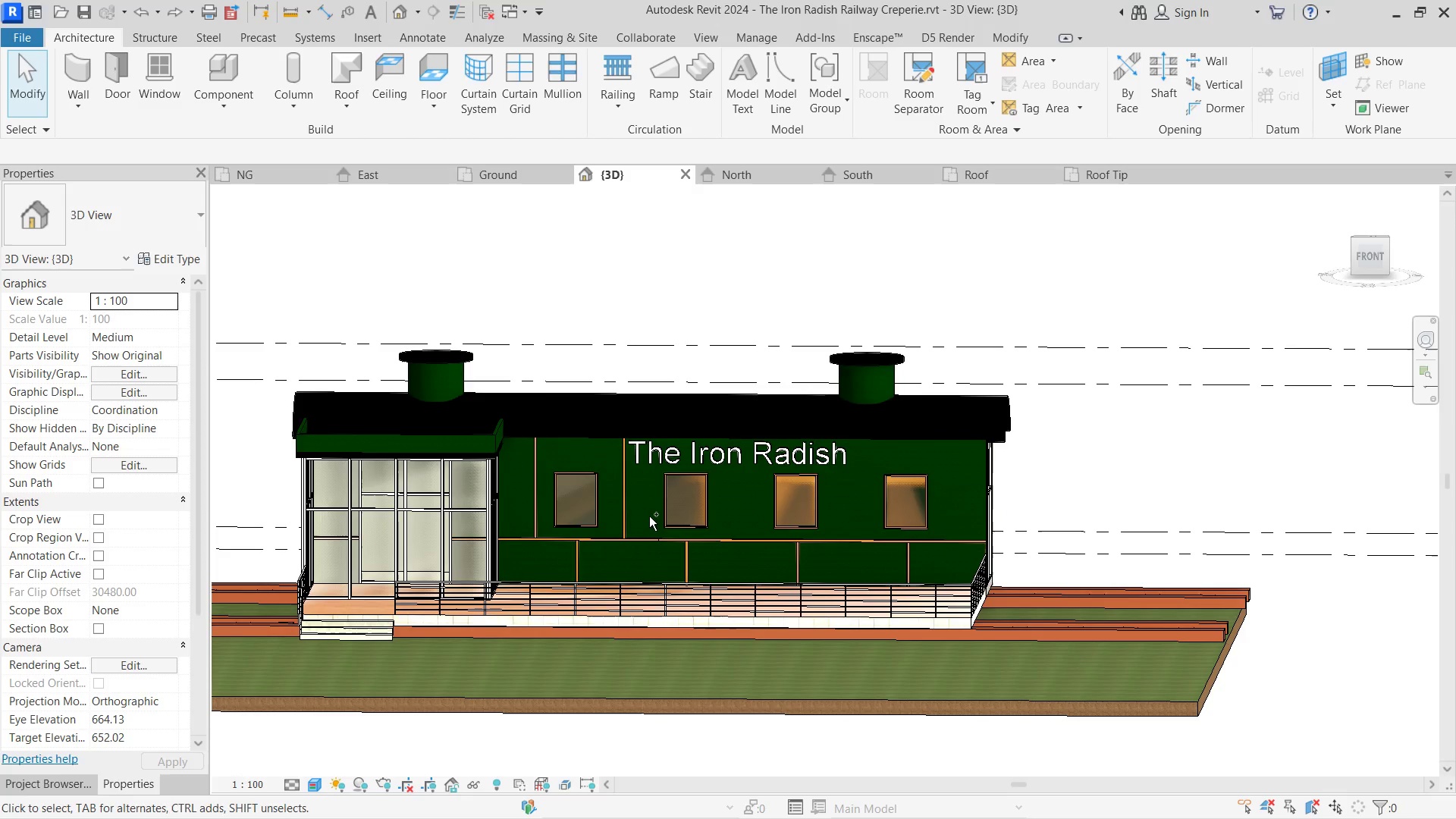 
key(Control+Z)
 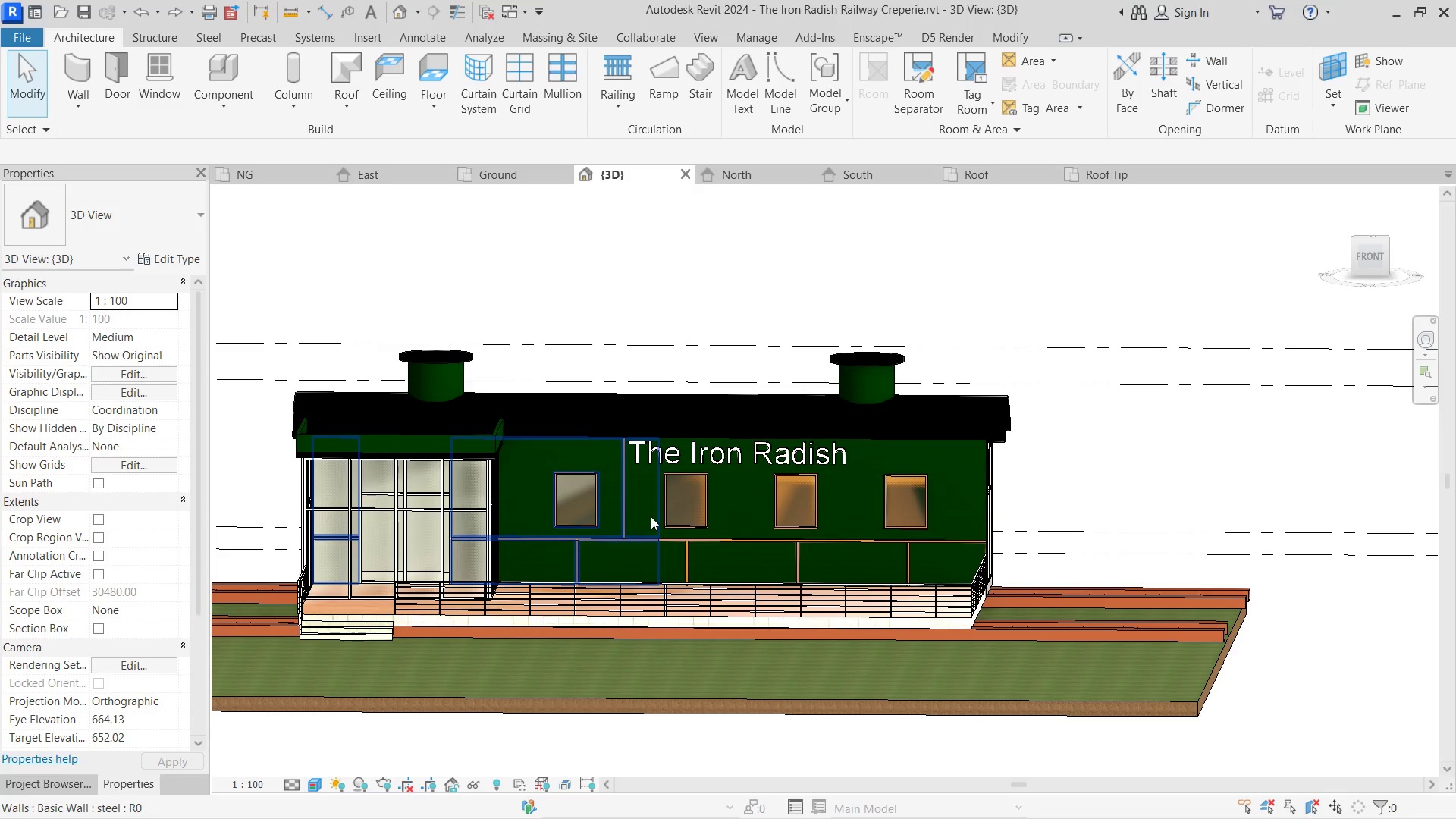 
key(Control+Z)
 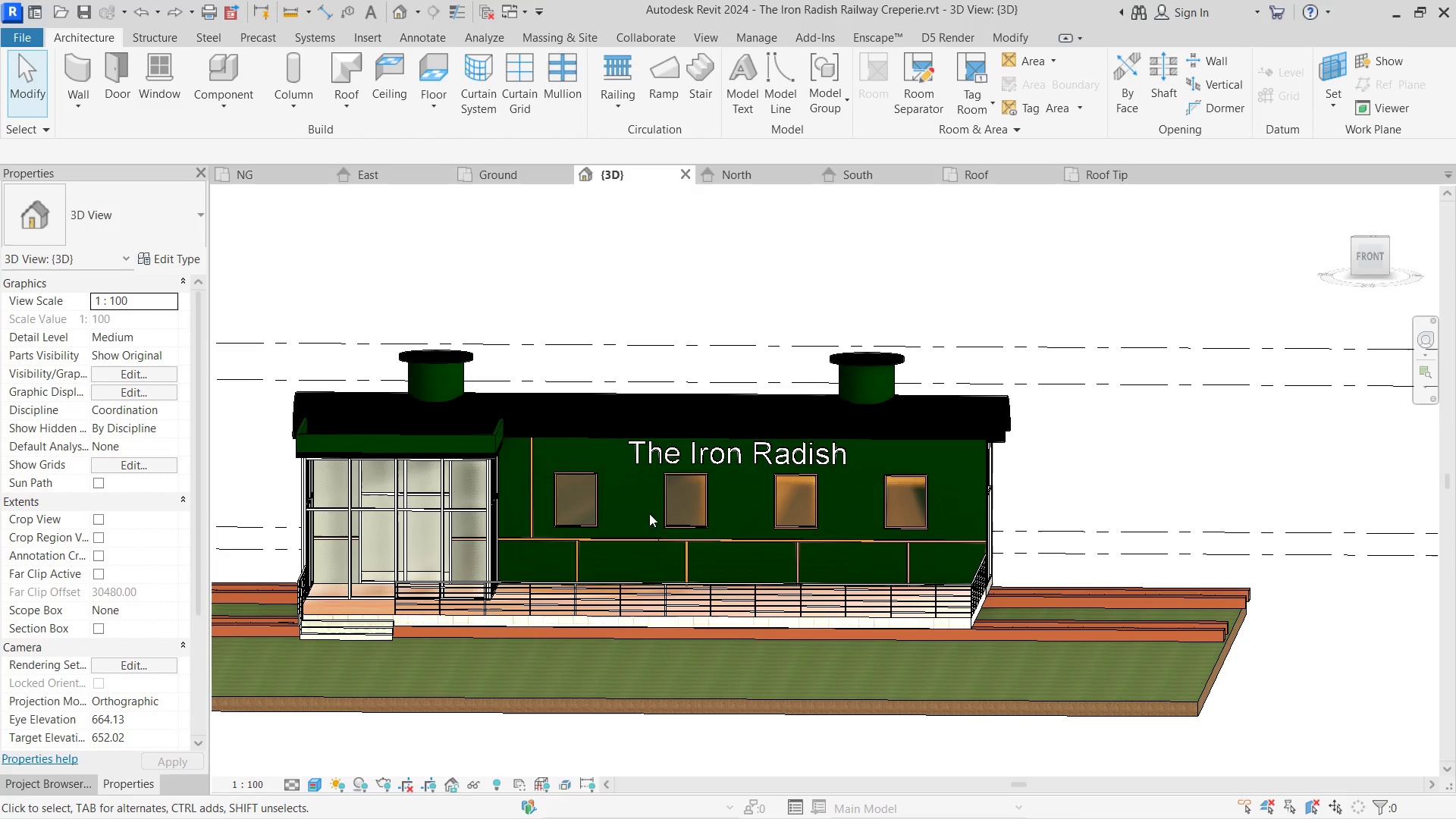 
key(Control+ControlLeft)
 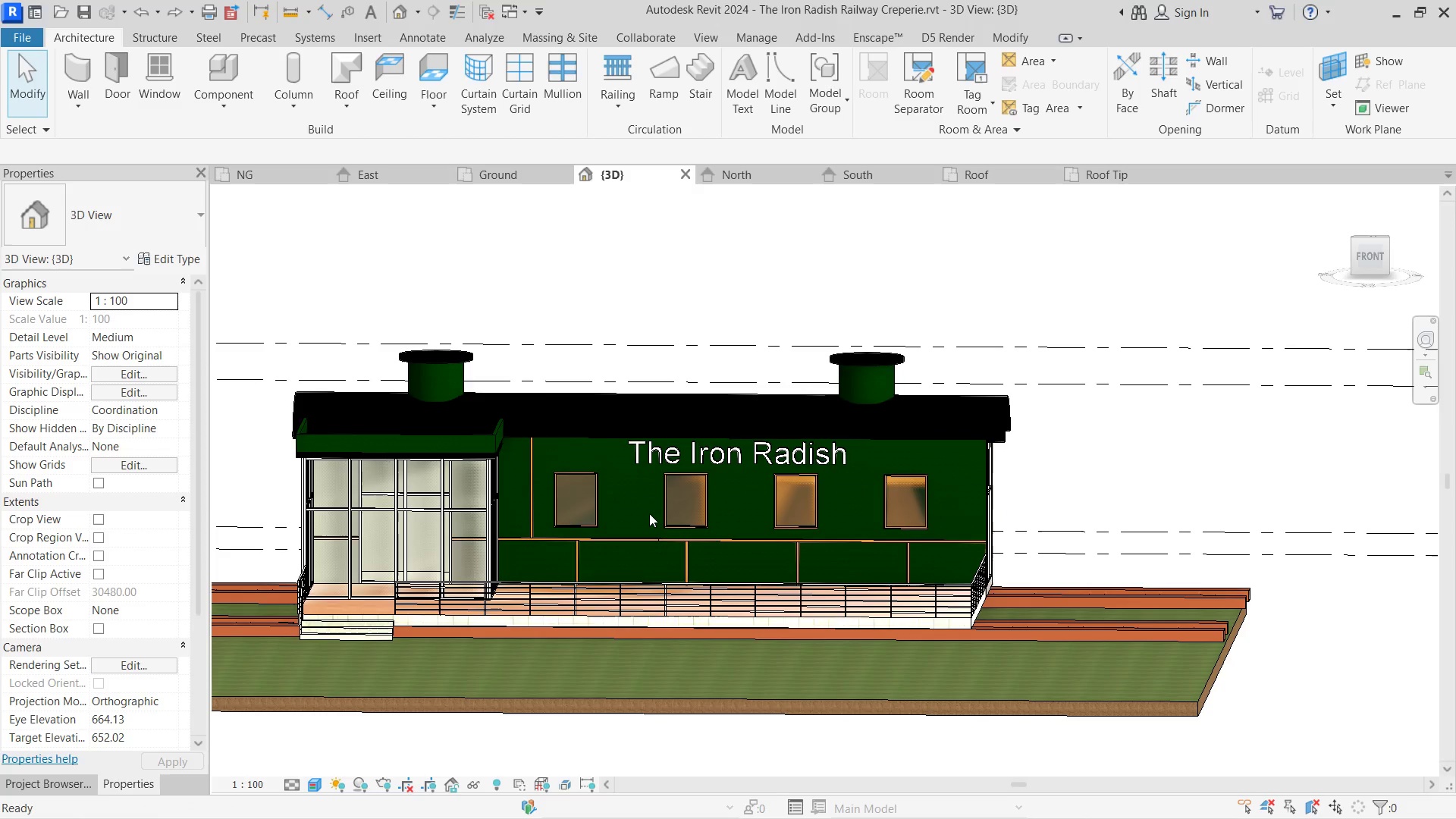 
key(Control+Z)
 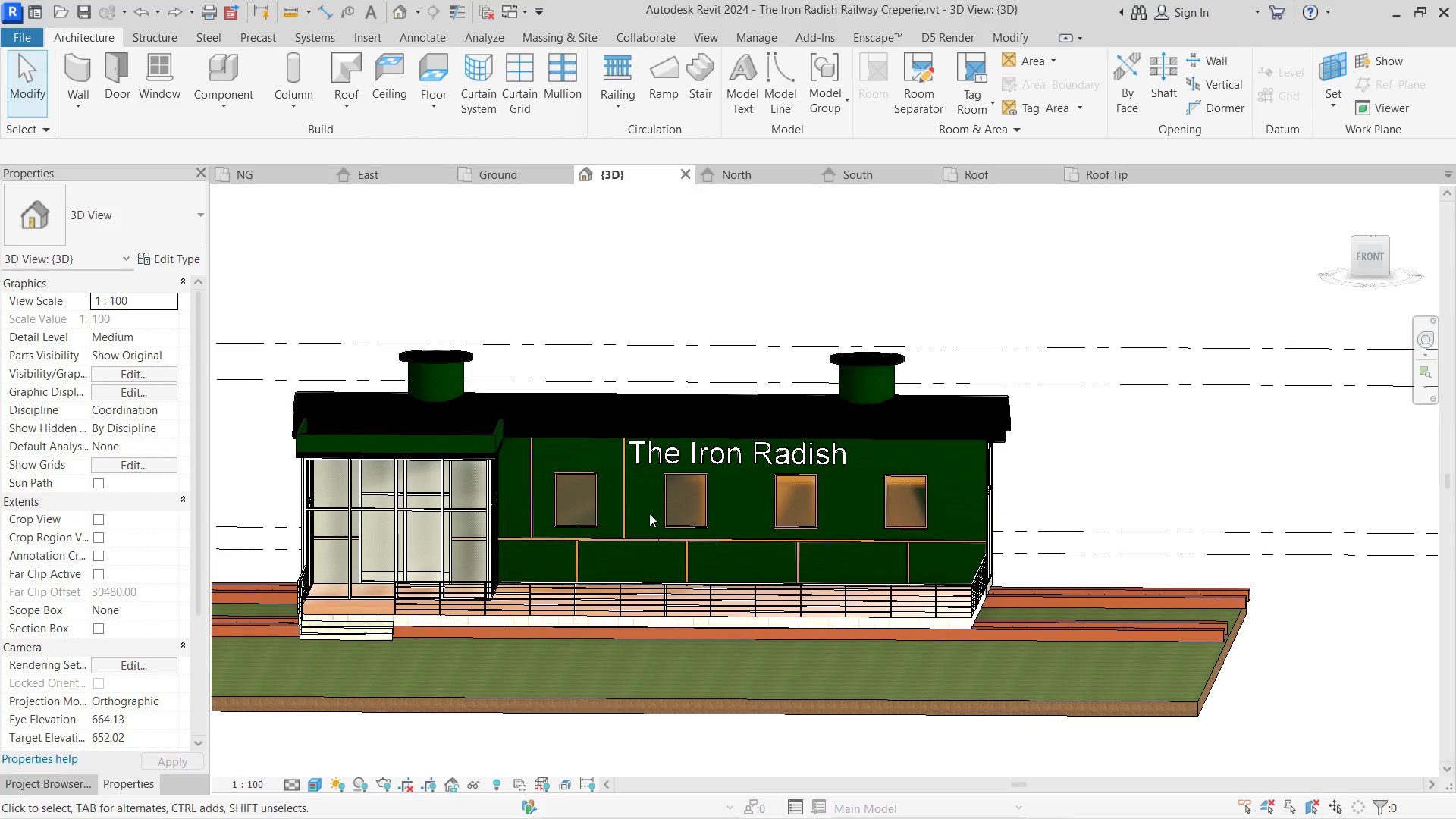 
key(Control+ControlLeft)
 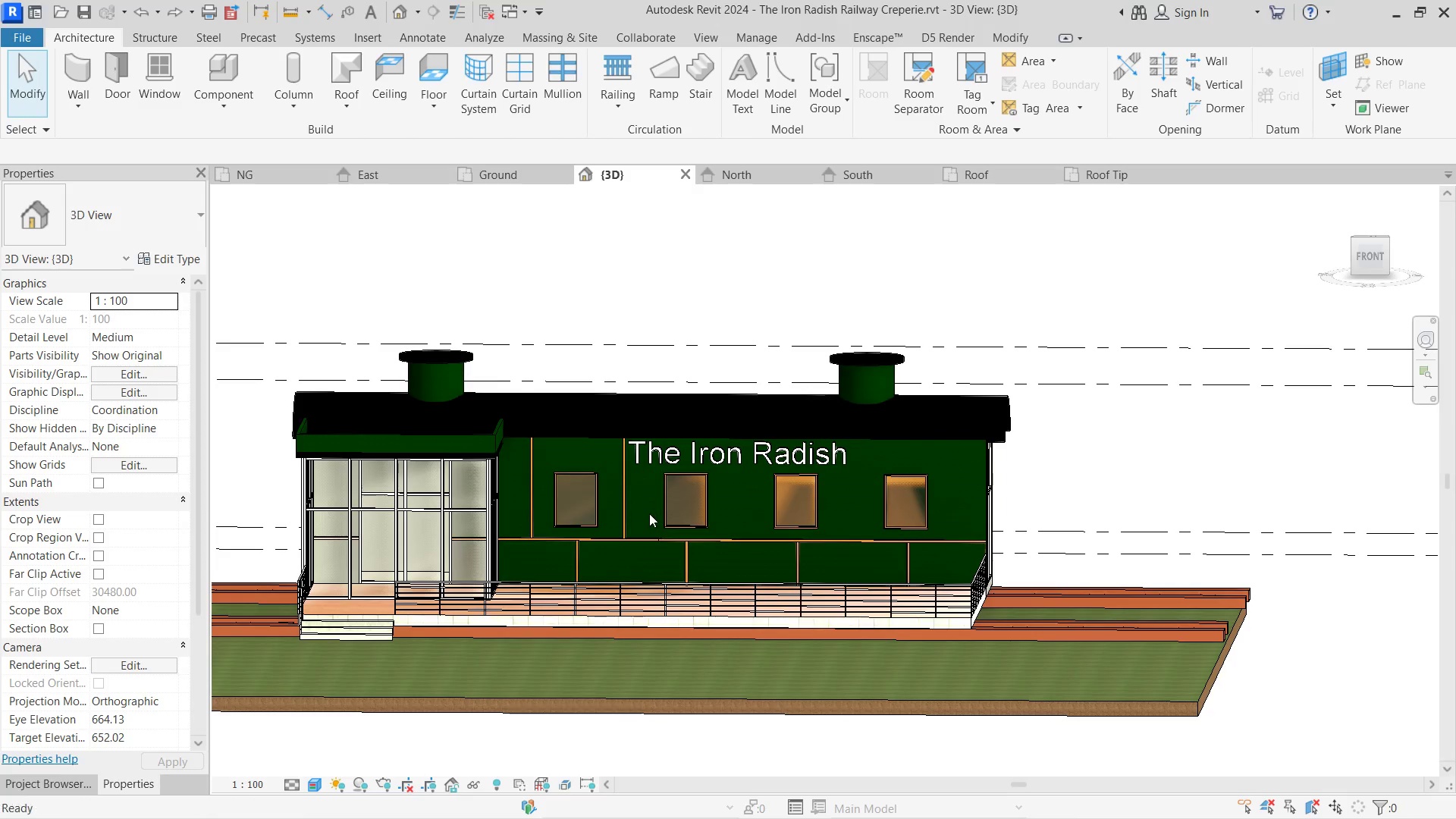 
key(Control+Z)
 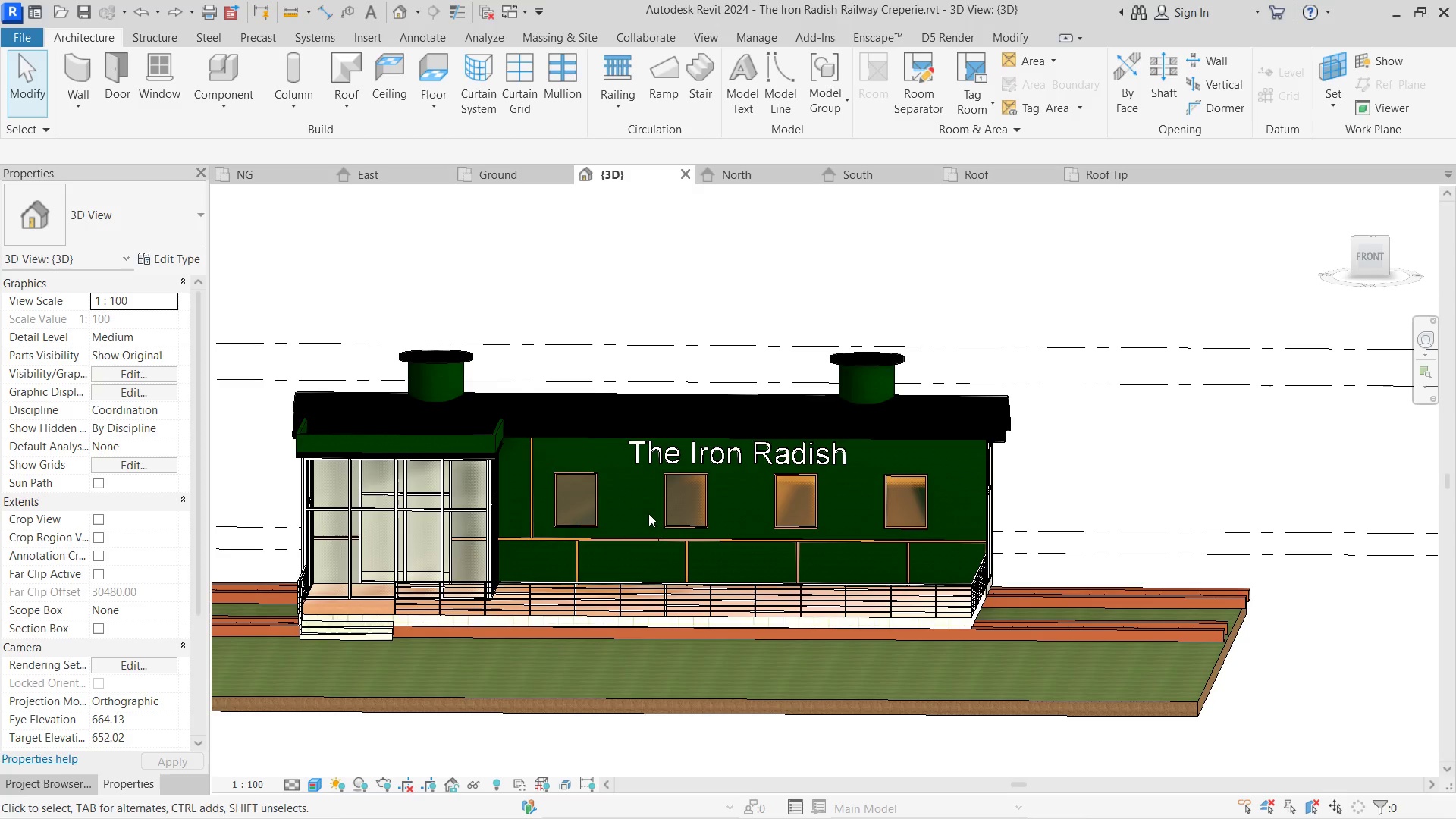 
key(Control+ControlLeft)
 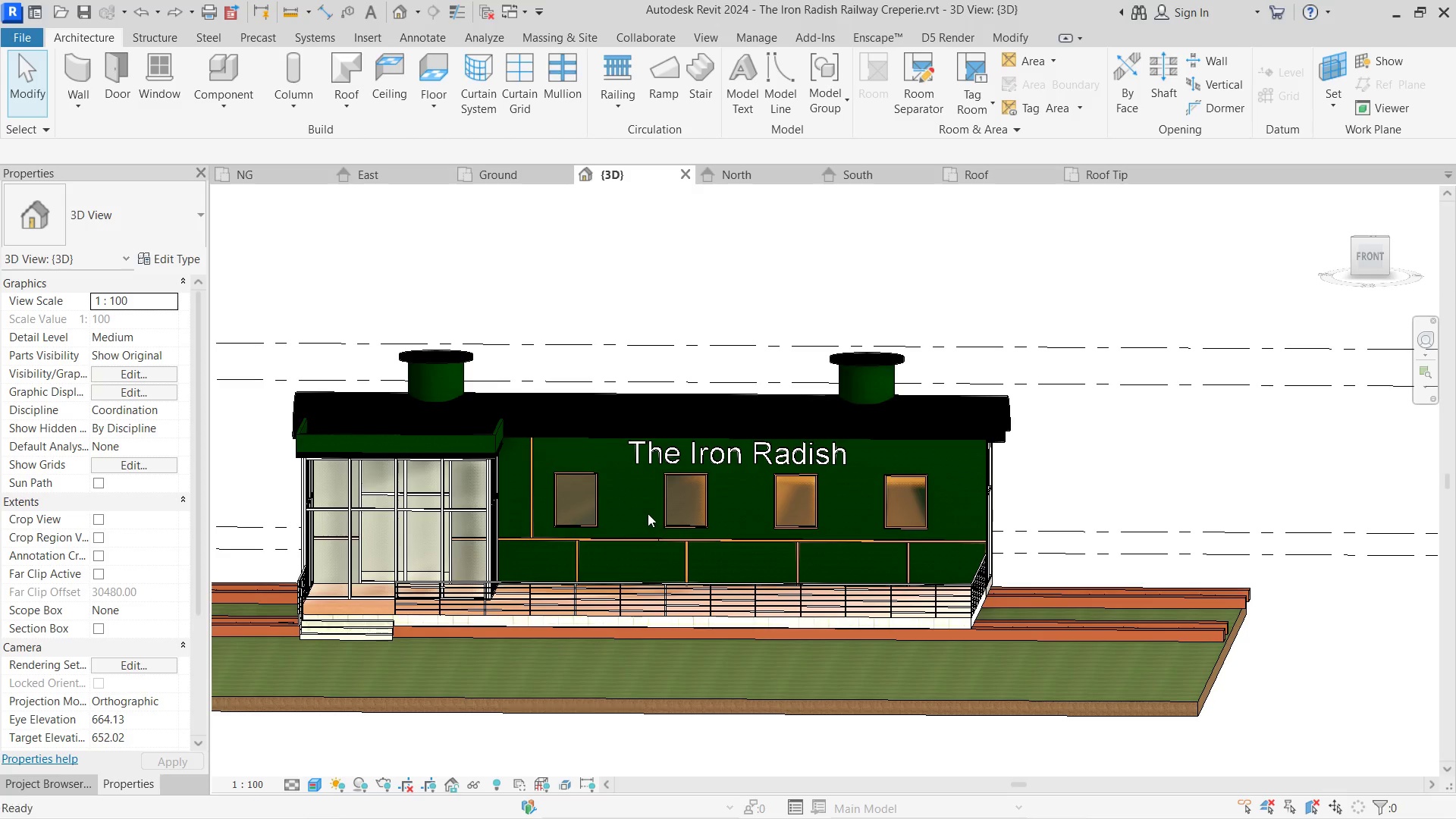 
key(Control+Z)
 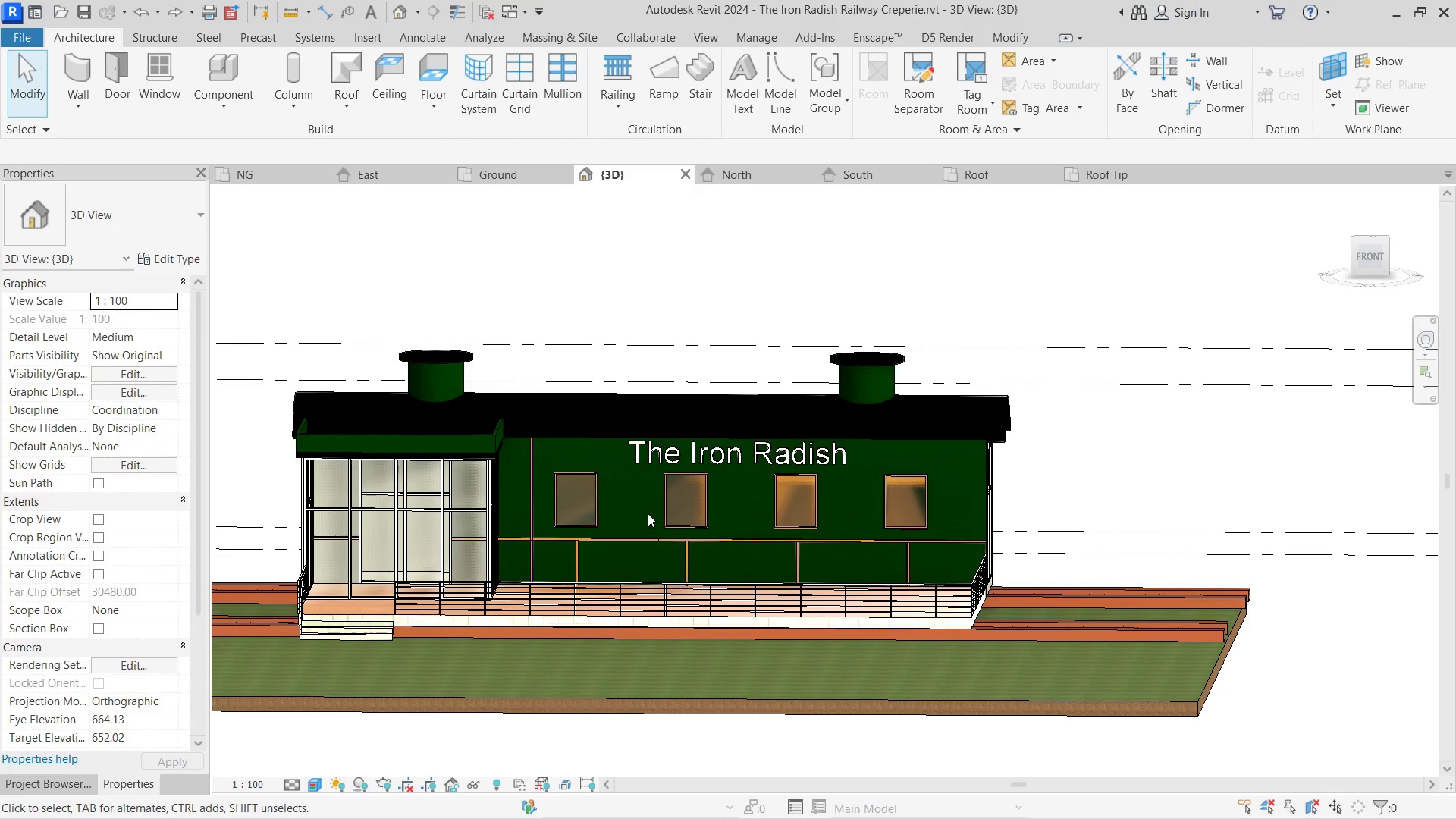 
key(Control+ControlLeft)
 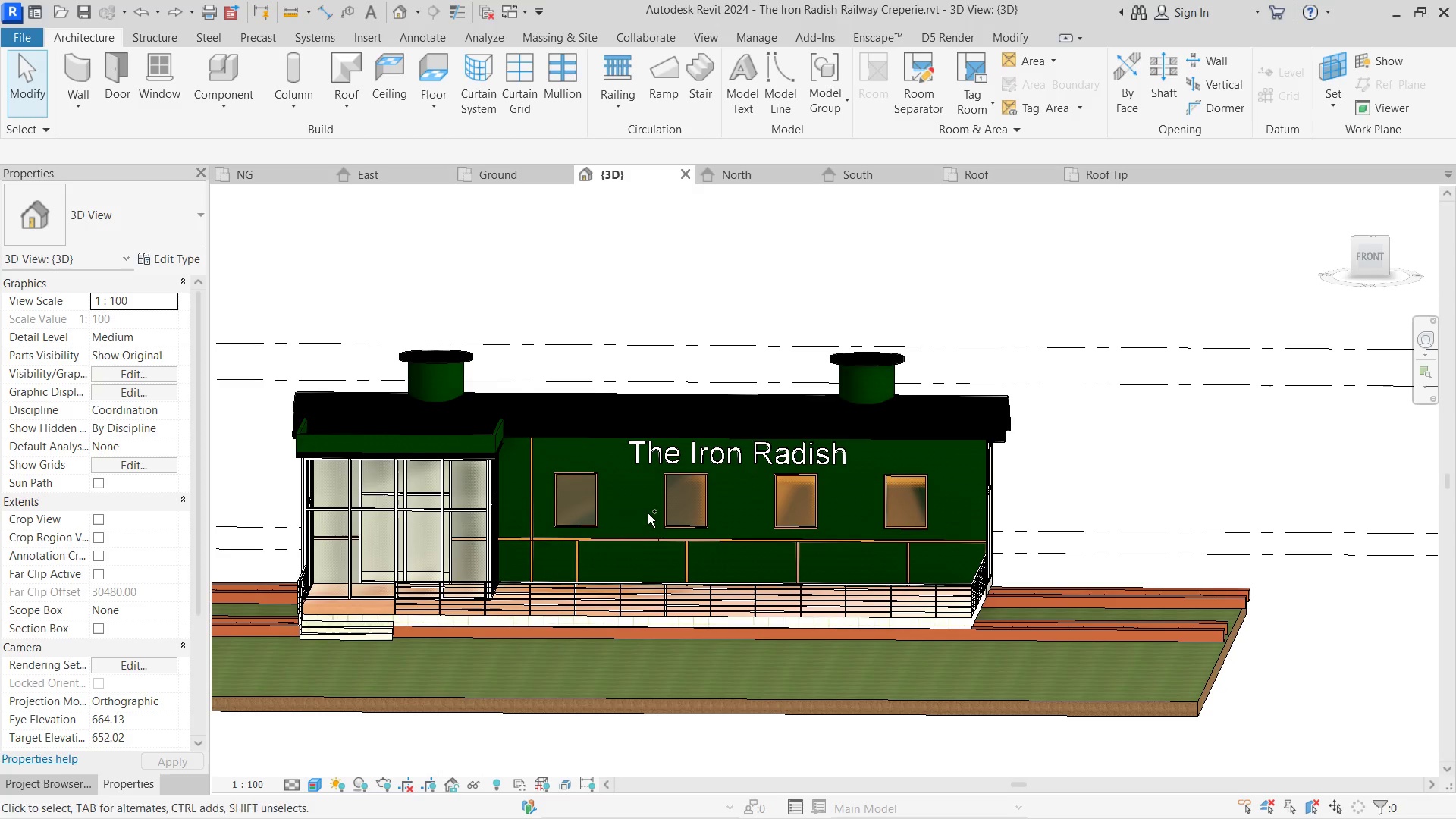 
key(Control+Z)
 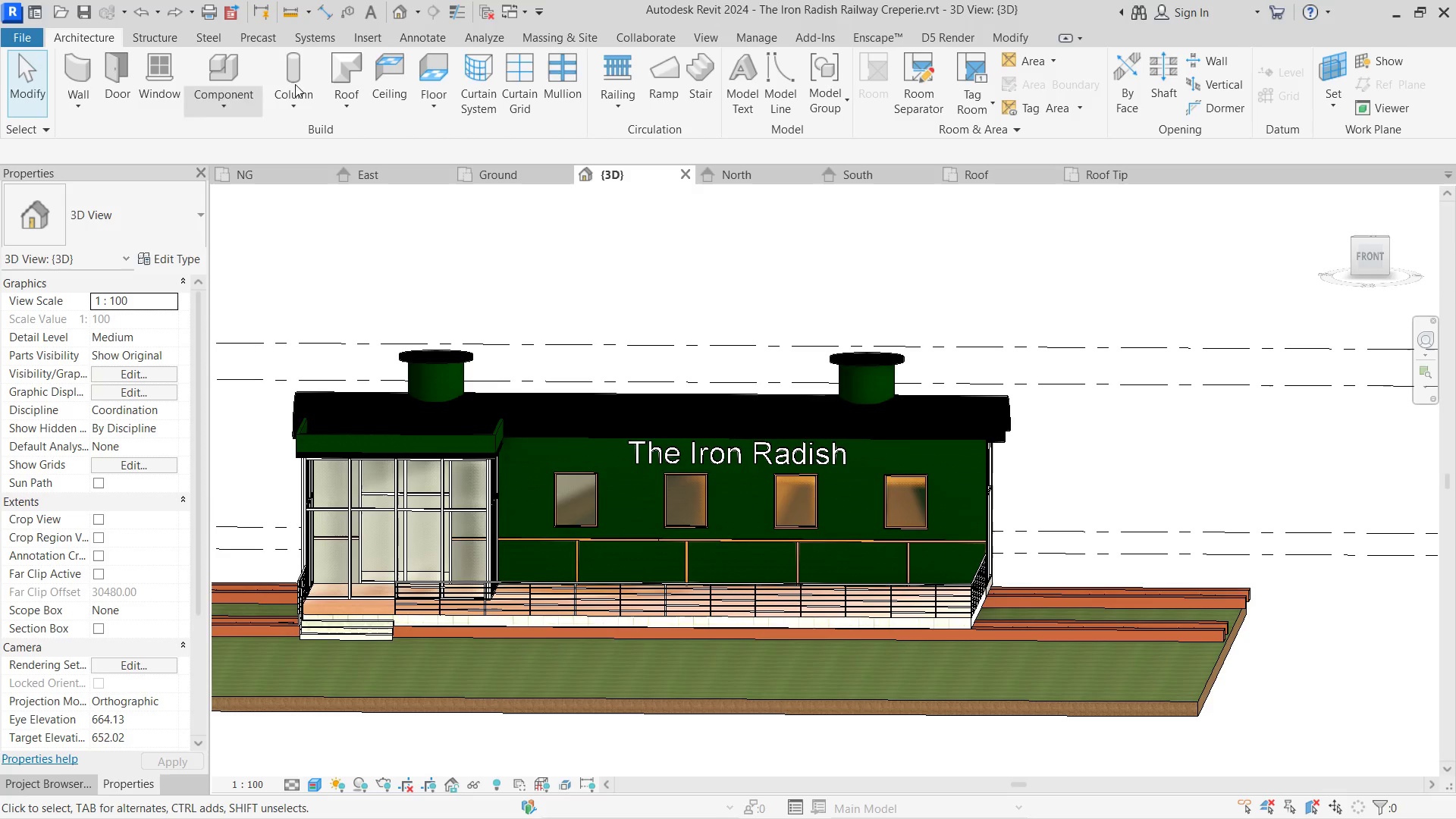 
left_click([974, 39])
 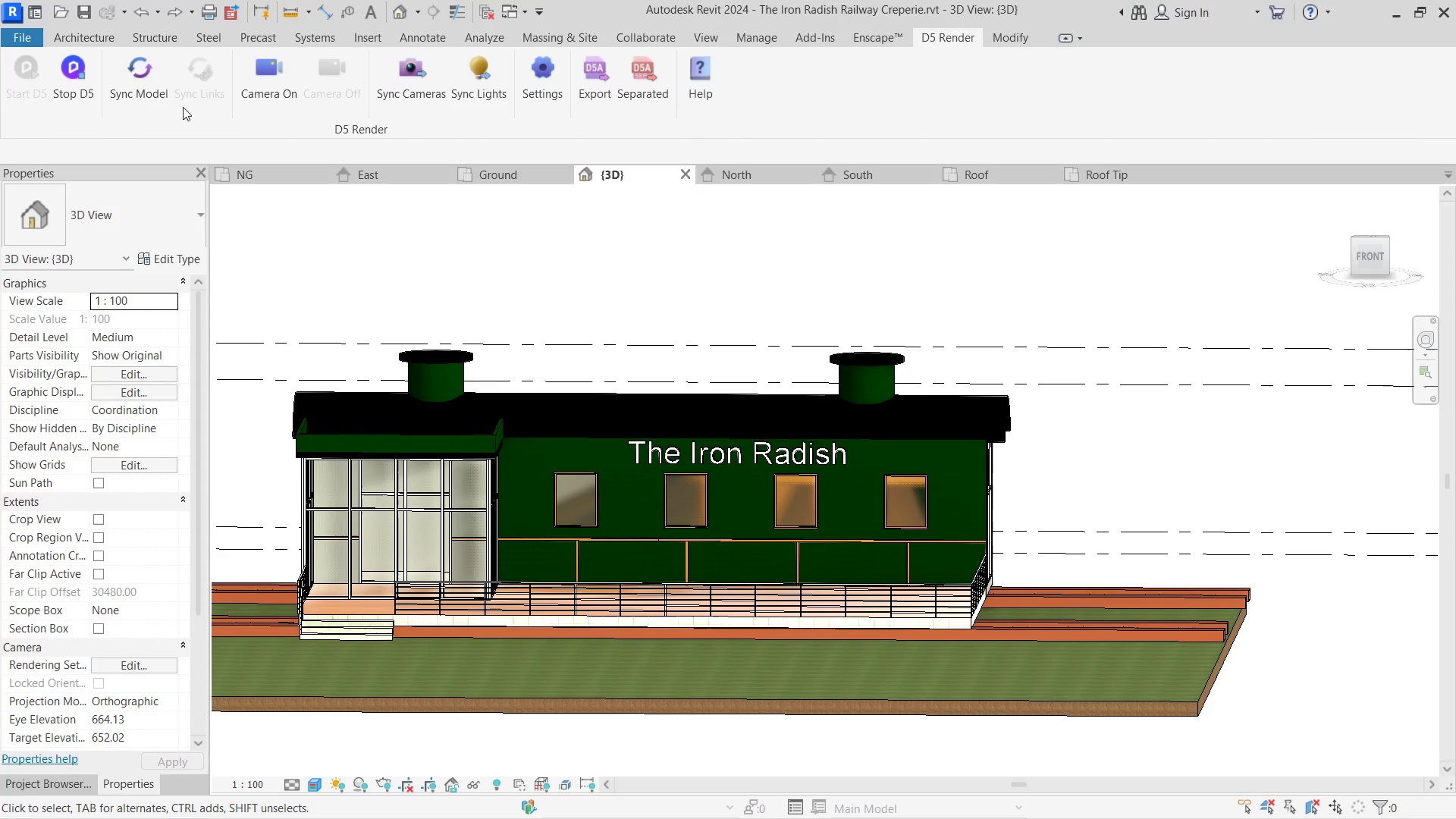 
left_click([162, 96])
 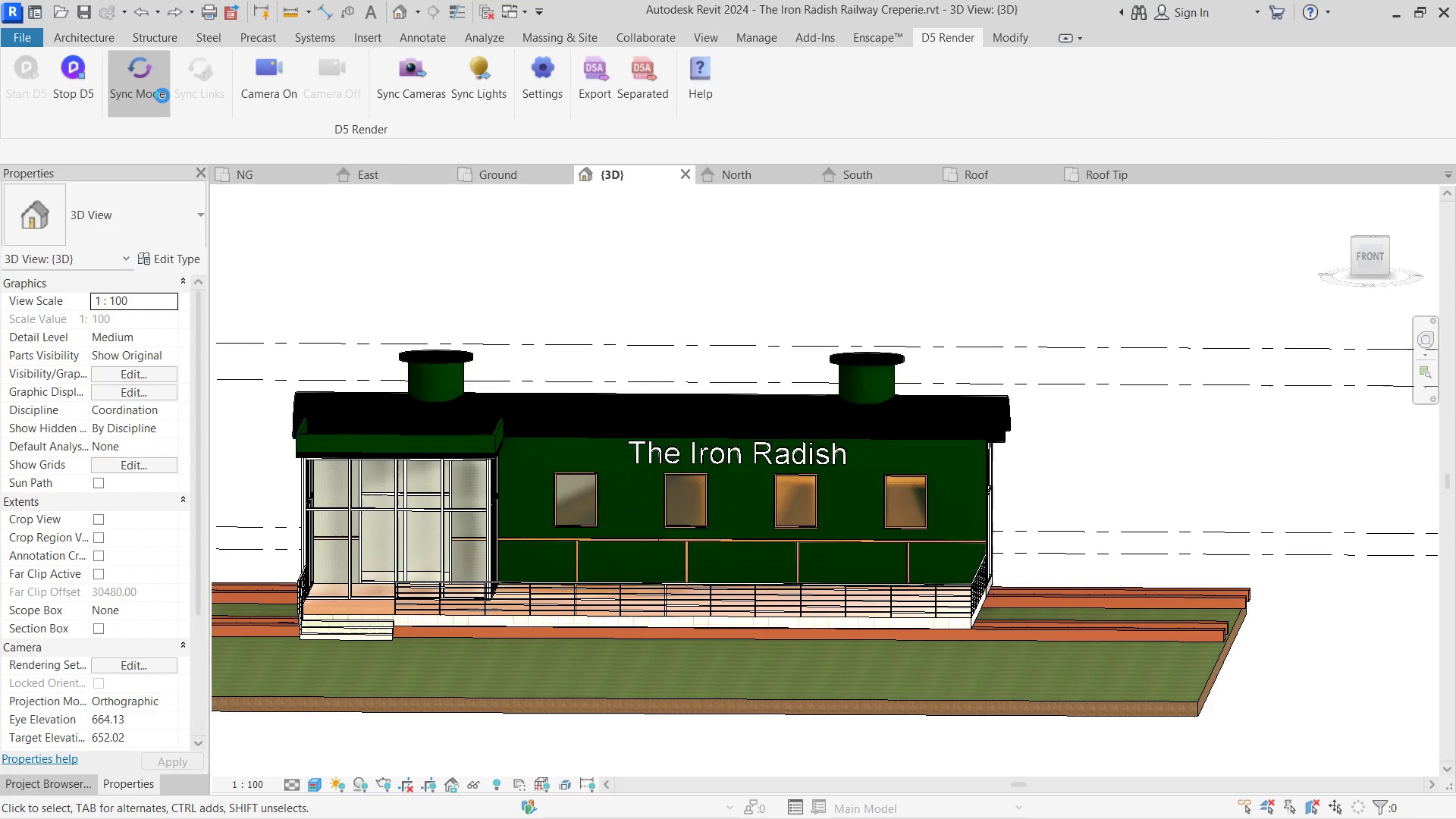 
key(Alt+Tab)
 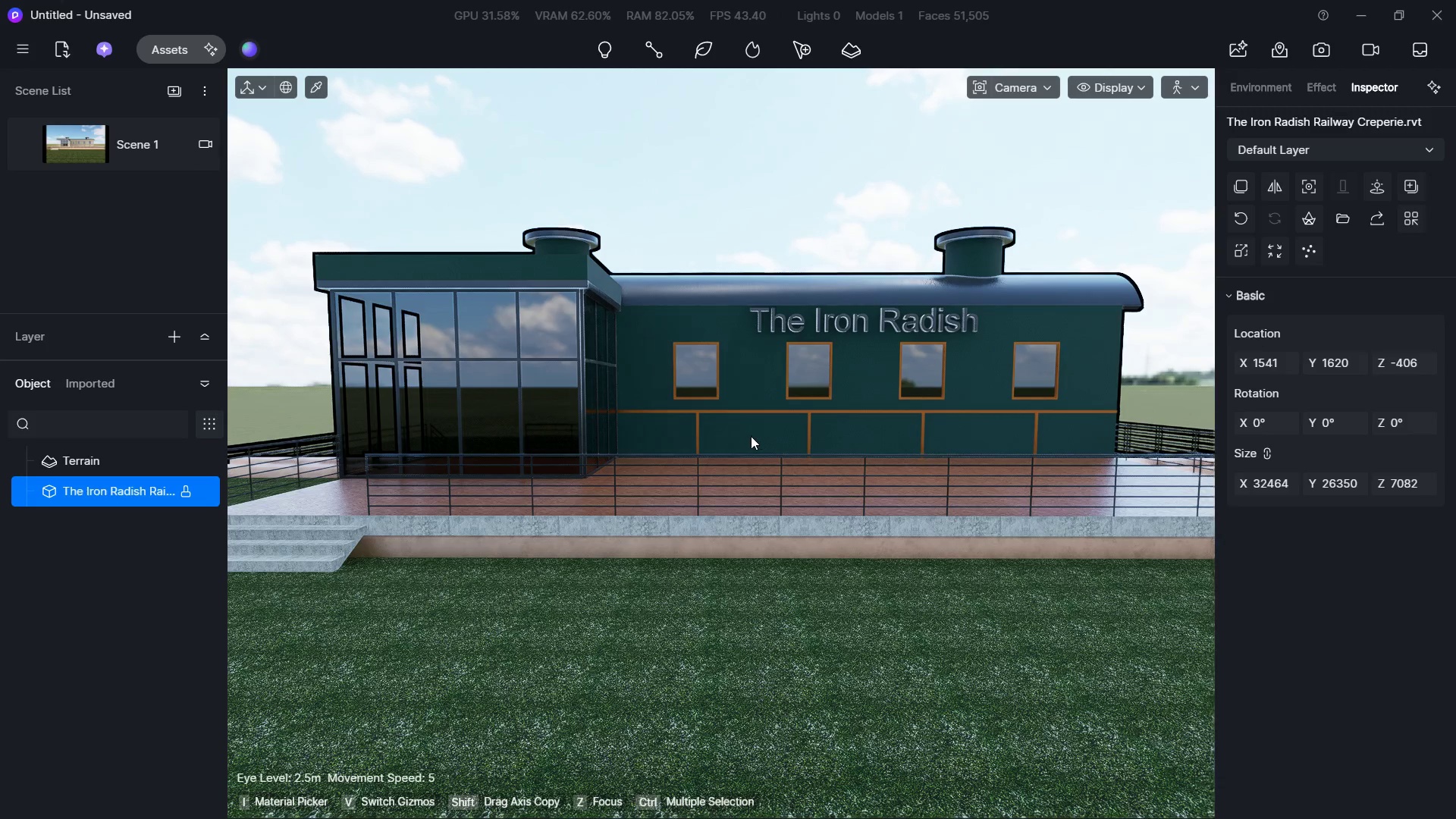 
type(dwdw)
 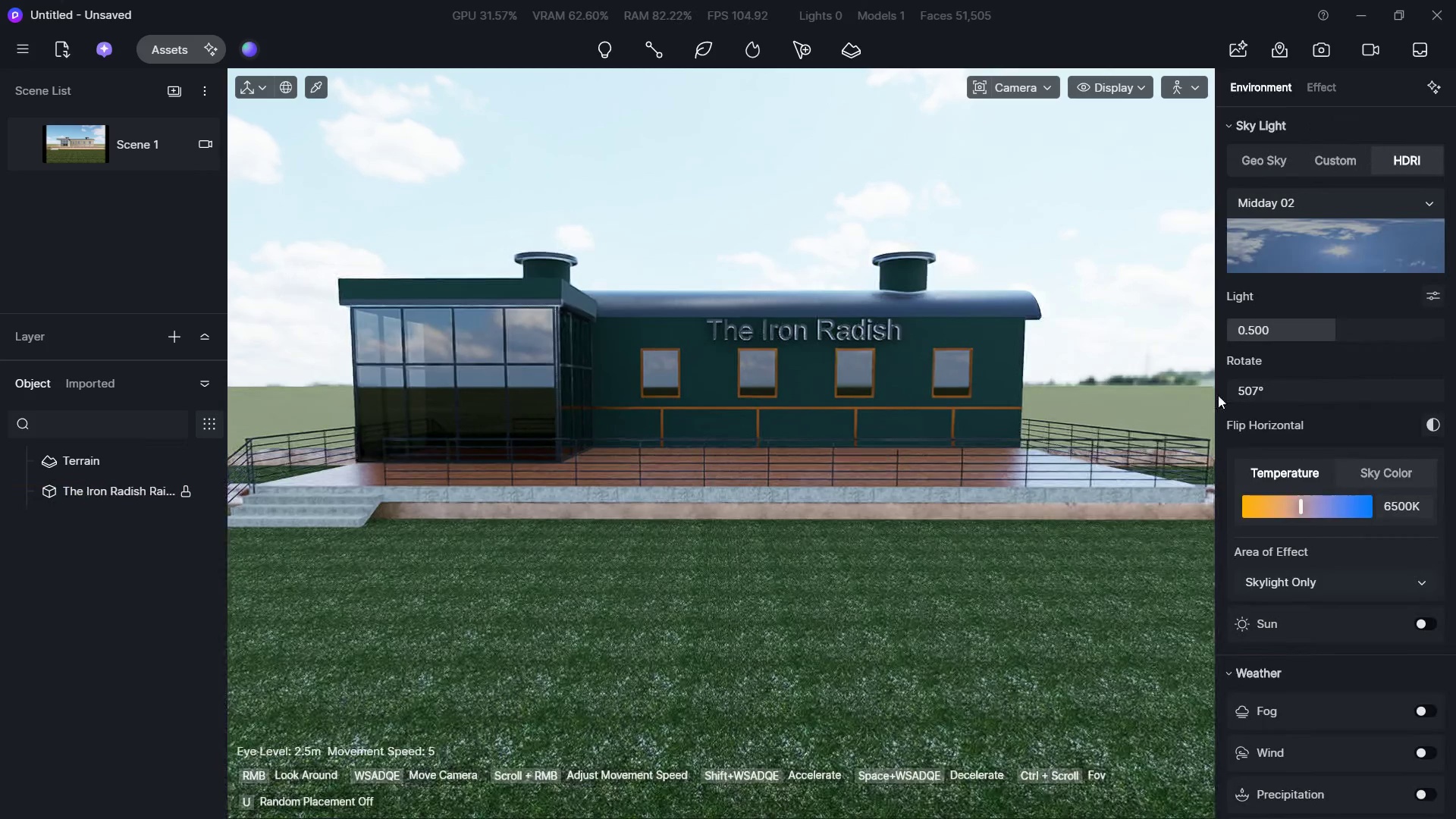 
right_click([751, 436])
 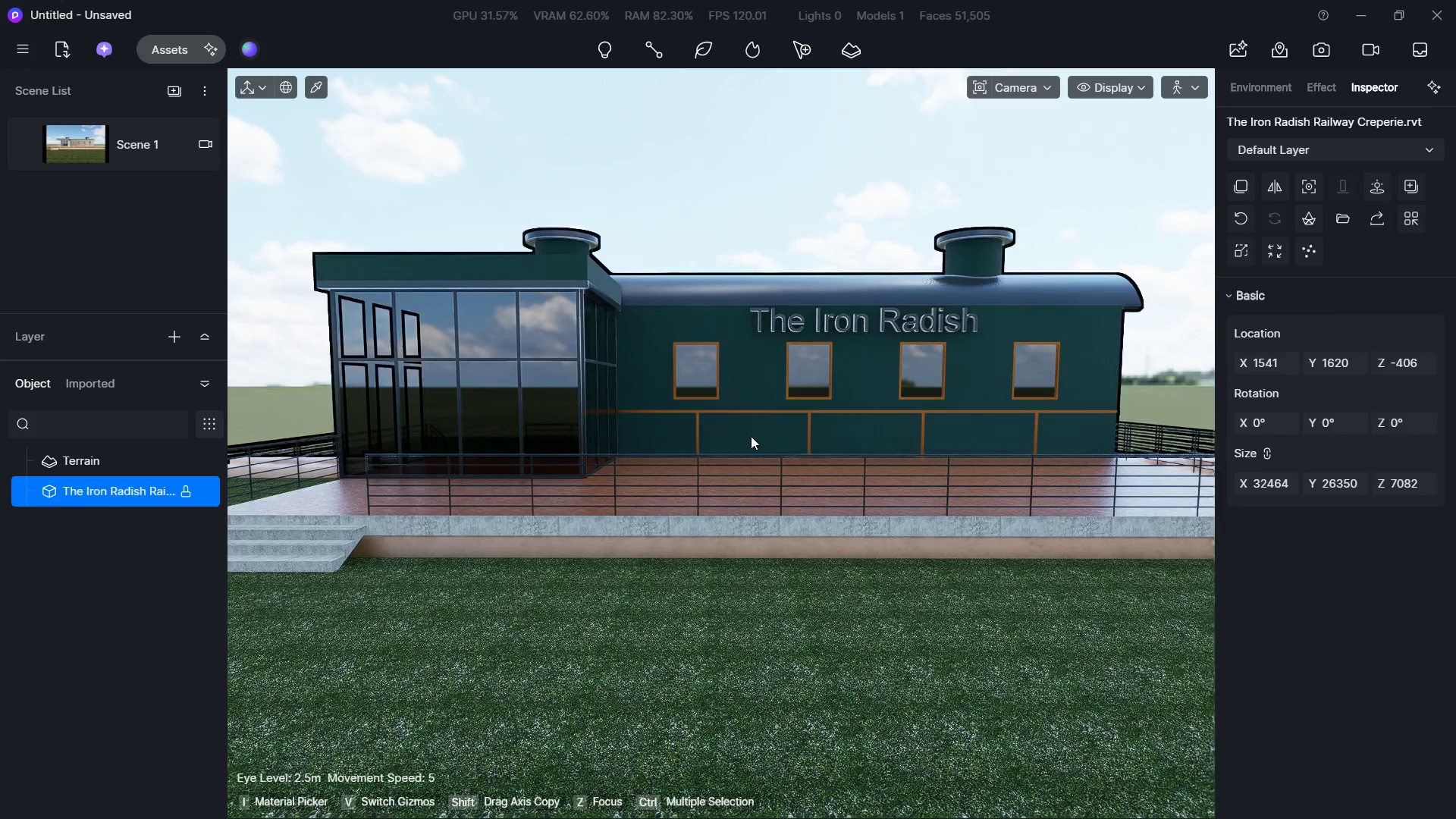 
hold_key(key=S, duration=0.38)
 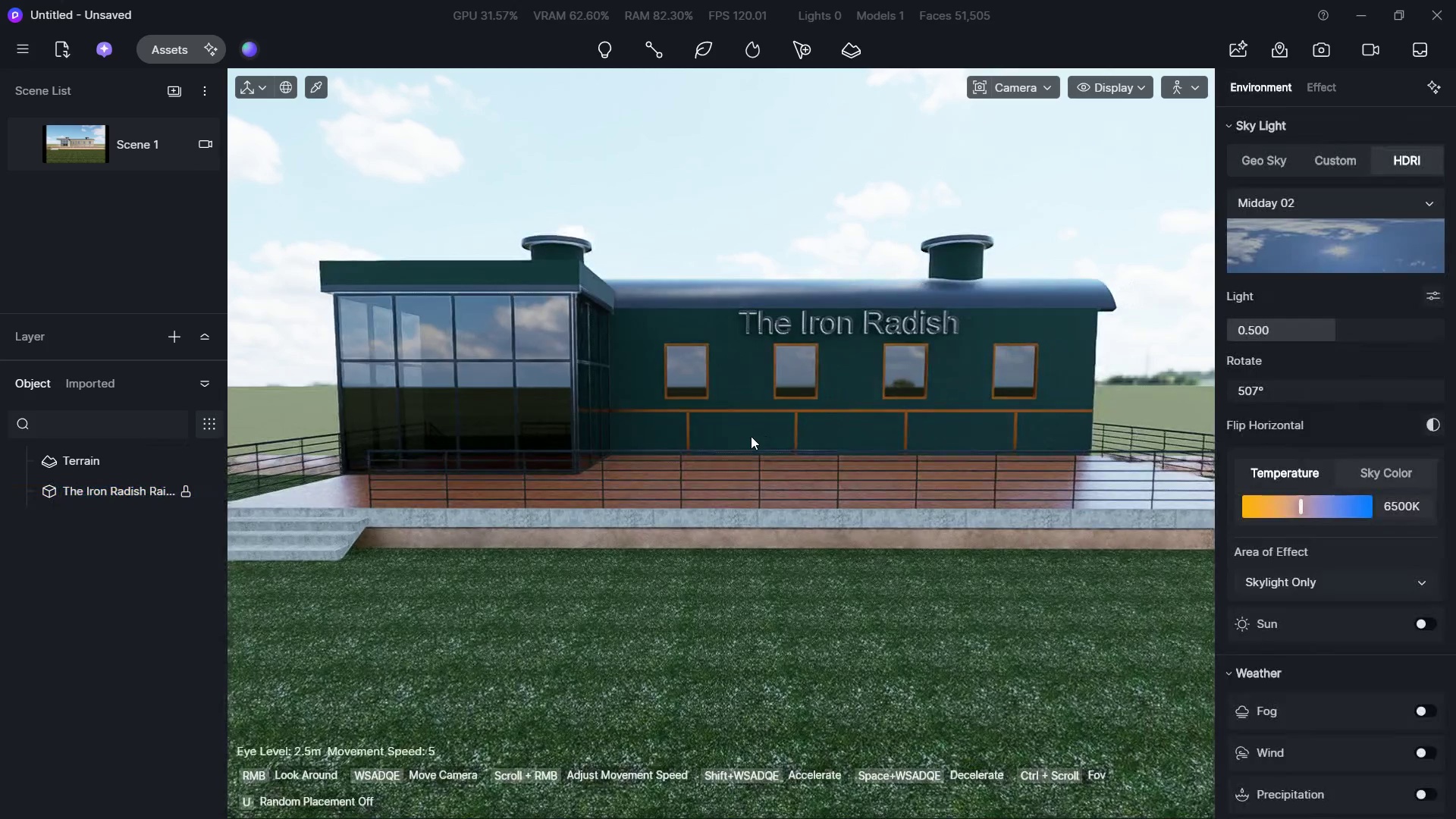 
hold_key(key=S, duration=0.89)
 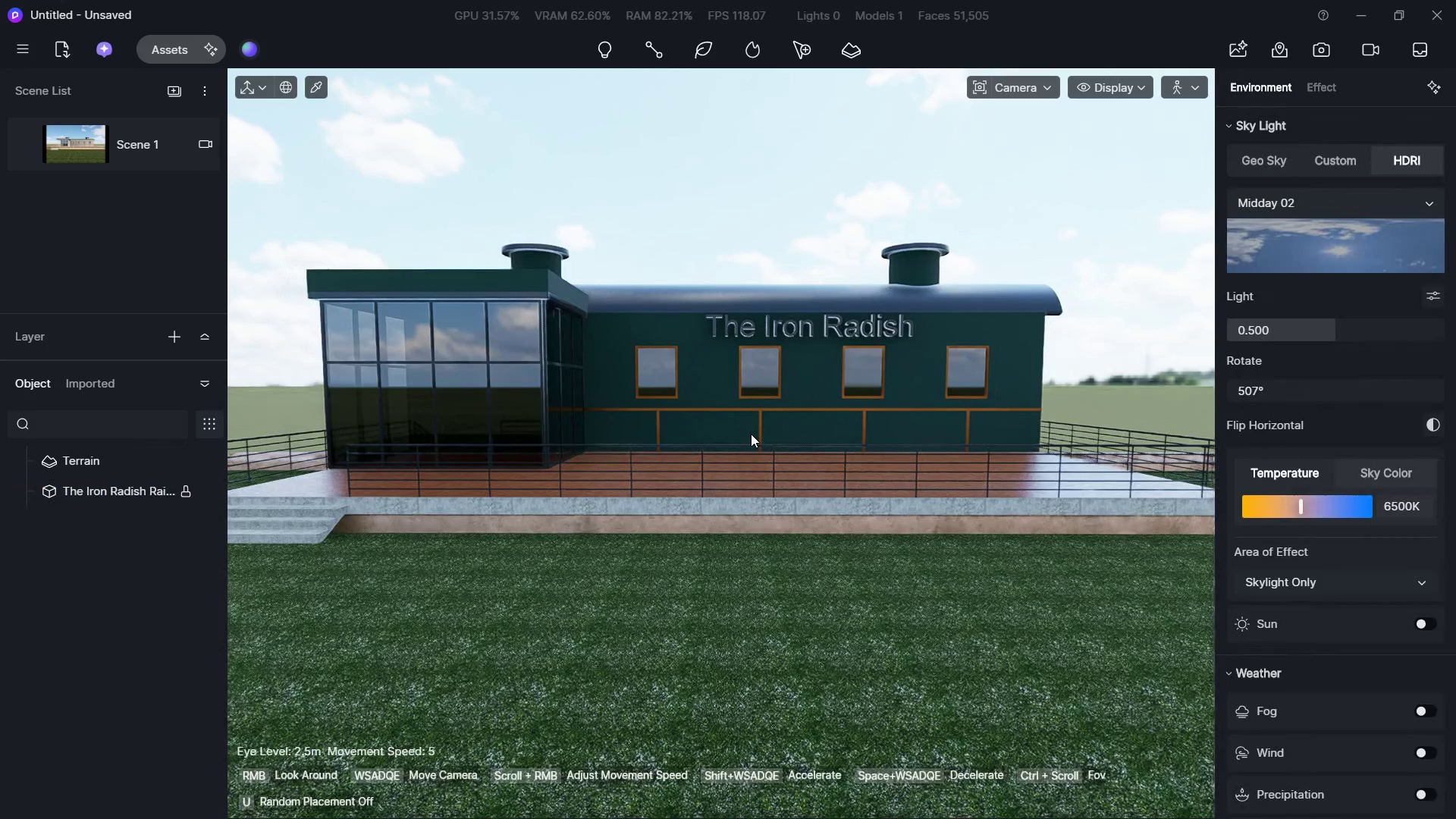 
hold_key(key=S, duration=1.11)
 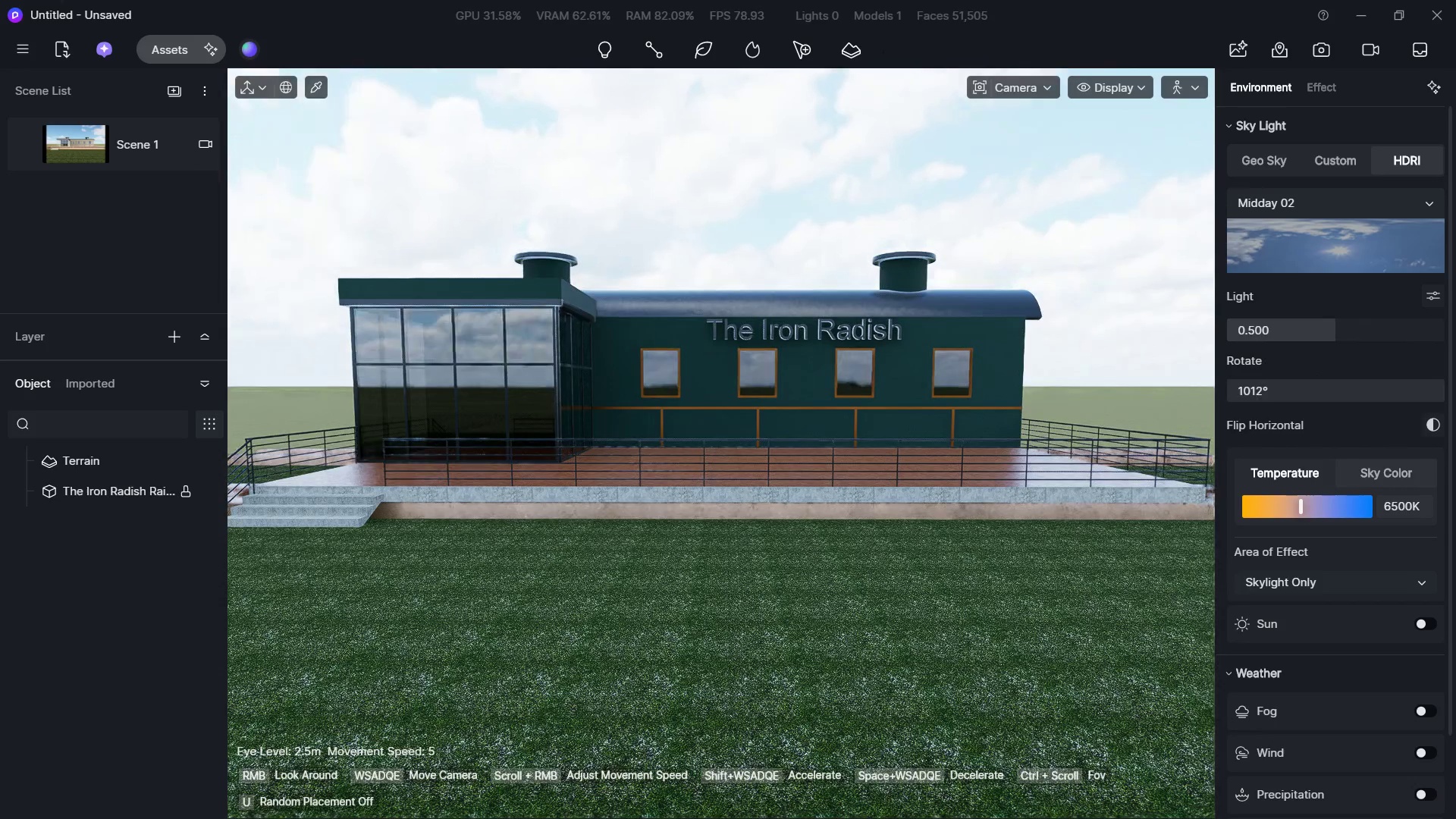 
left_click([195, 43])
 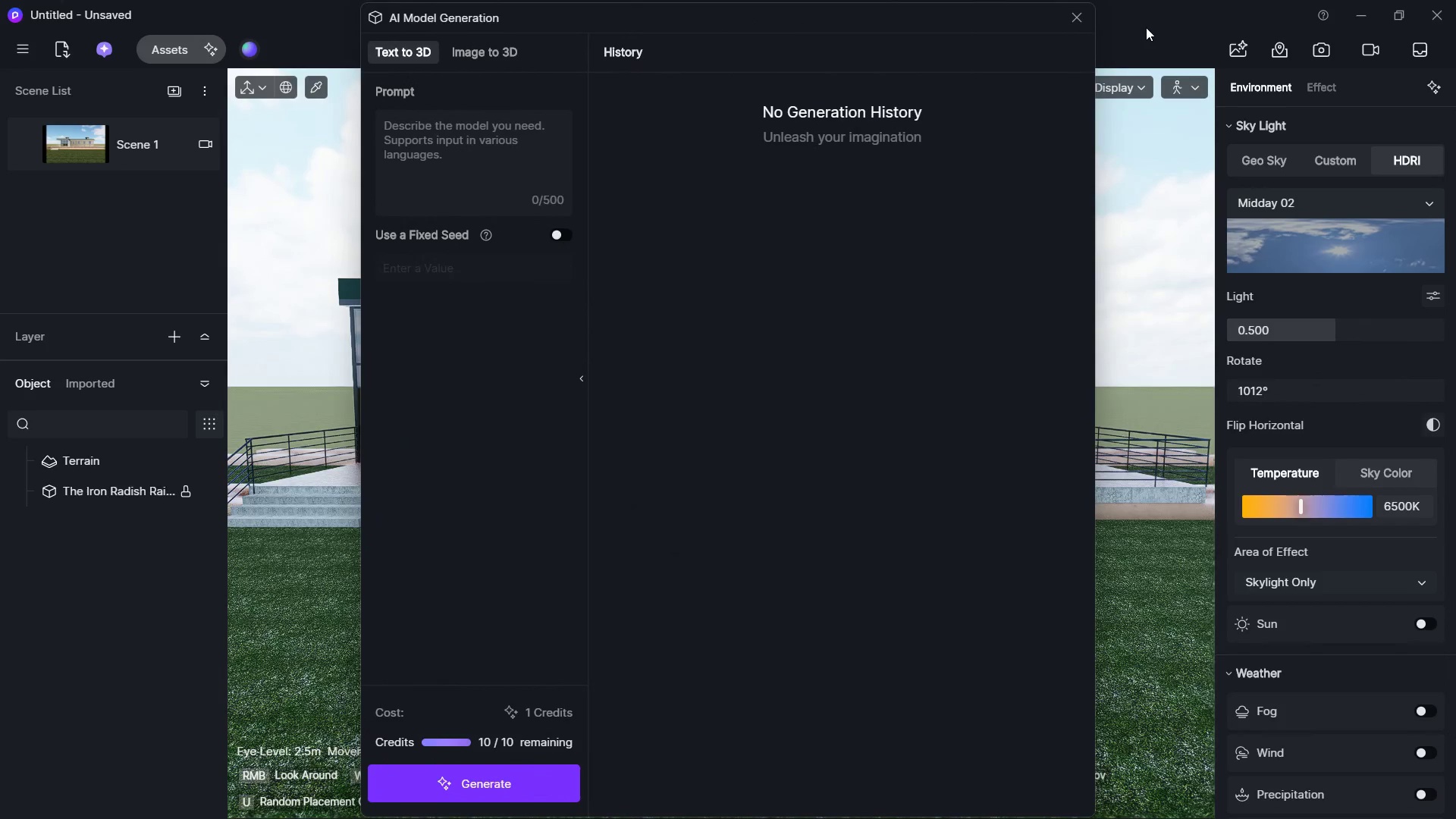 
left_click([1073, 24])
 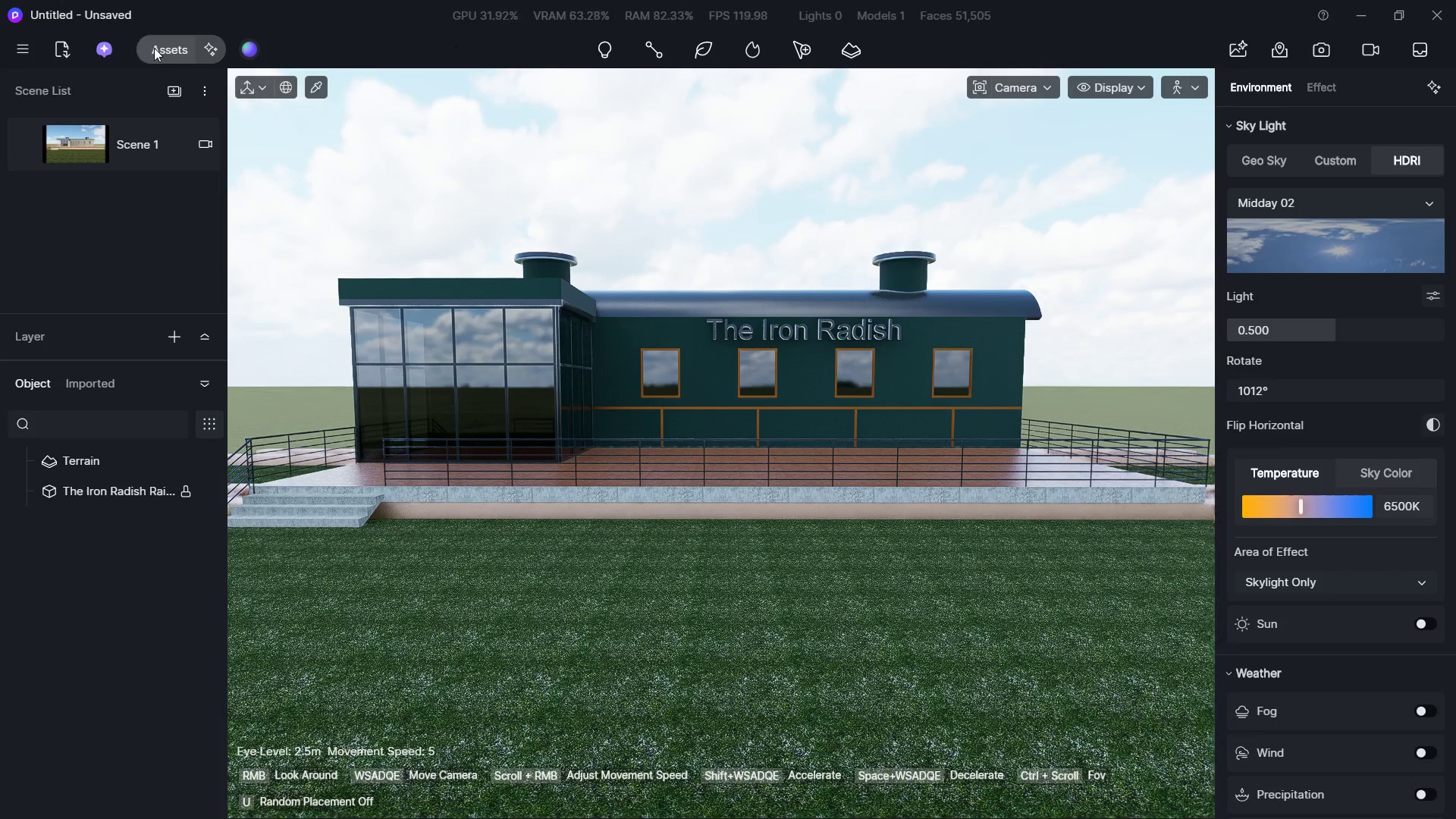 
left_click([150, 48])
 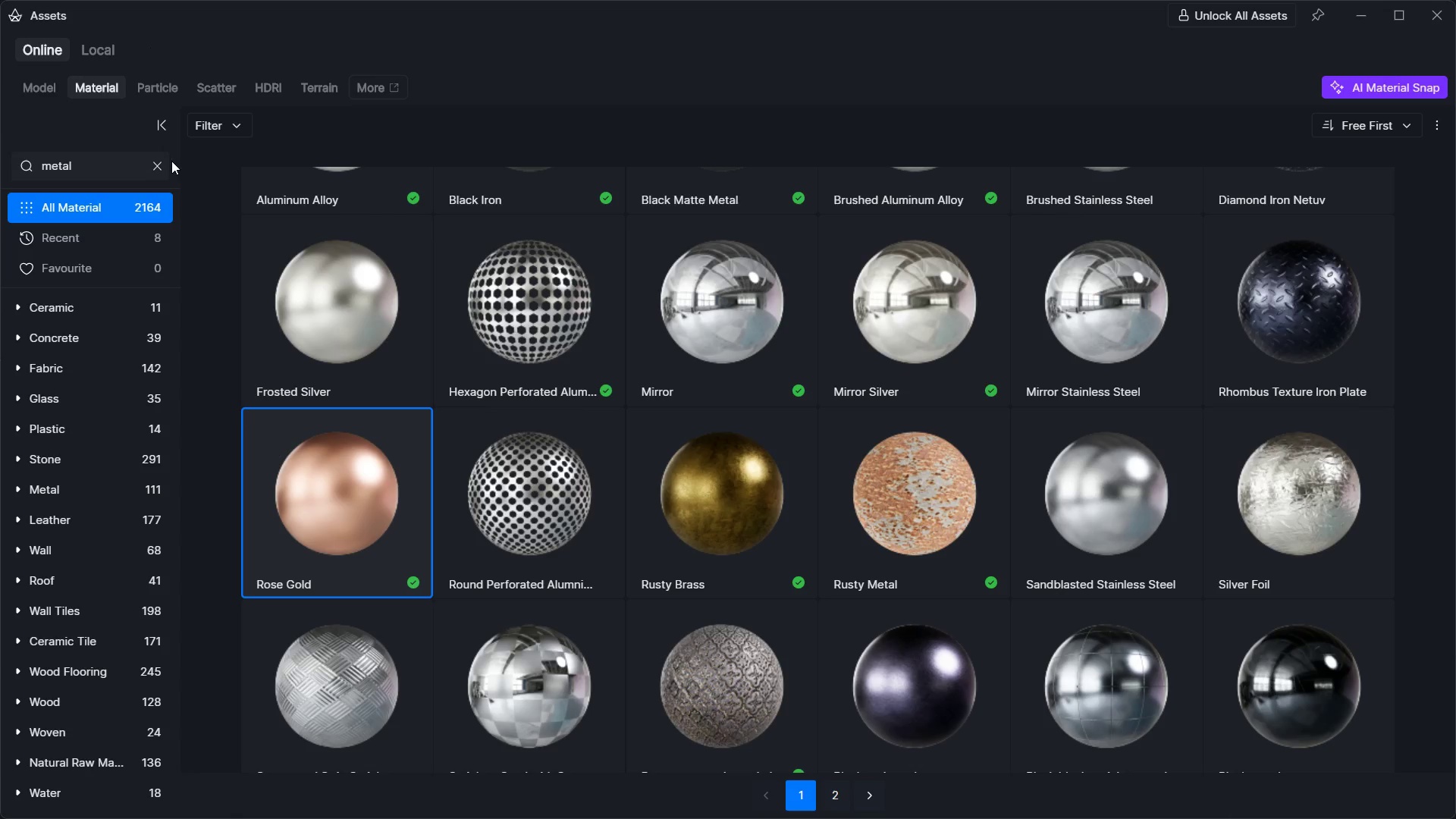 
double_click([157, 163])
 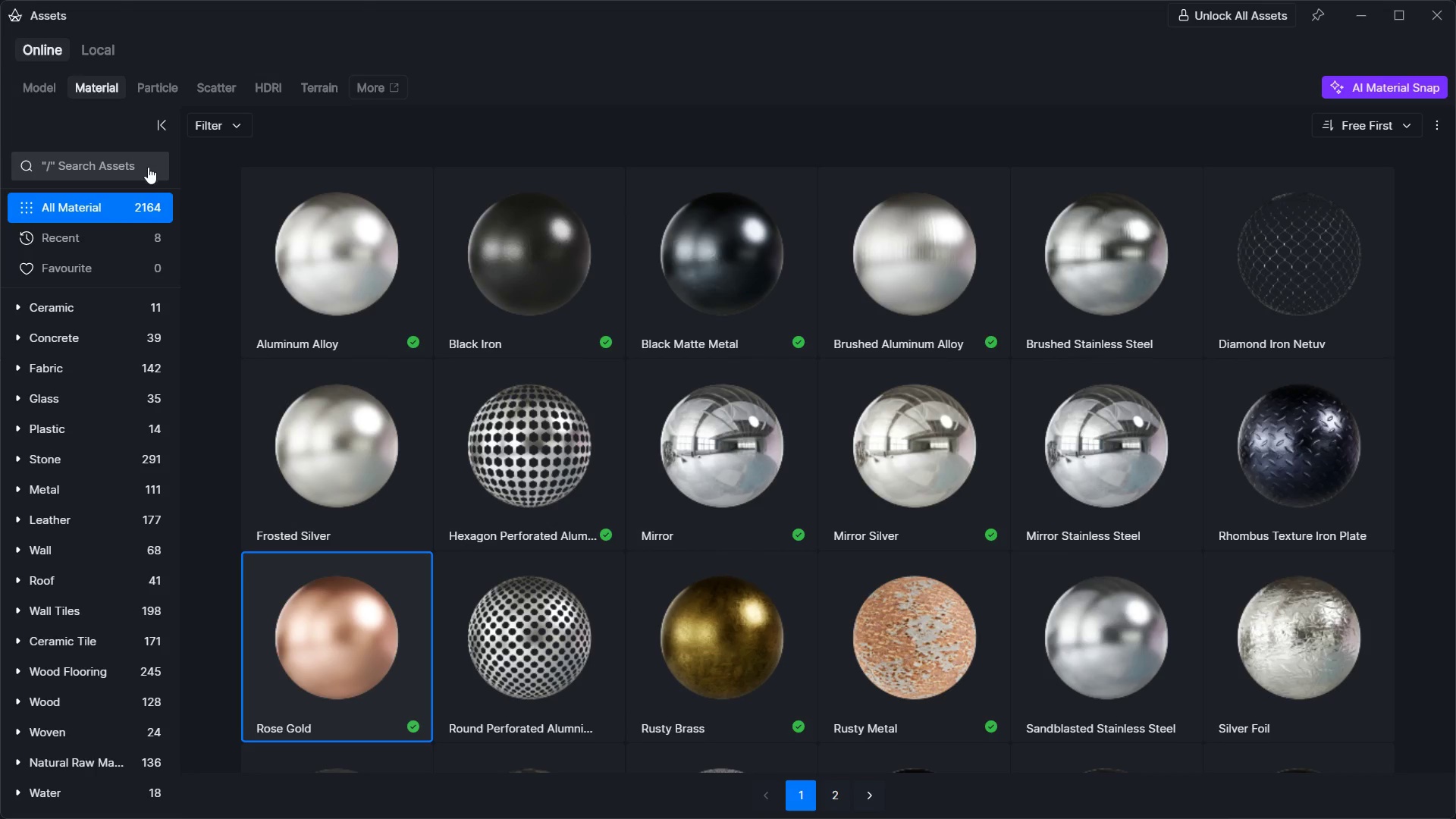 
triple_click([136, 172])
 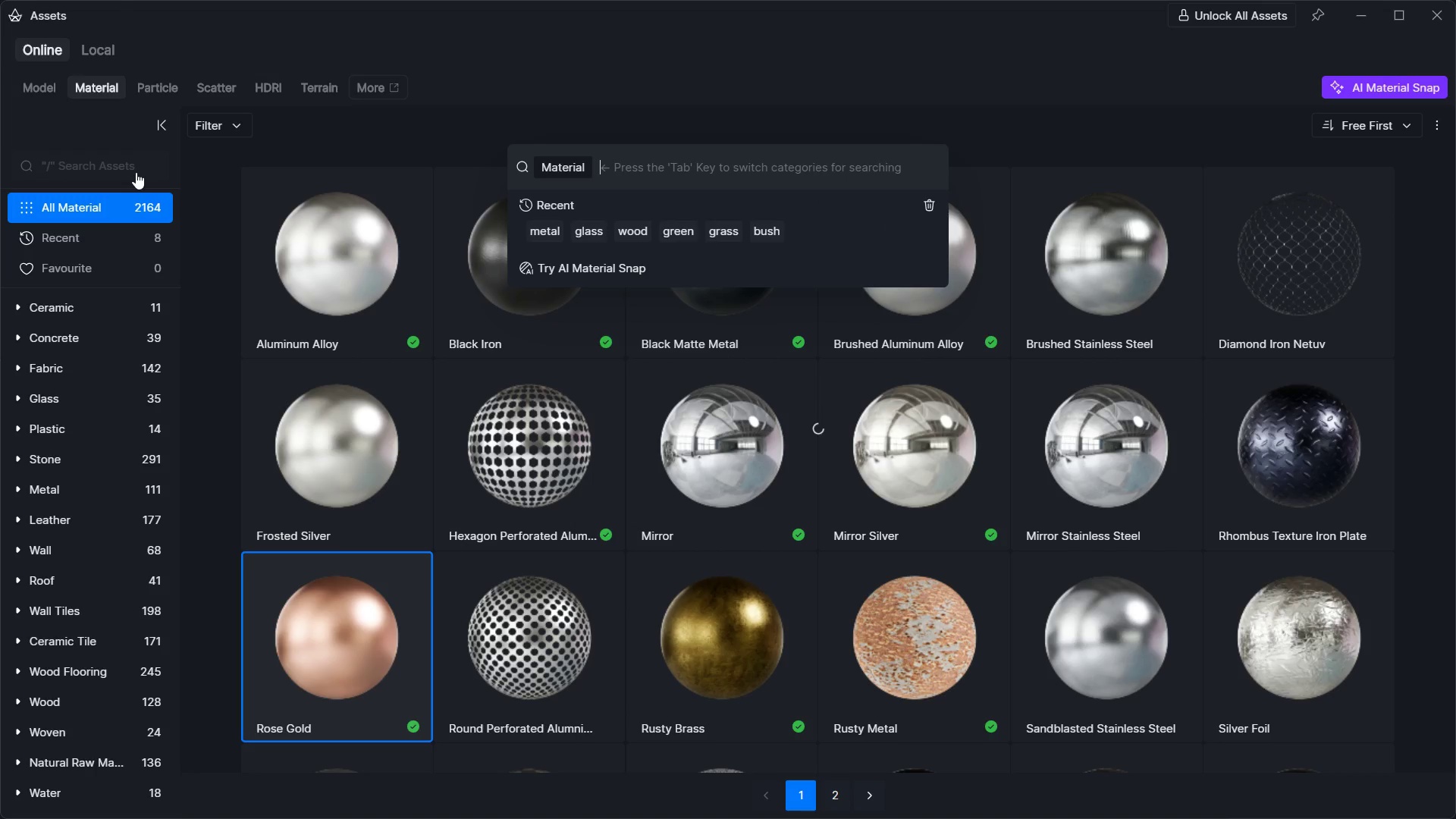 
type(grass)
 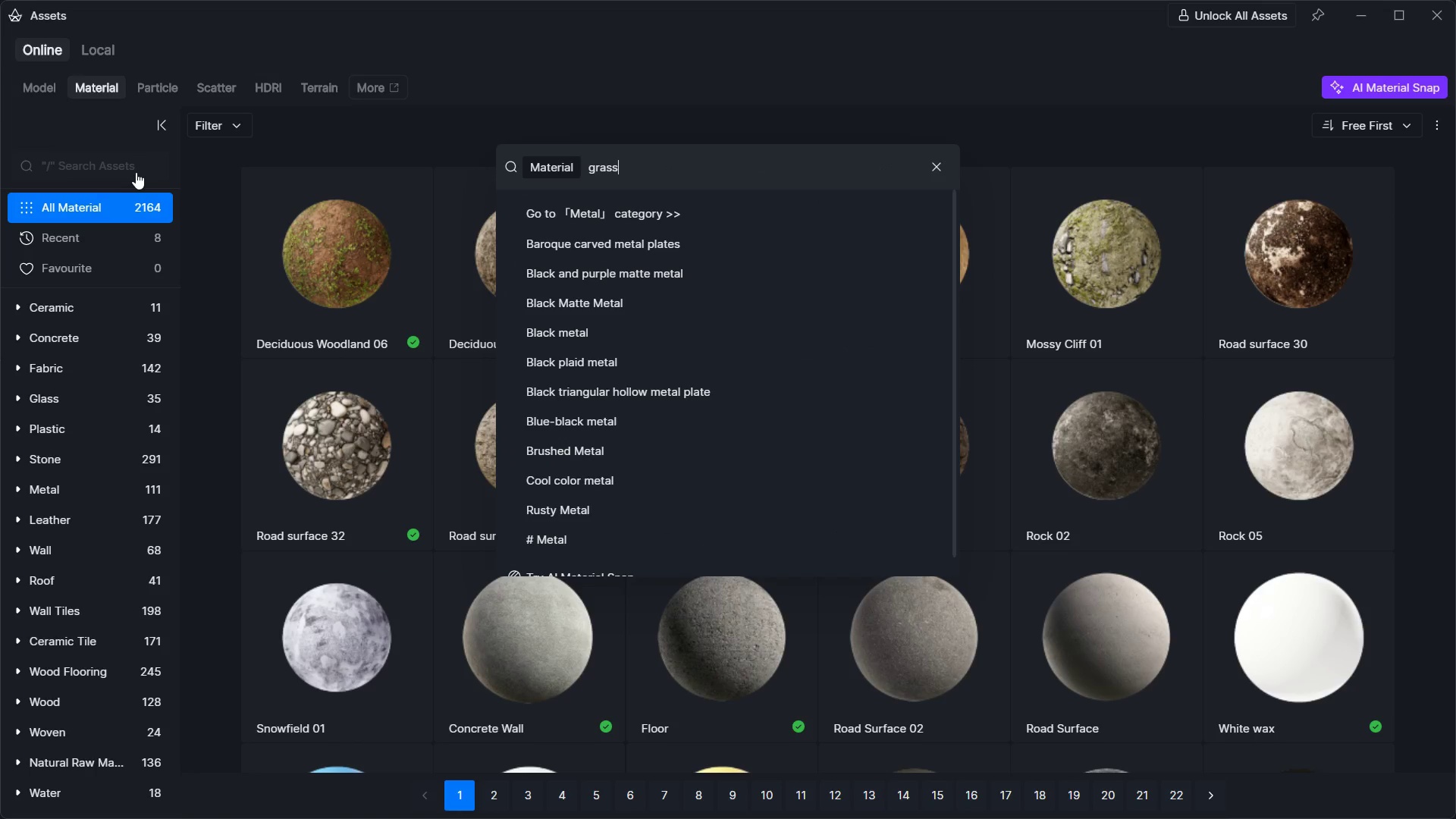 
key(Enter)
 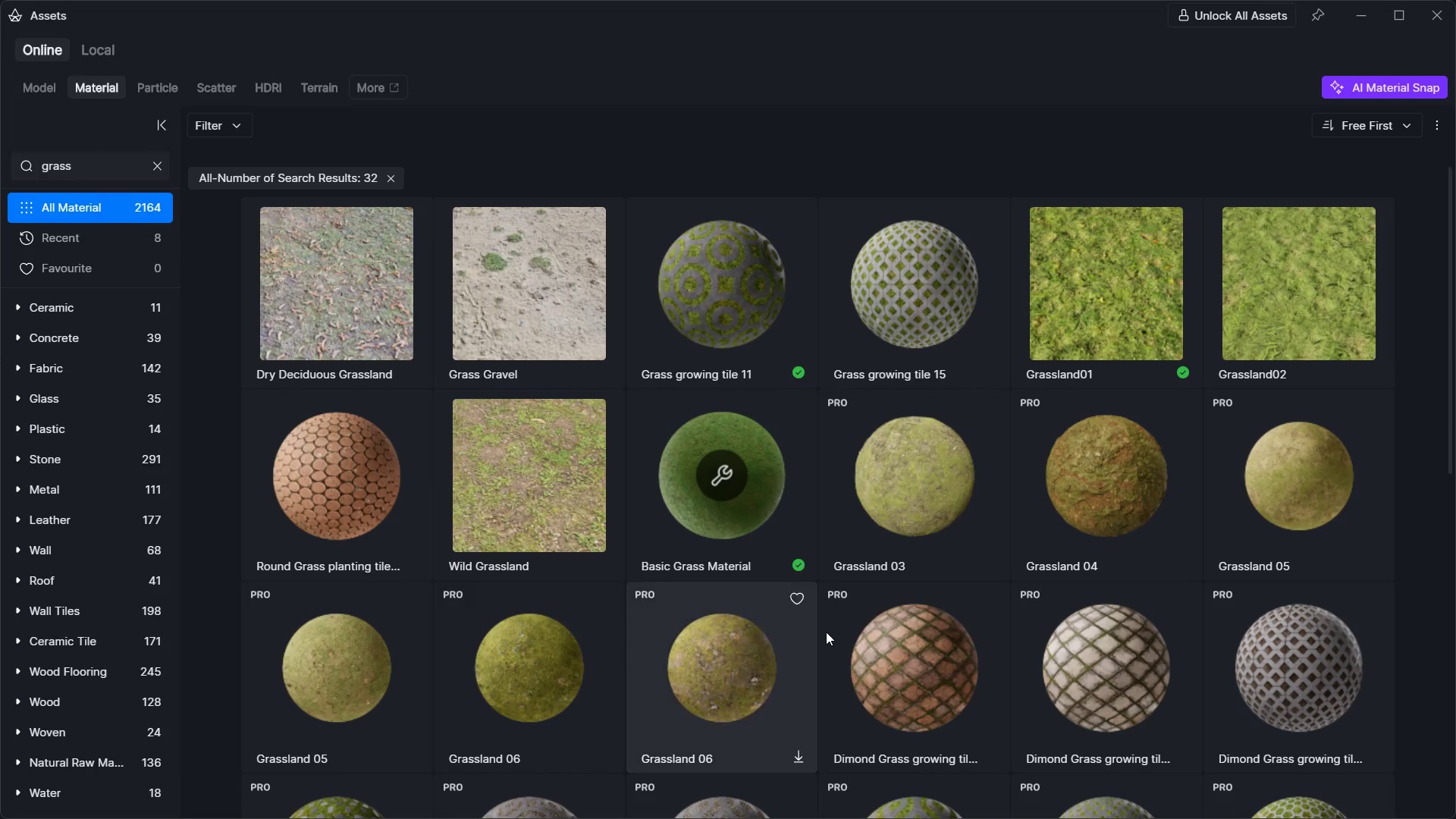 
left_click([742, 504])
 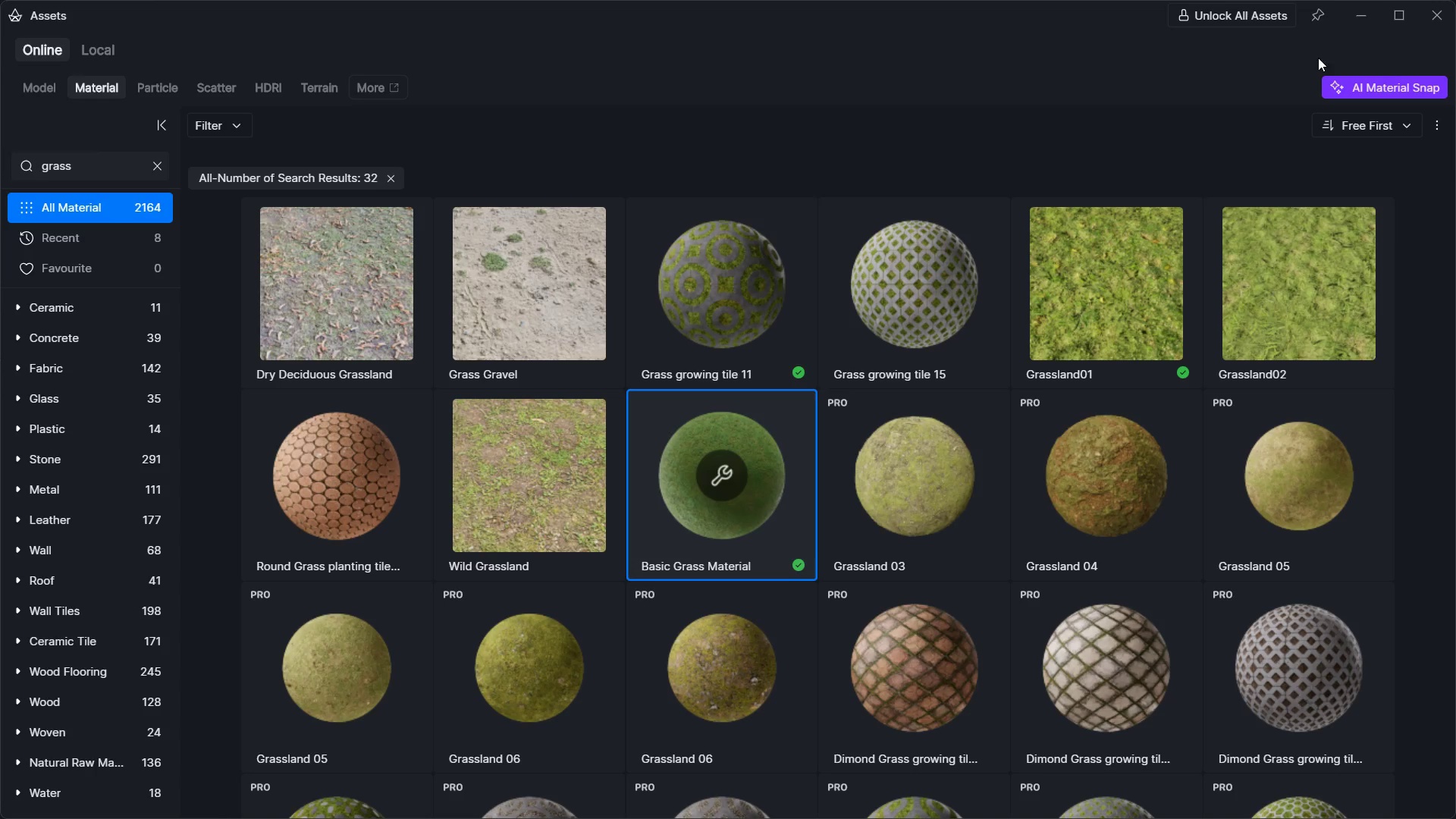 
left_click([1353, 11])
 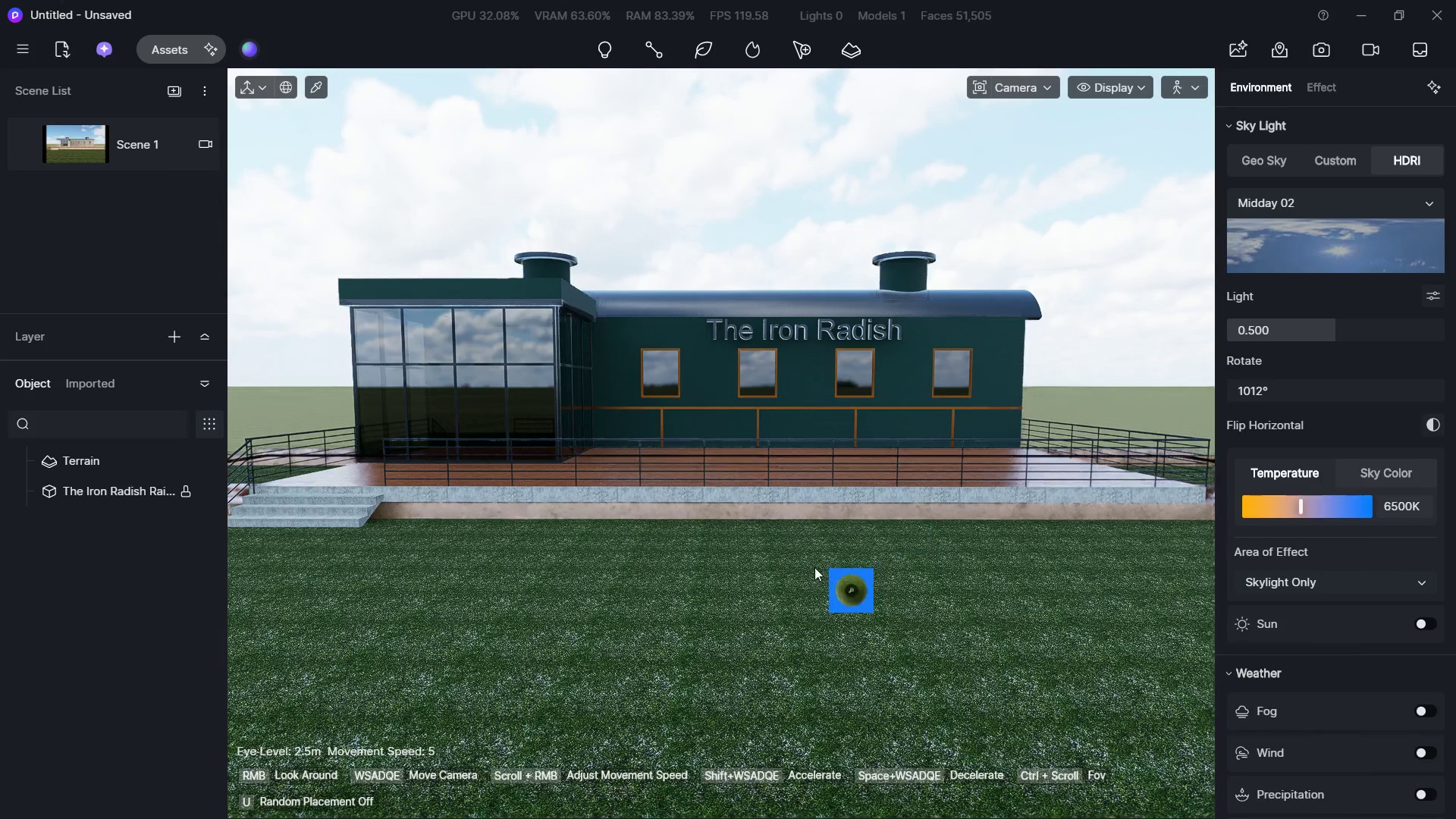 
left_click([795, 580])
 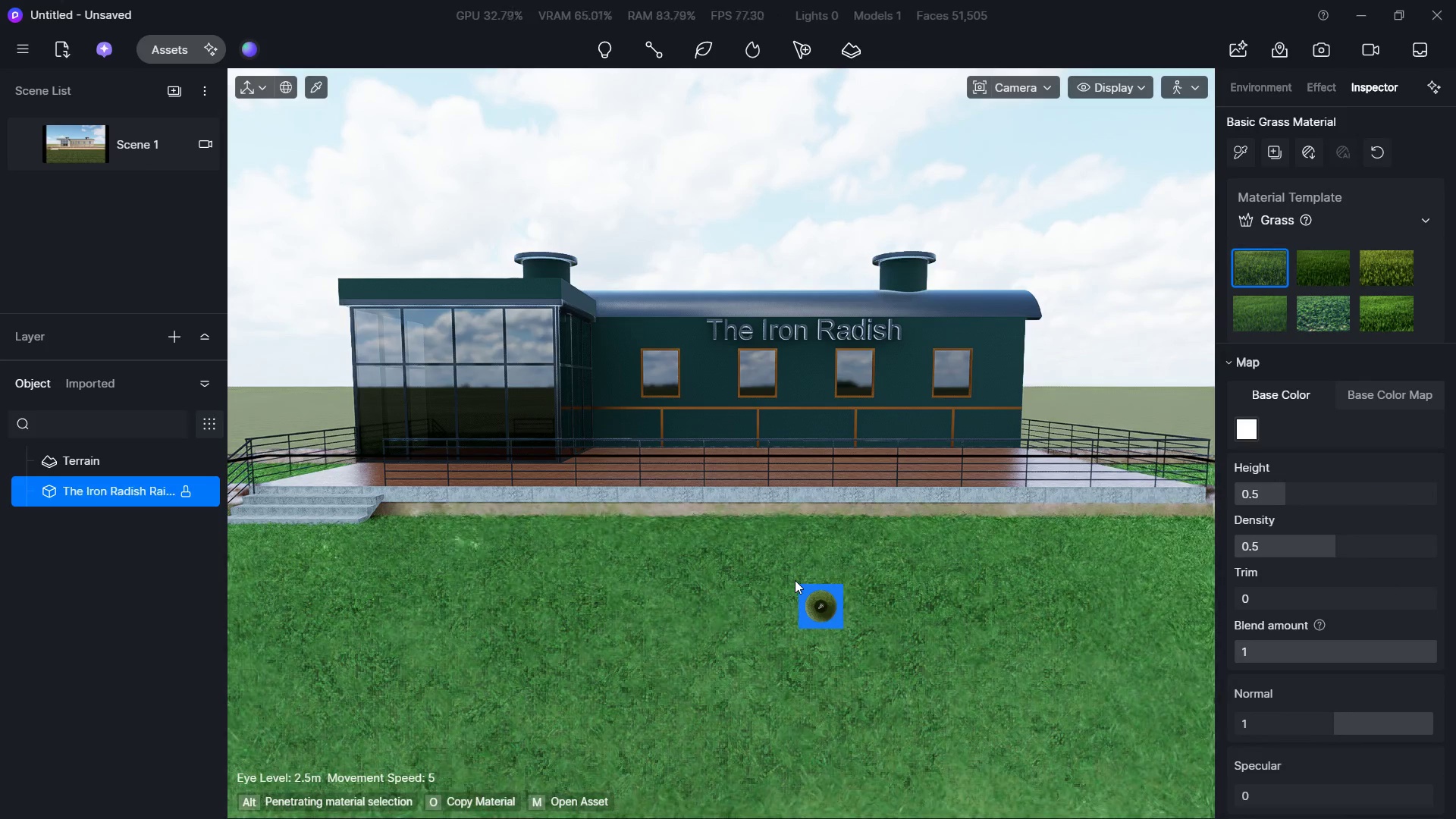 
left_click([1329, 272])
 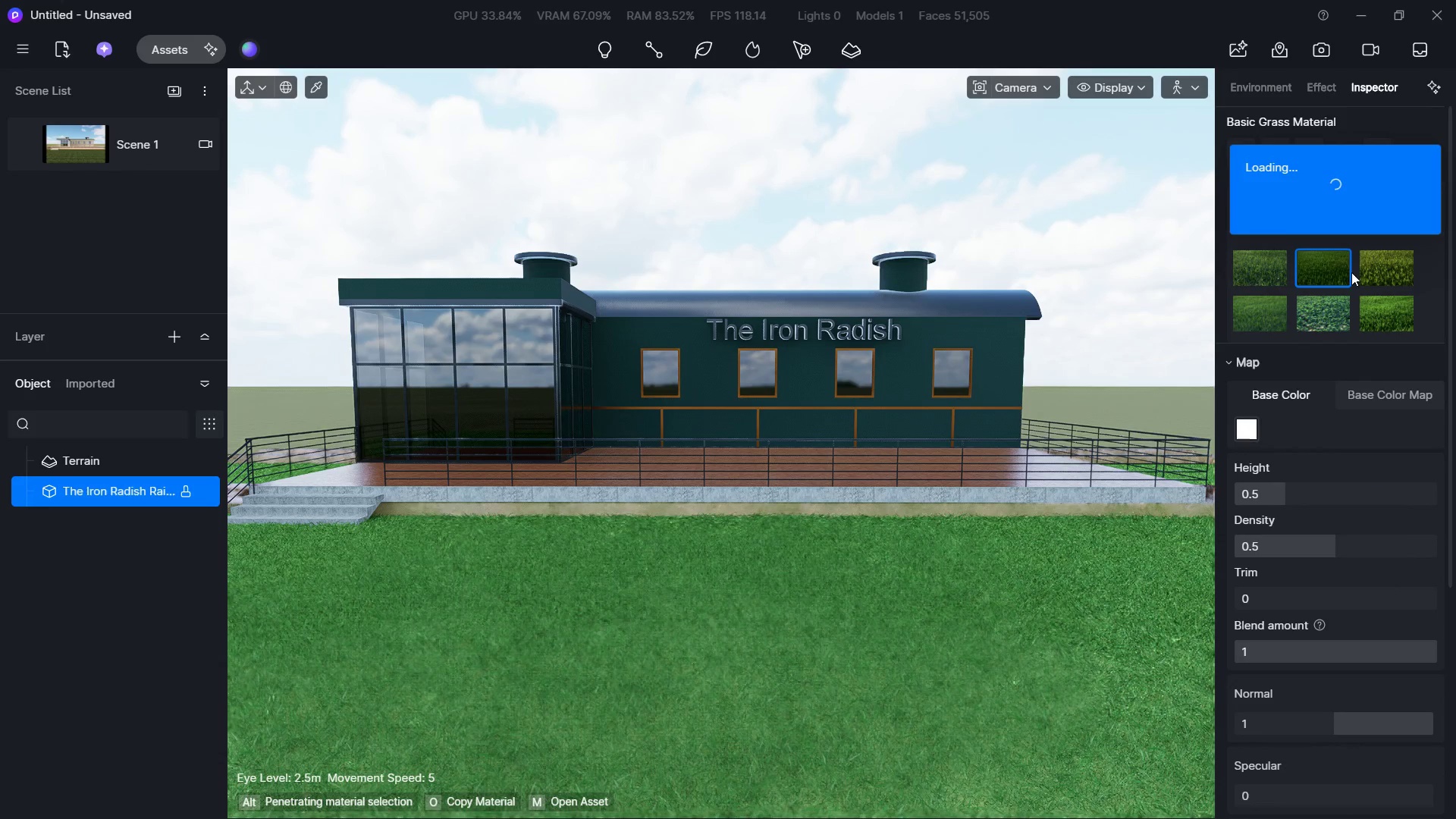 
mouse_move([1343, 278])
 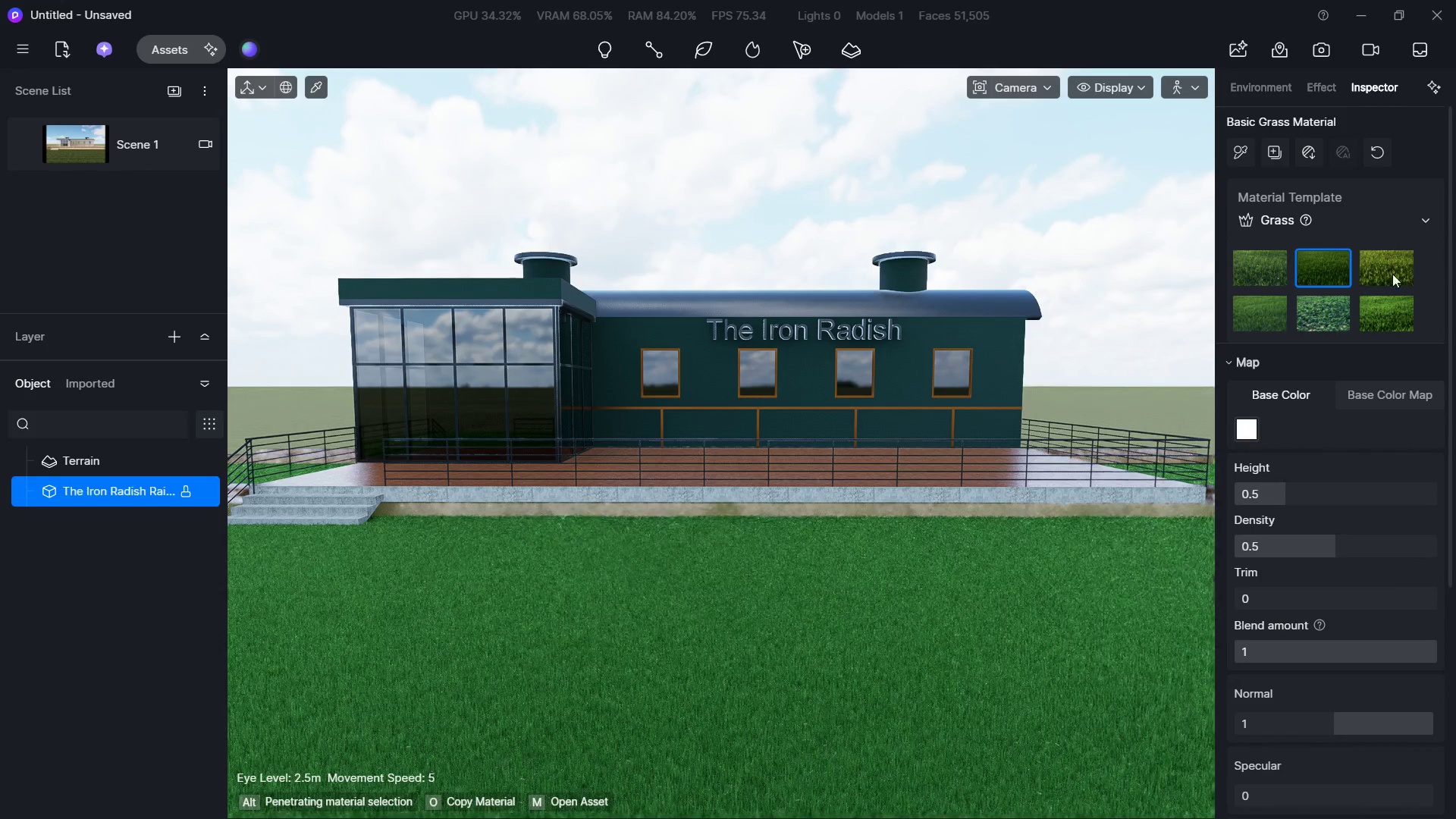 
left_click([1376, 269])
 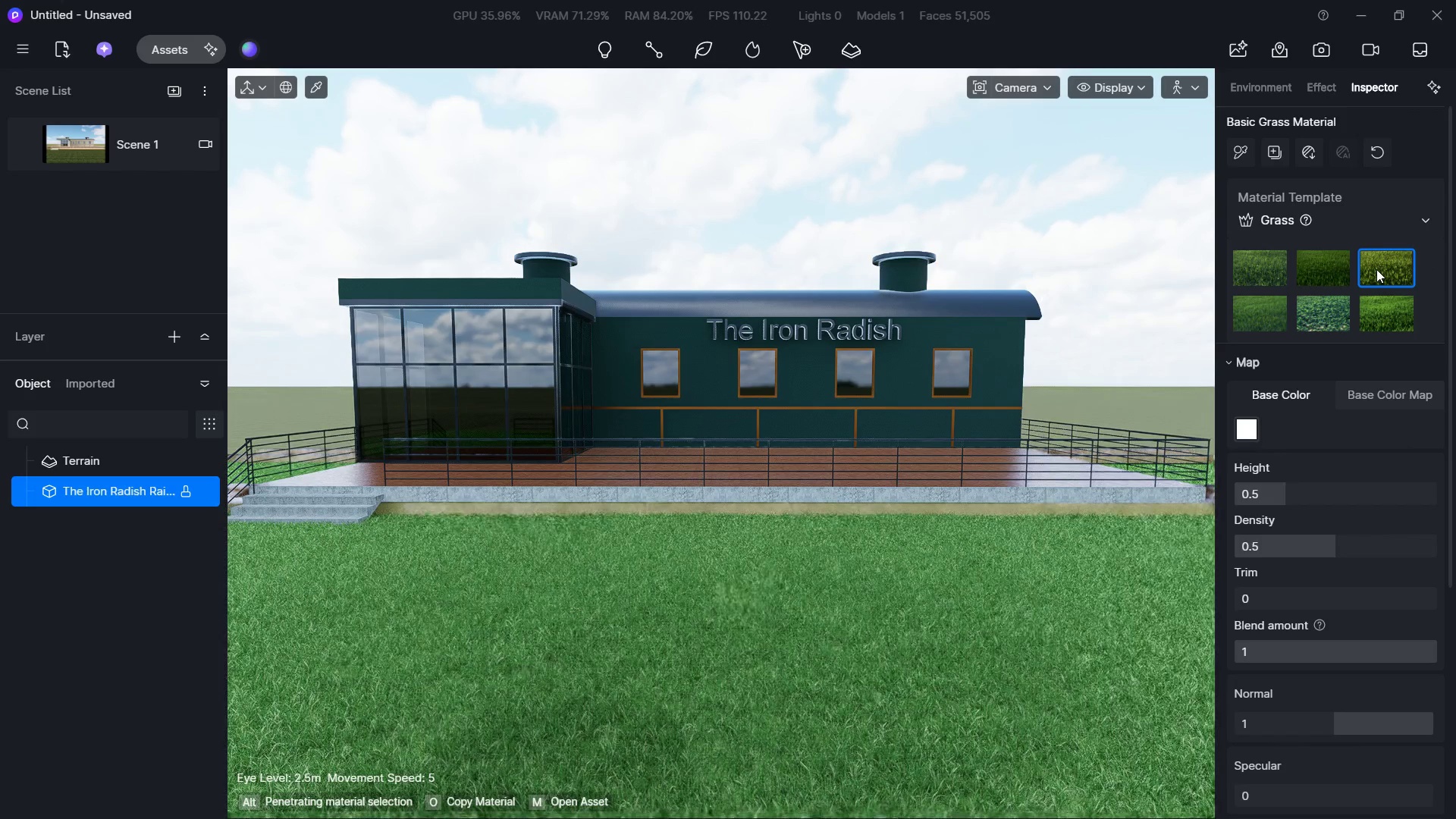 
wait(5.84)
 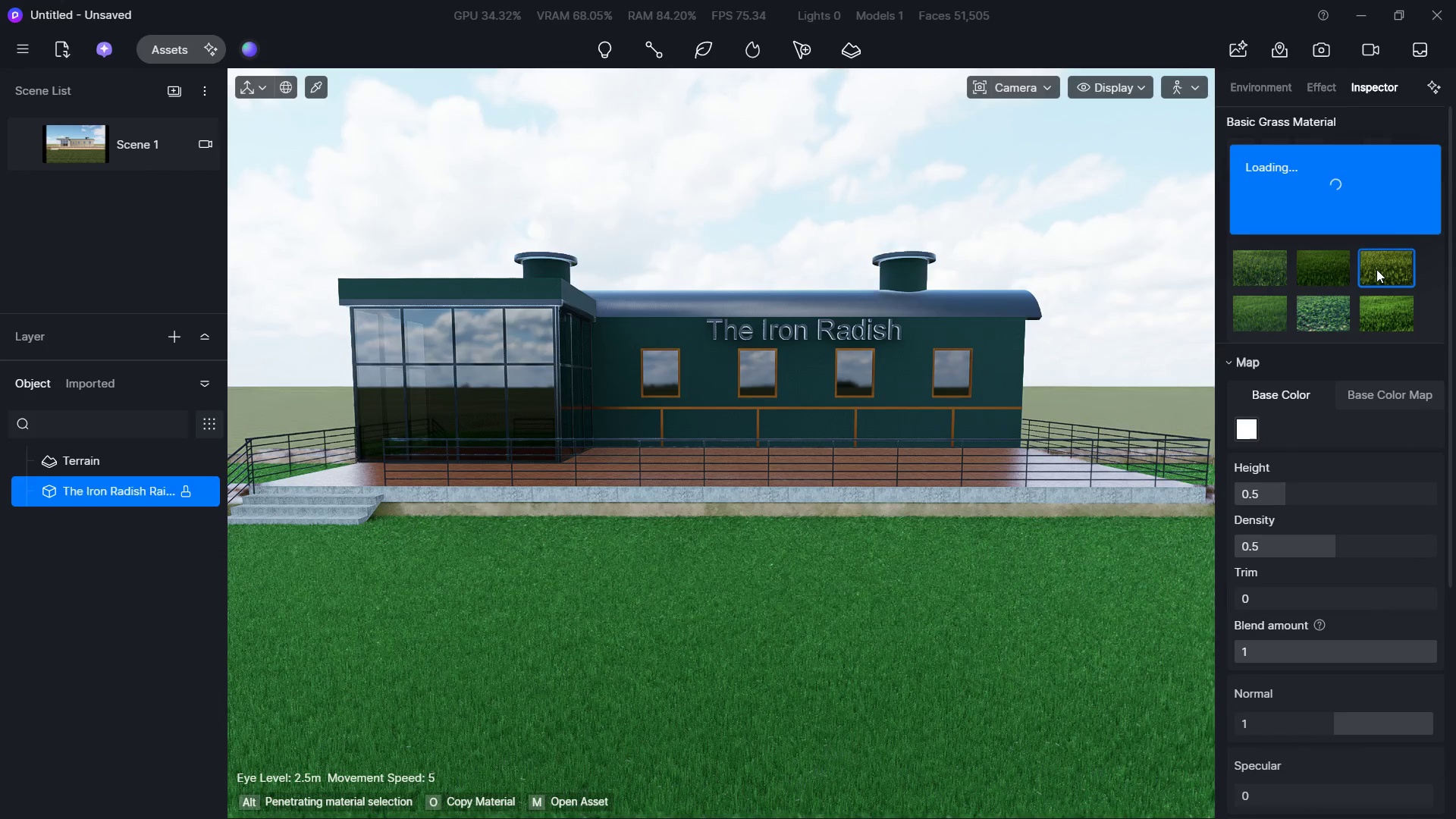 
key(Escape)
key(Escape)
type(eas)
 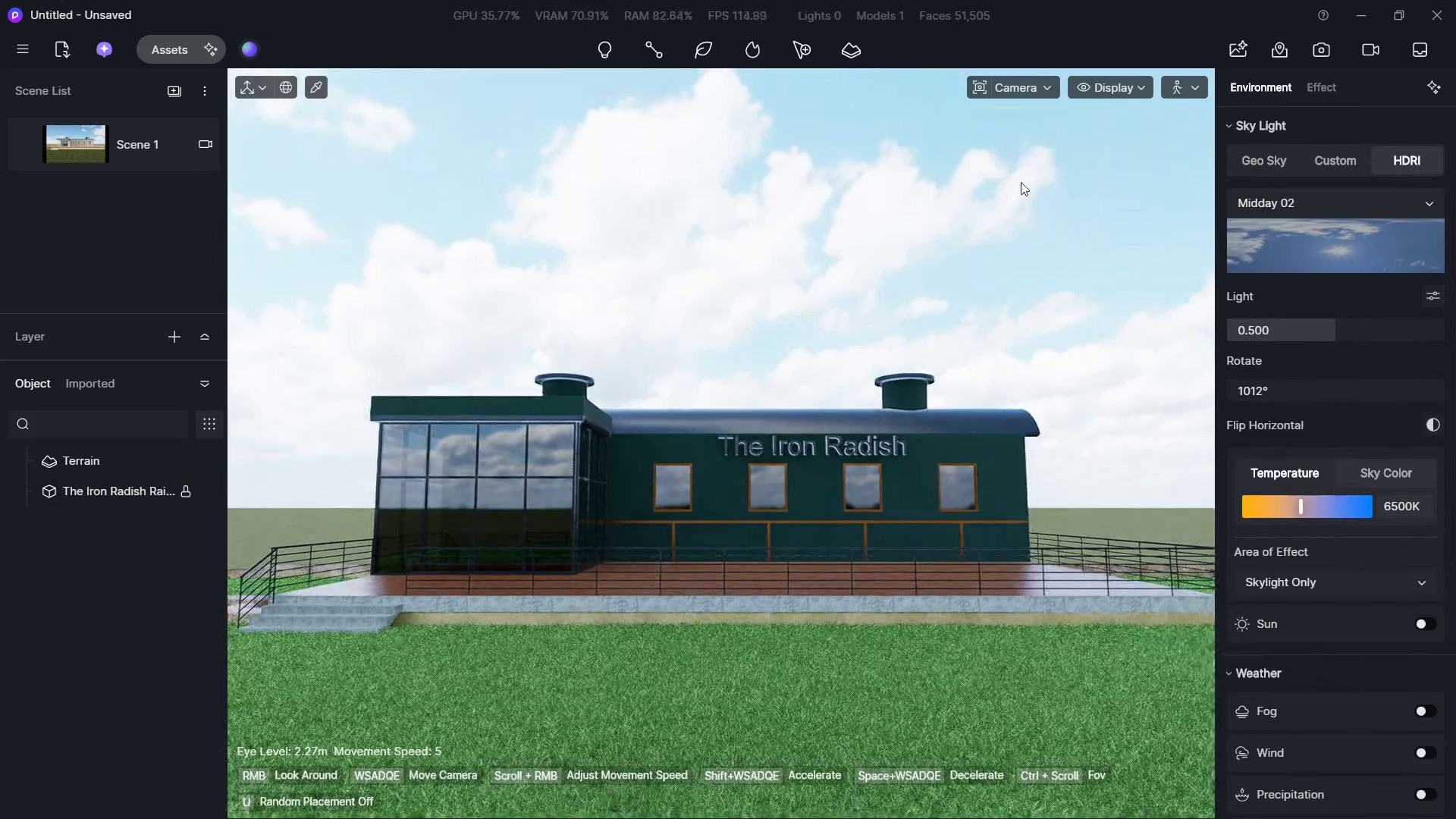 
left_click([1019, 86])
 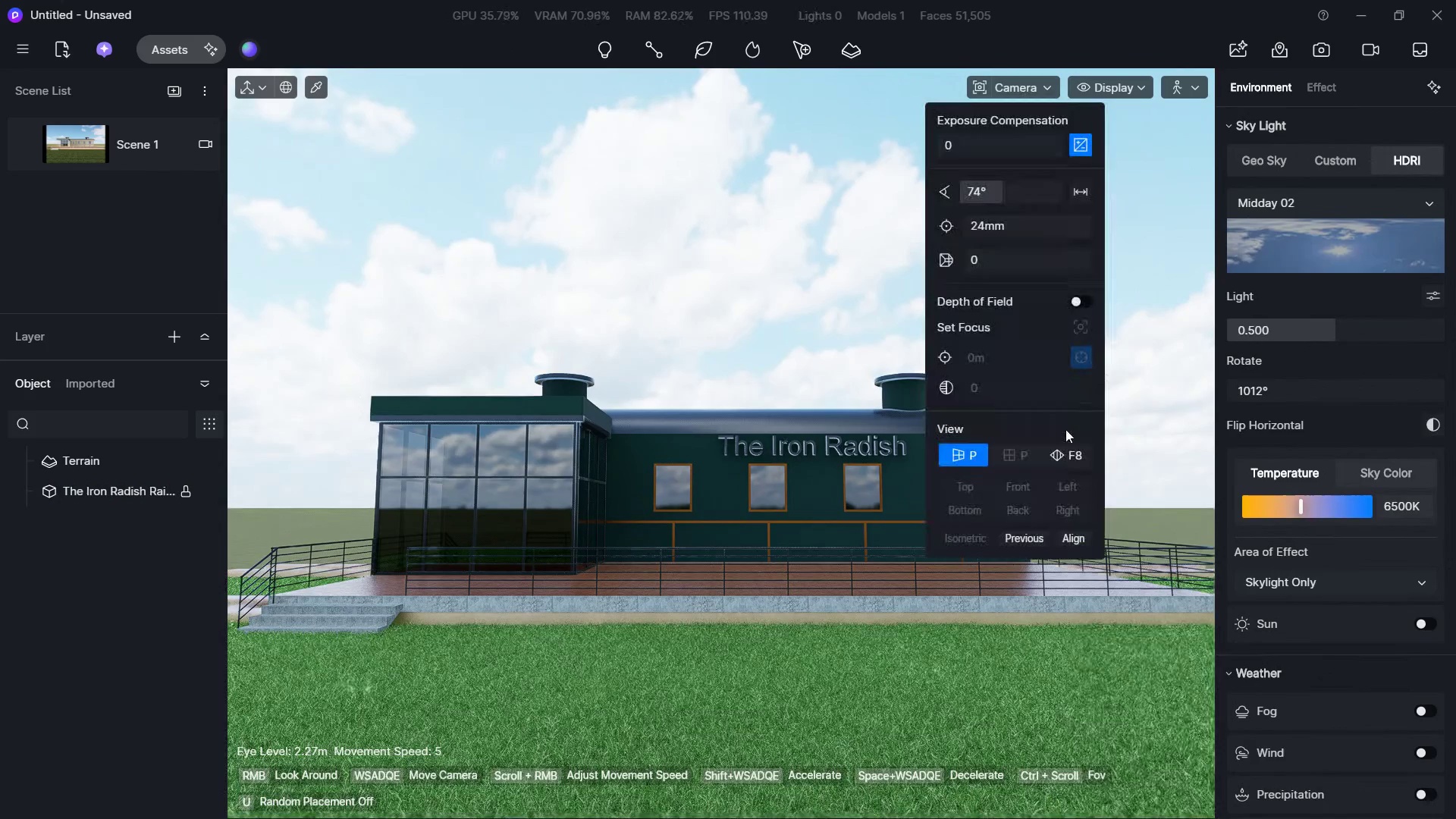 
left_click([1065, 451])
 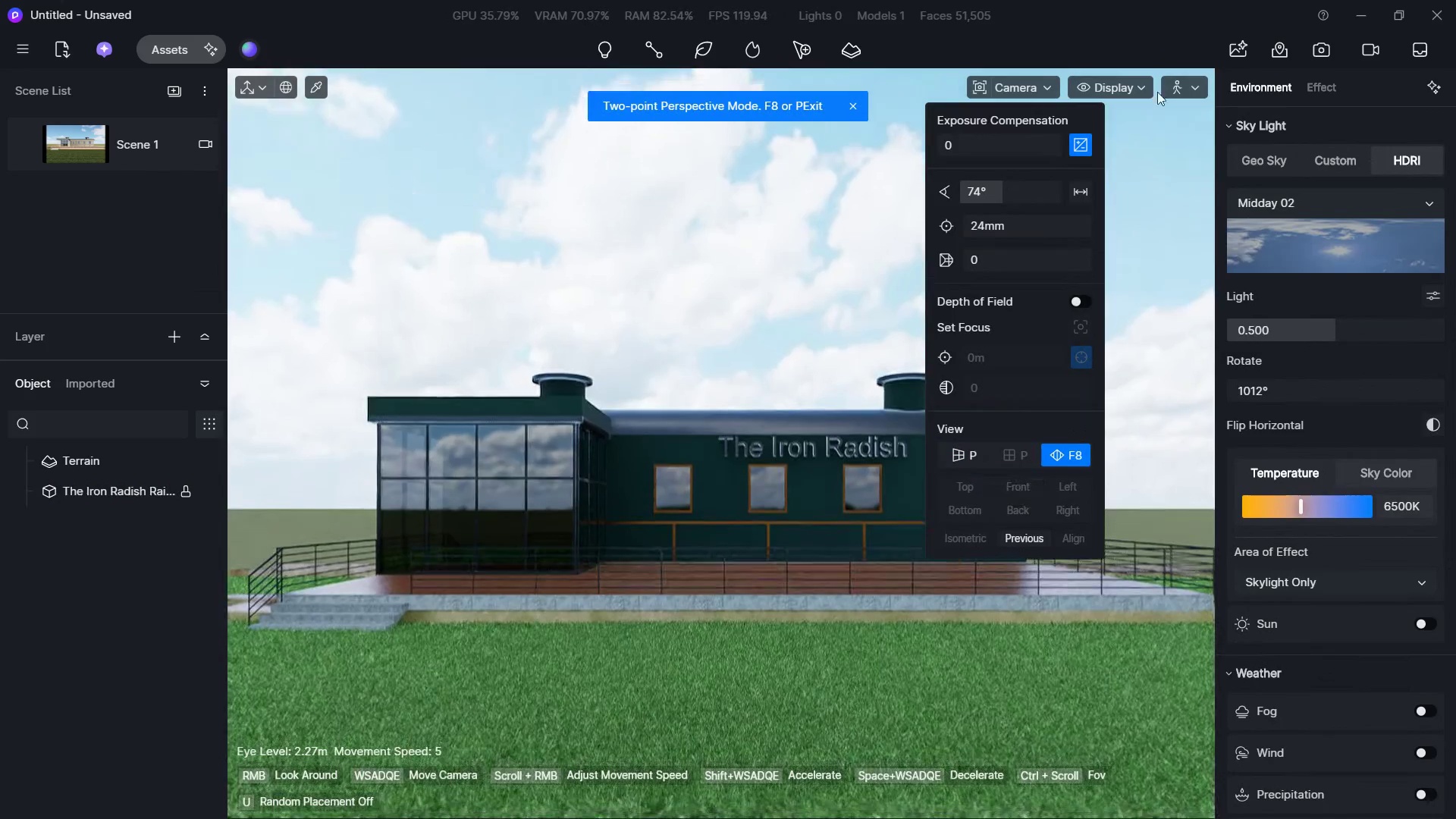 
left_click([1194, 95])
 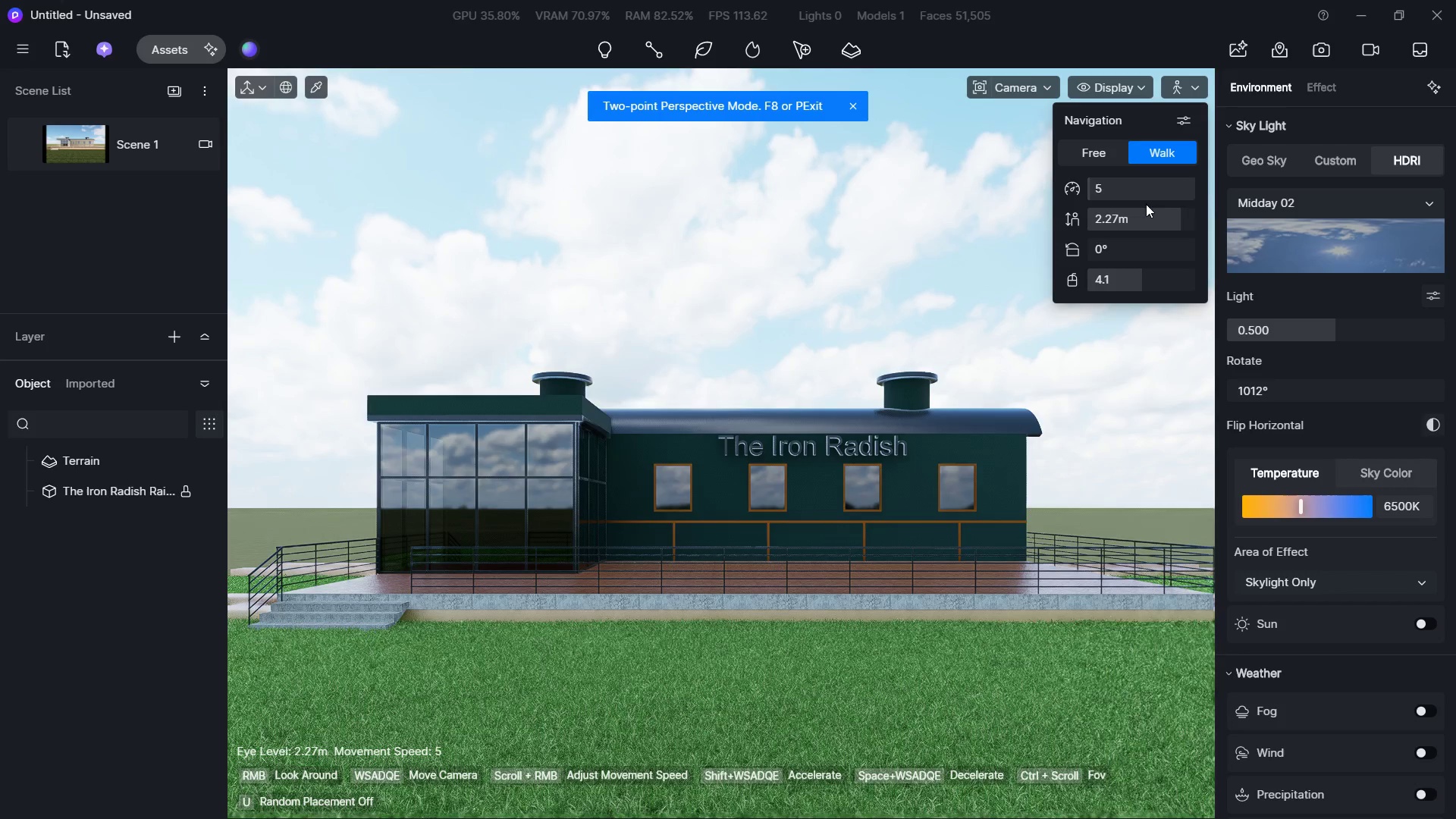 
left_click([1166, 221])
 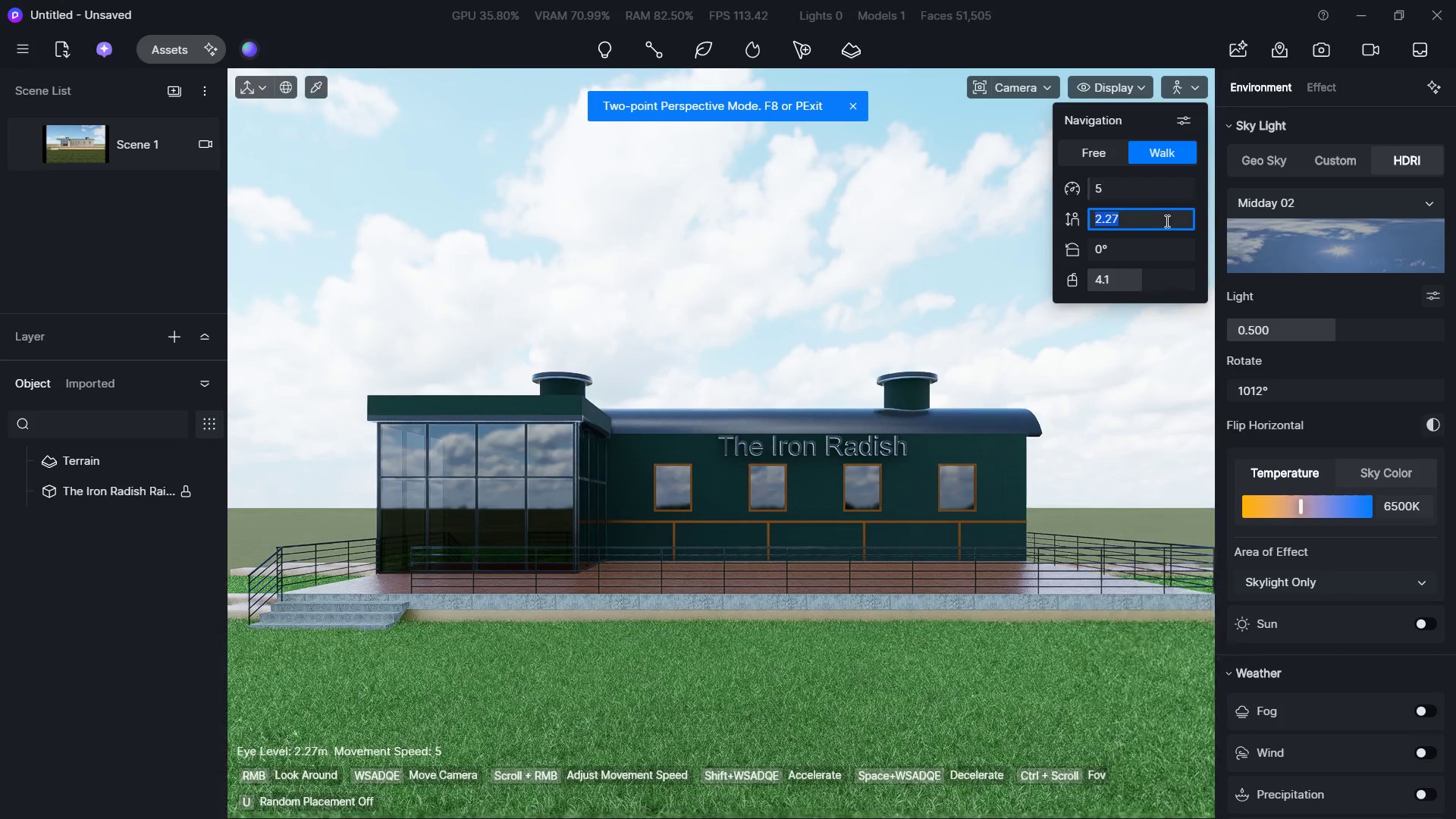 
key(Numpad1)
 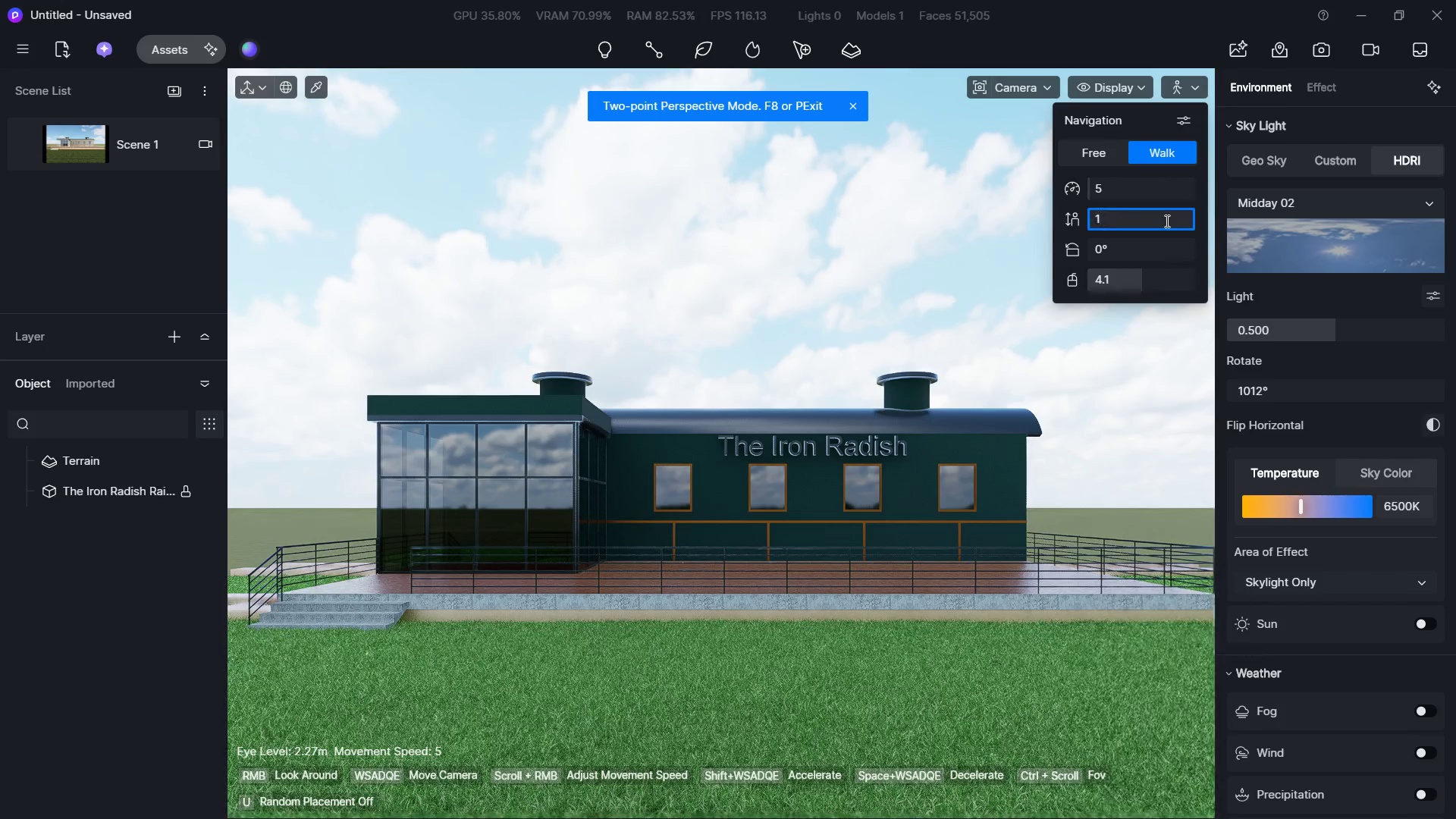 
key(Numpad6)
 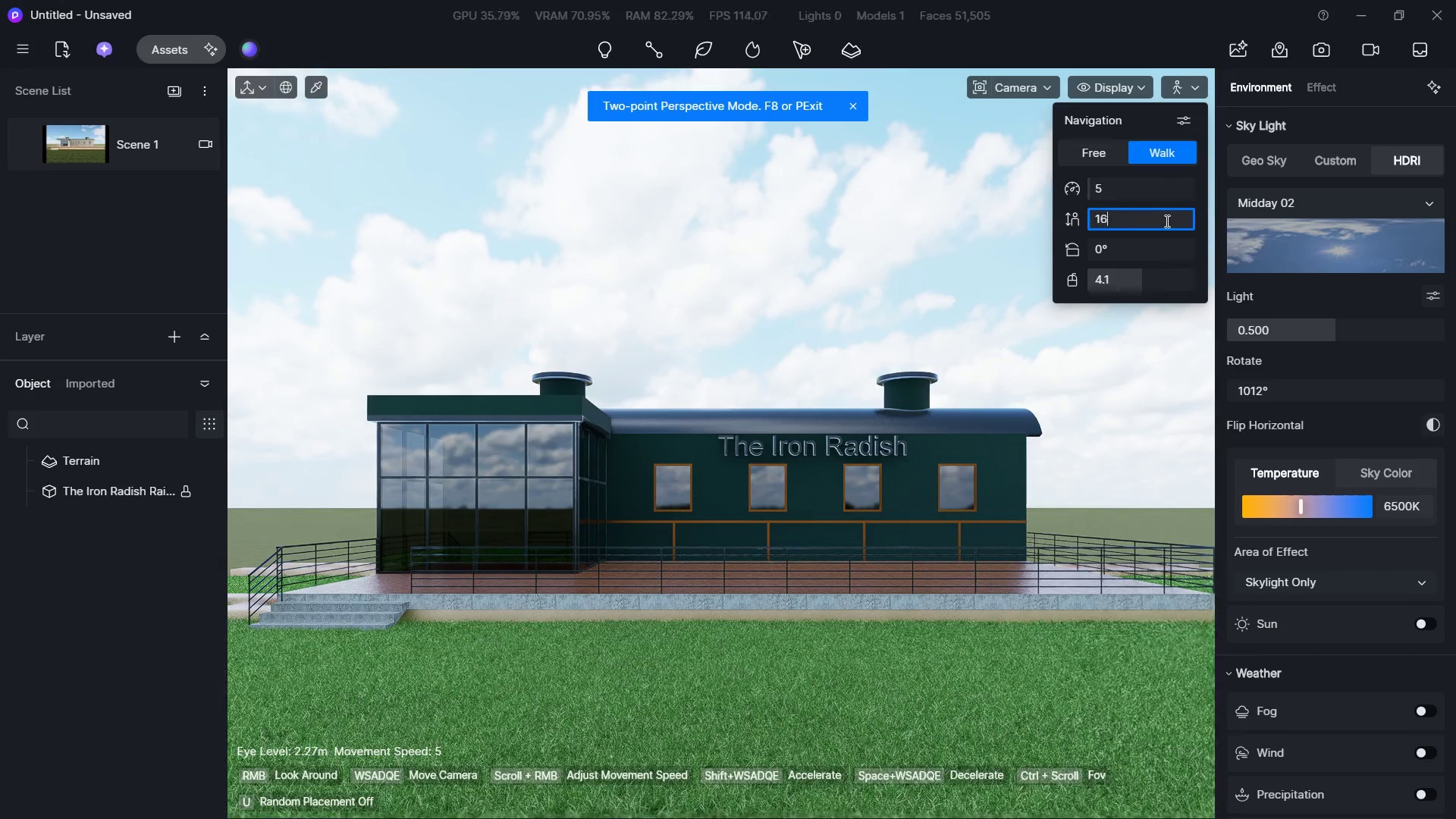 
key(Numpad5)
 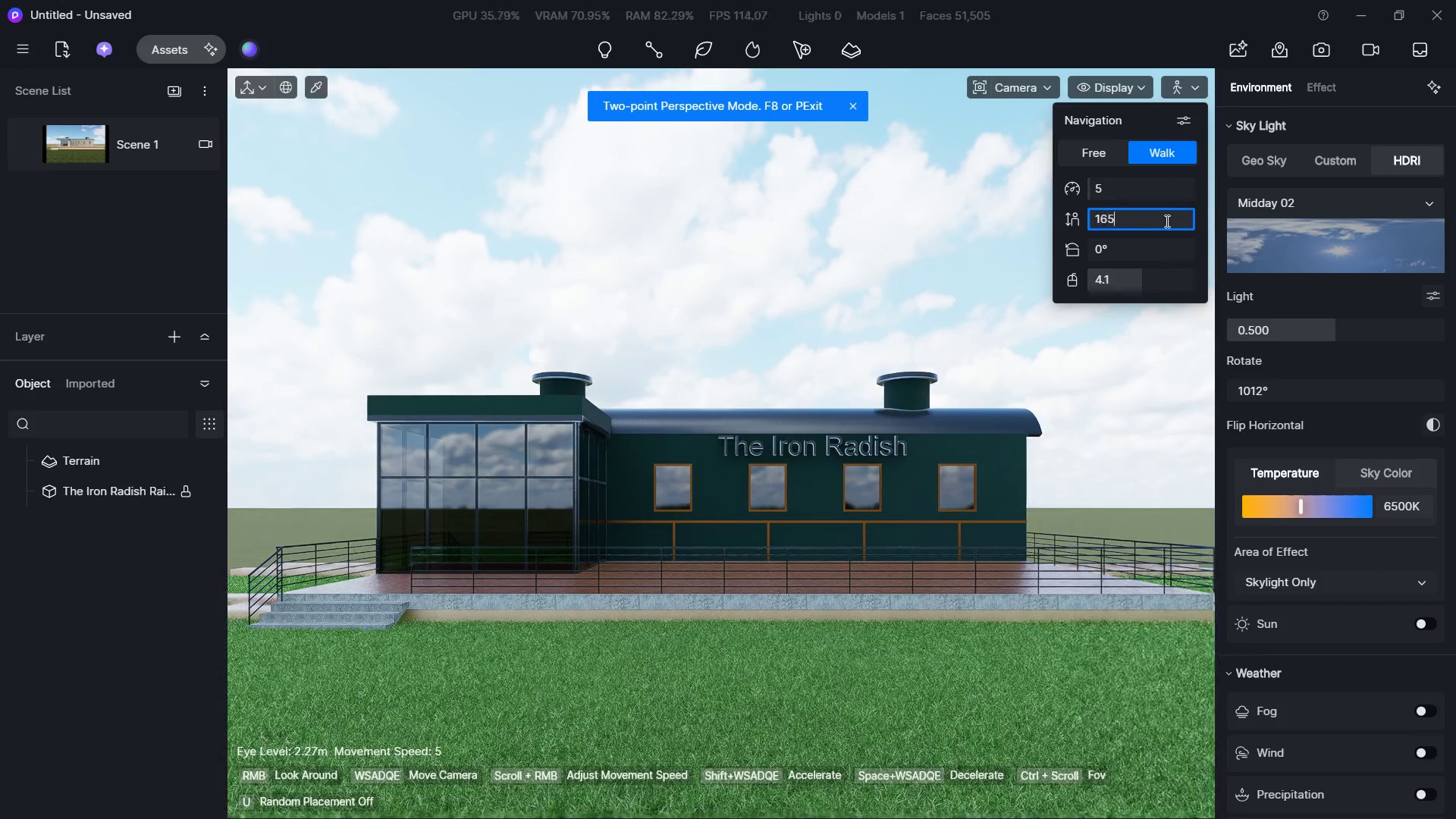 
key(NumpadEnter)
 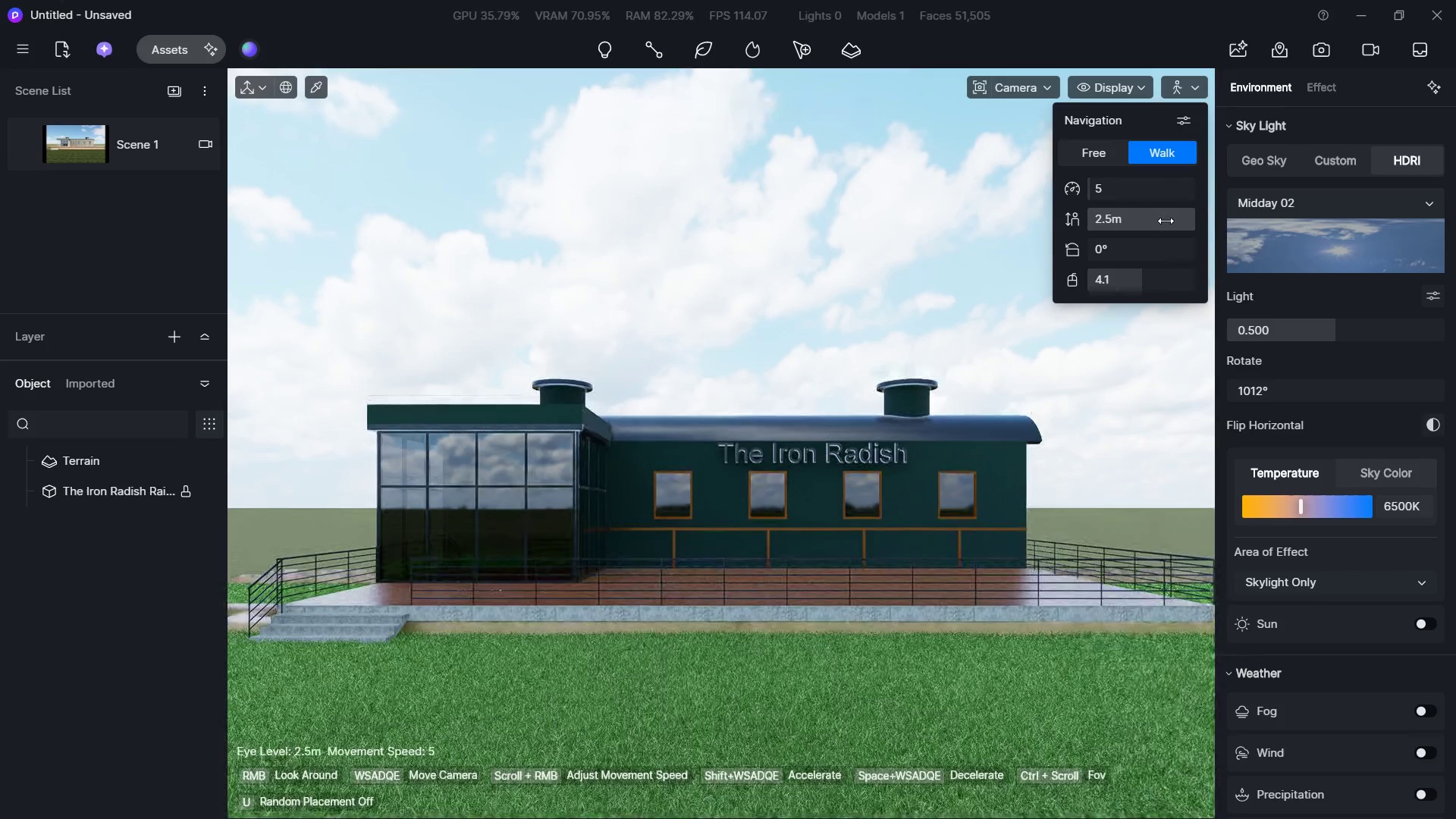 
key(Escape)
 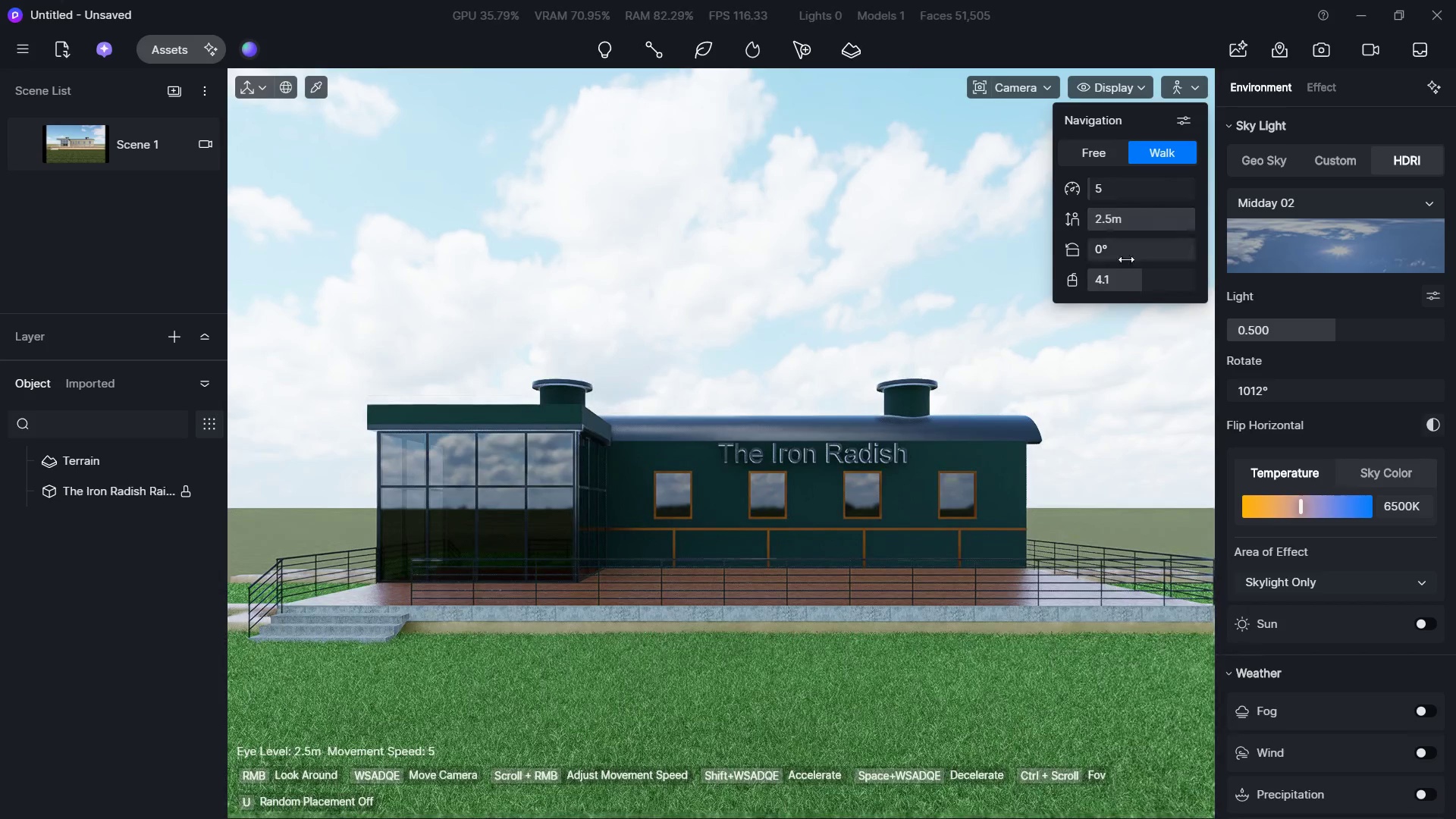 
key(Escape)
 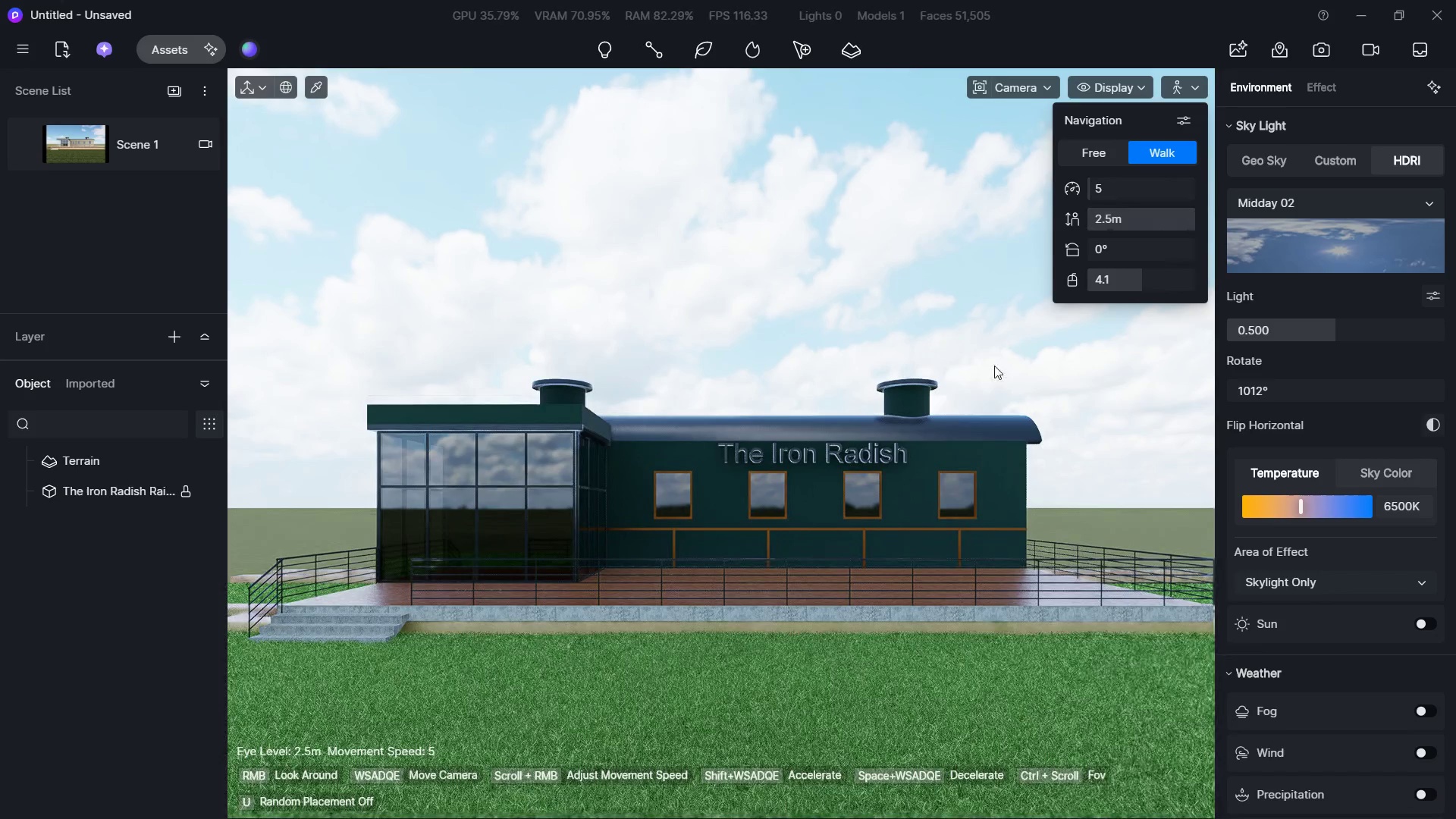 
key(Escape)
 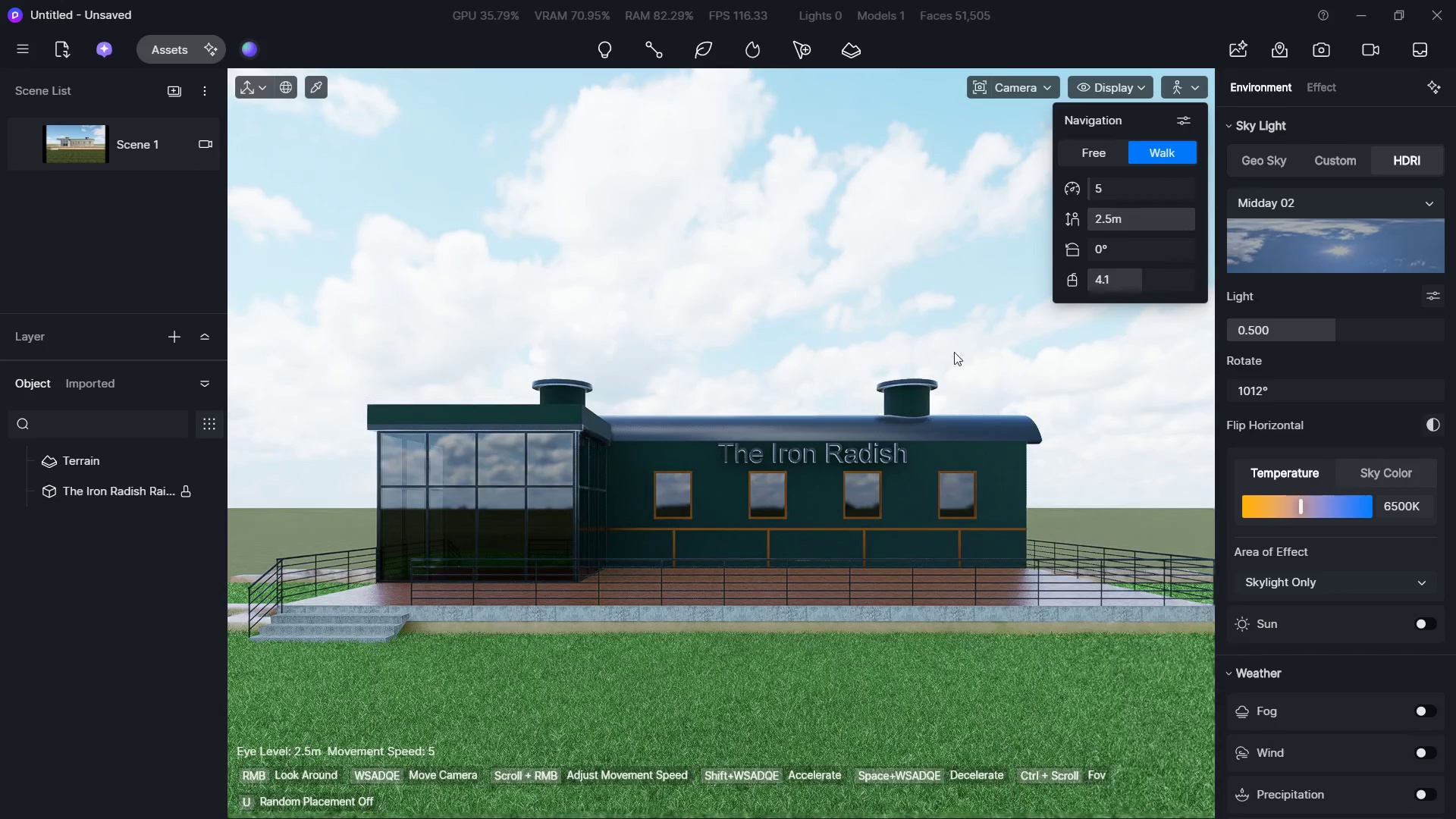 
left_click([952, 345])
 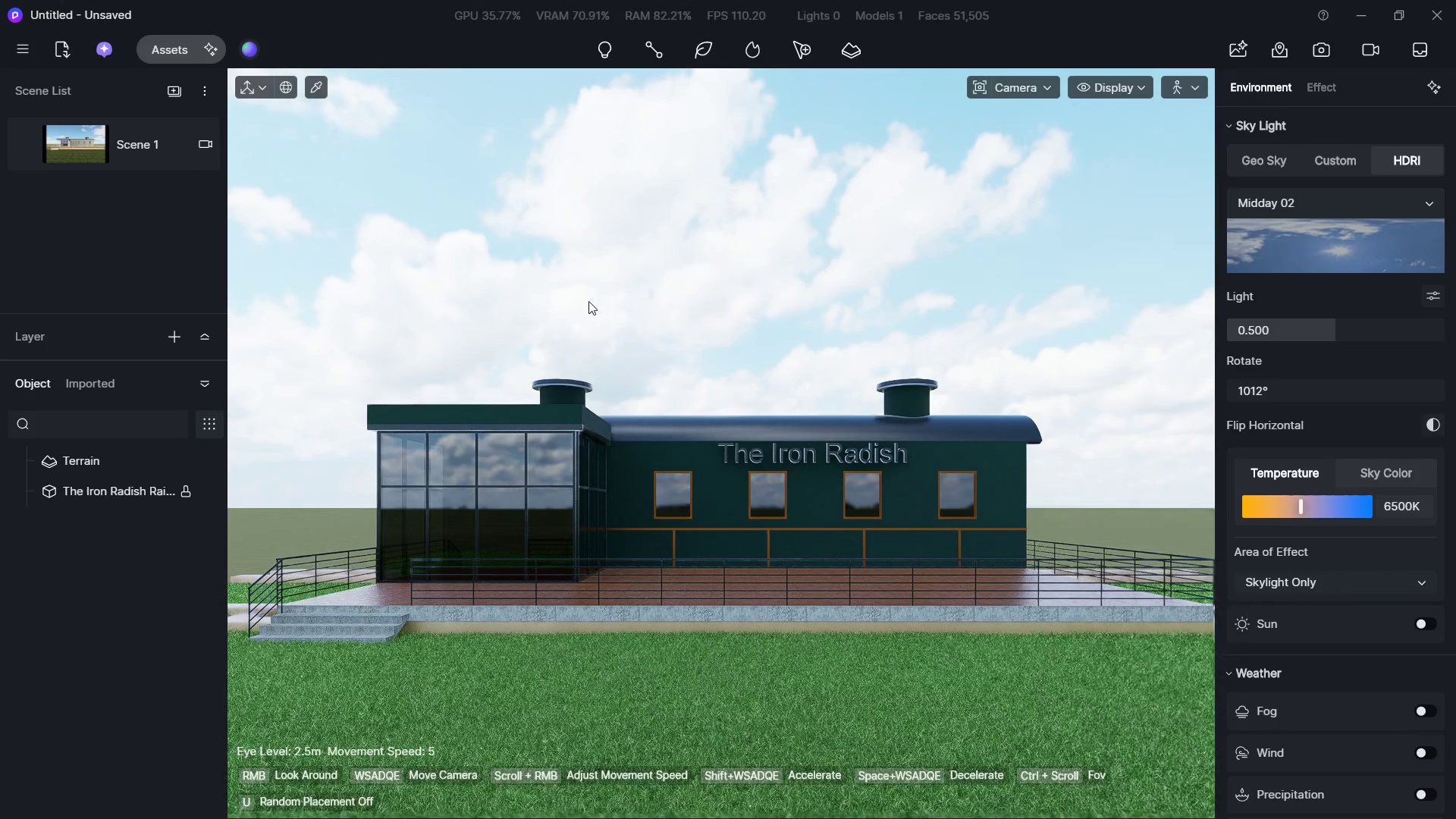 
left_click([167, 48])
 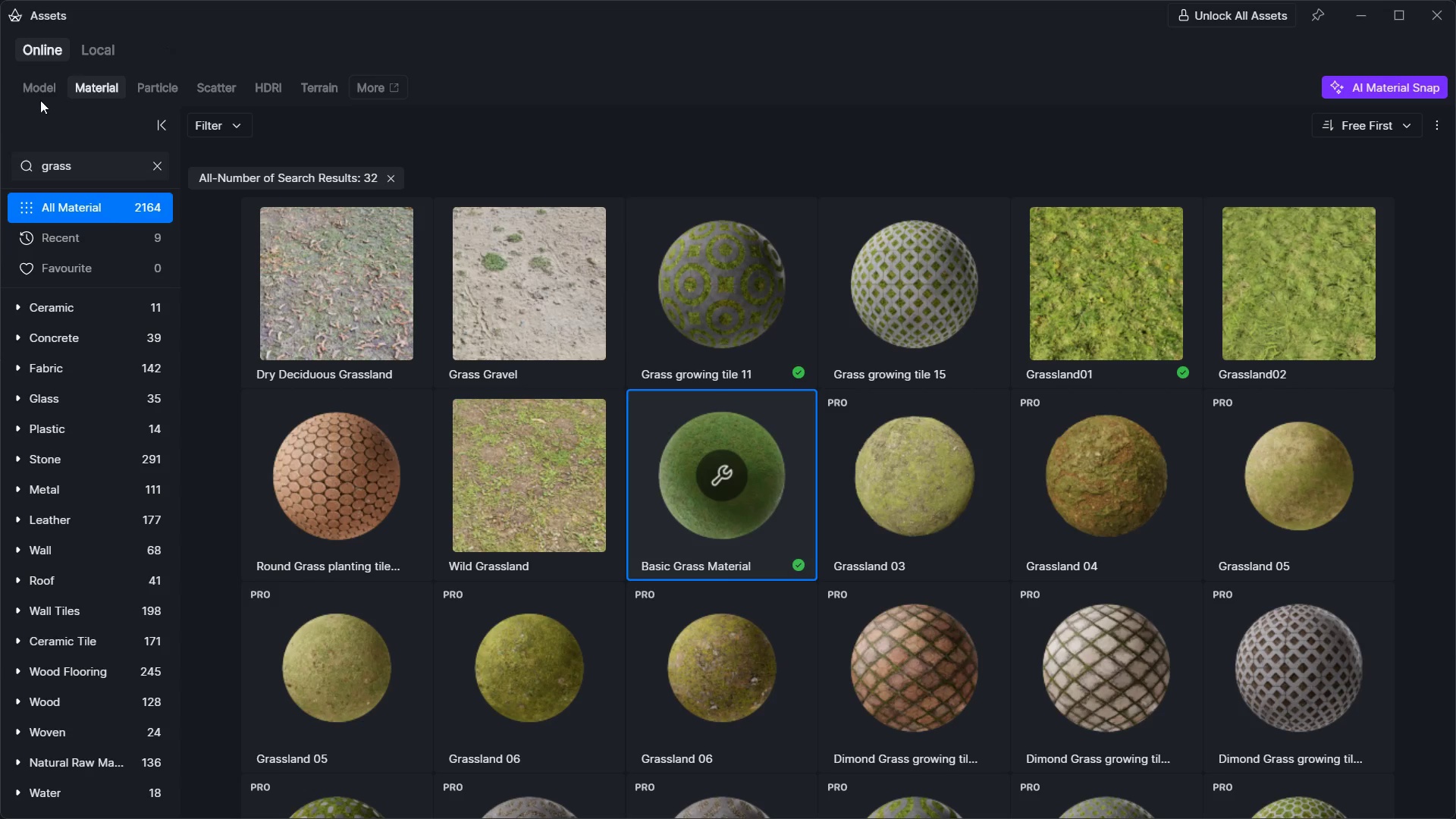 
double_click([48, 96])
 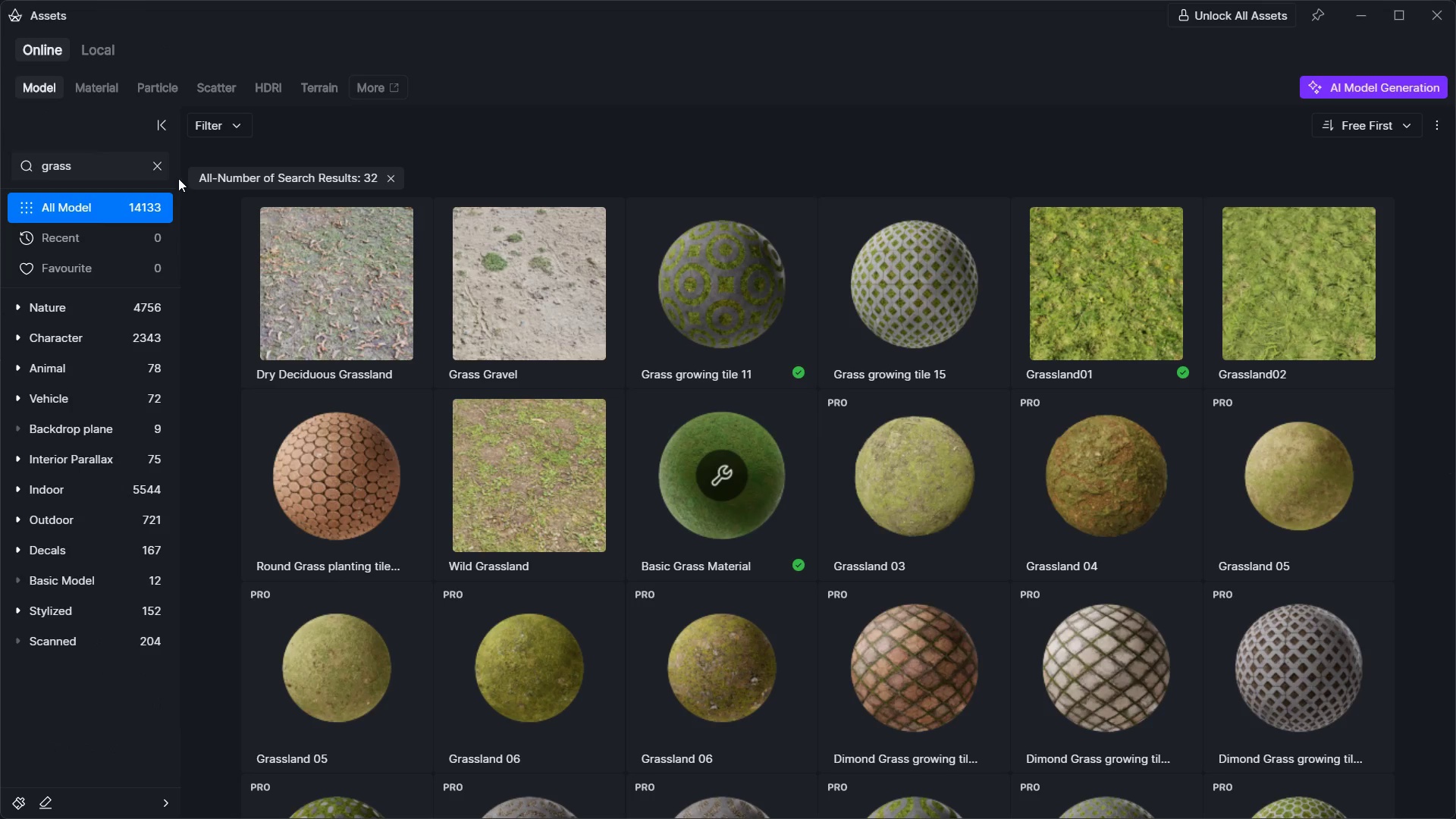 
left_click([161, 163])
 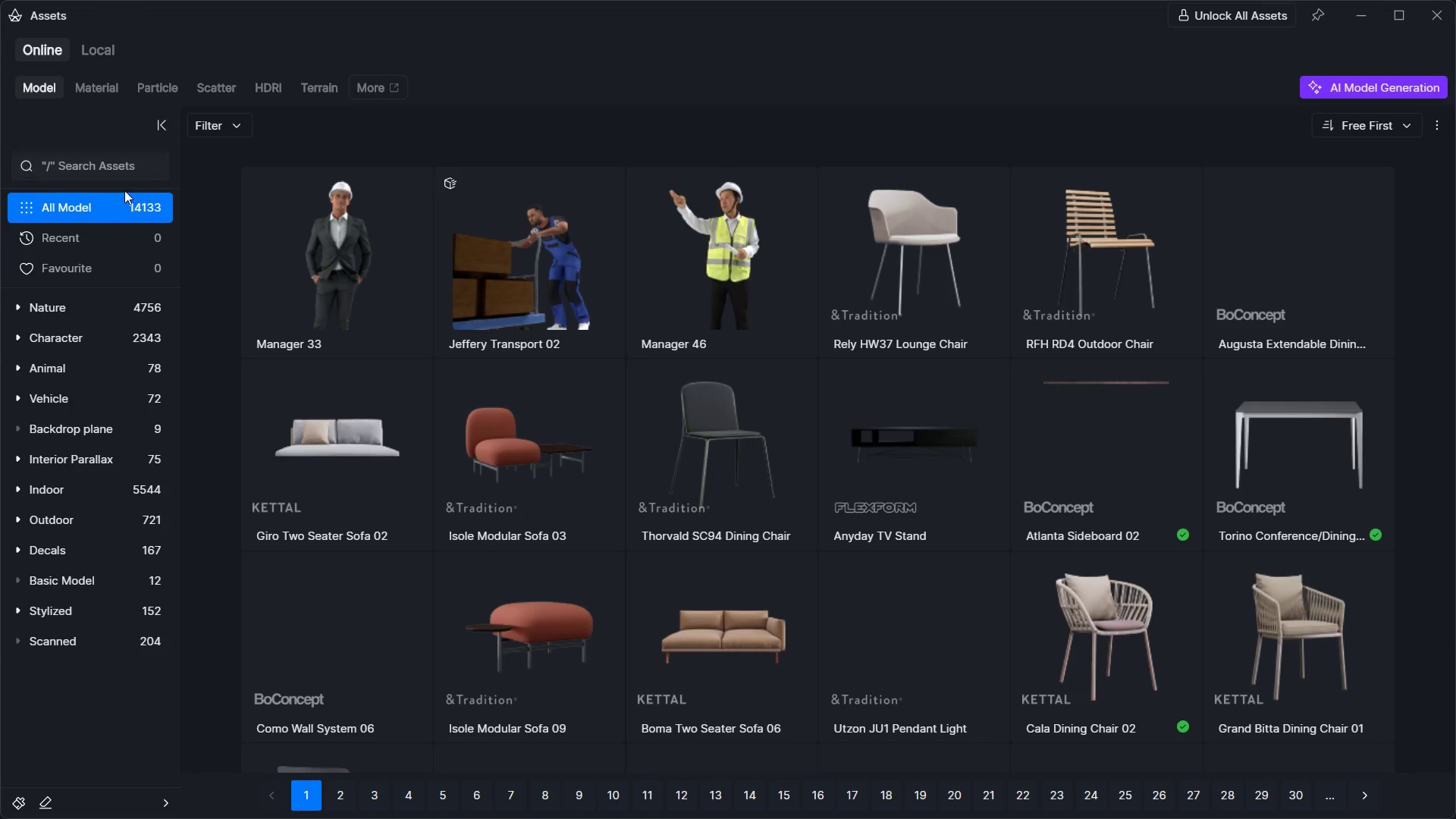 
left_click([94, 316])
 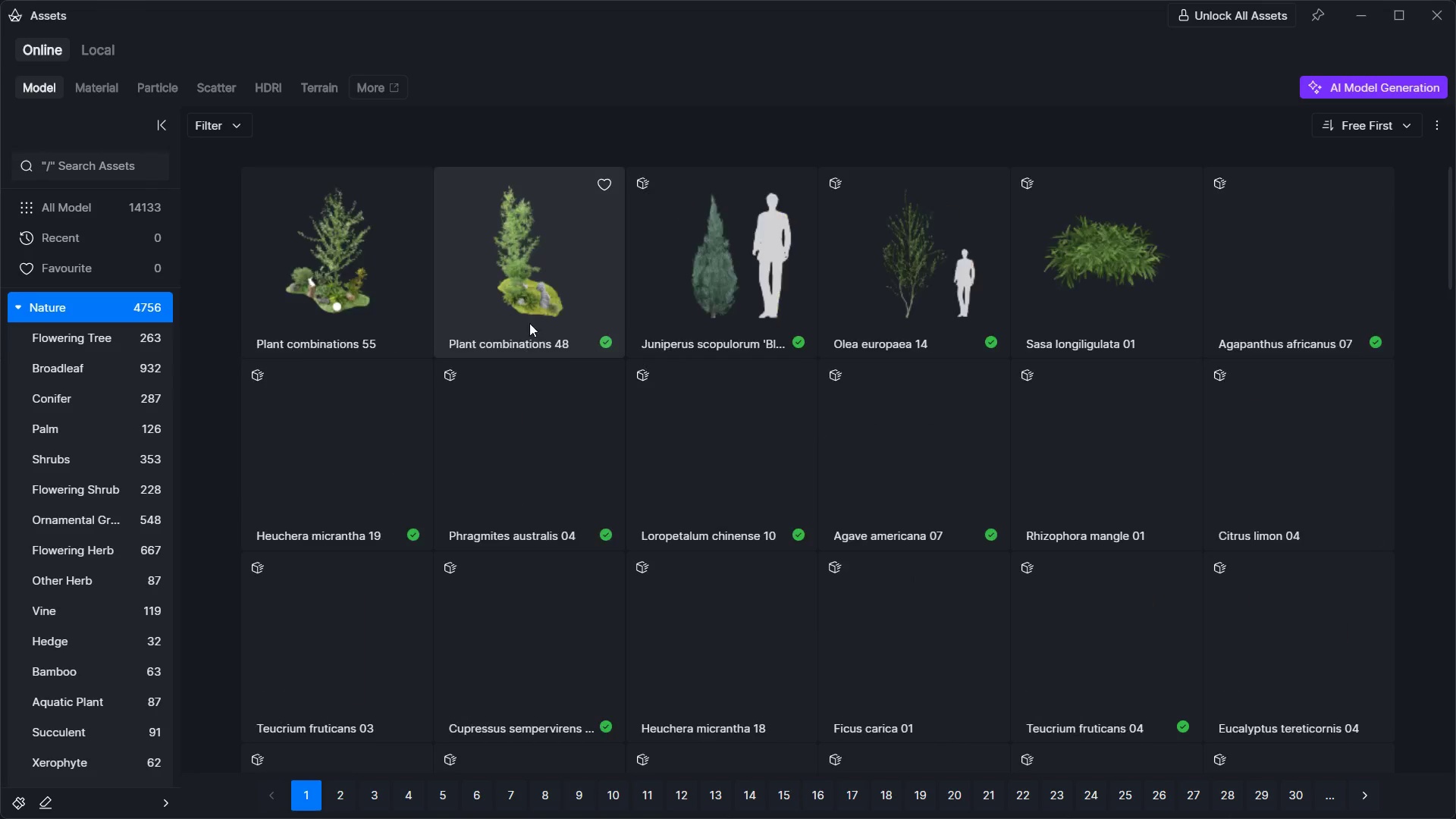 
left_click([572, 353])
 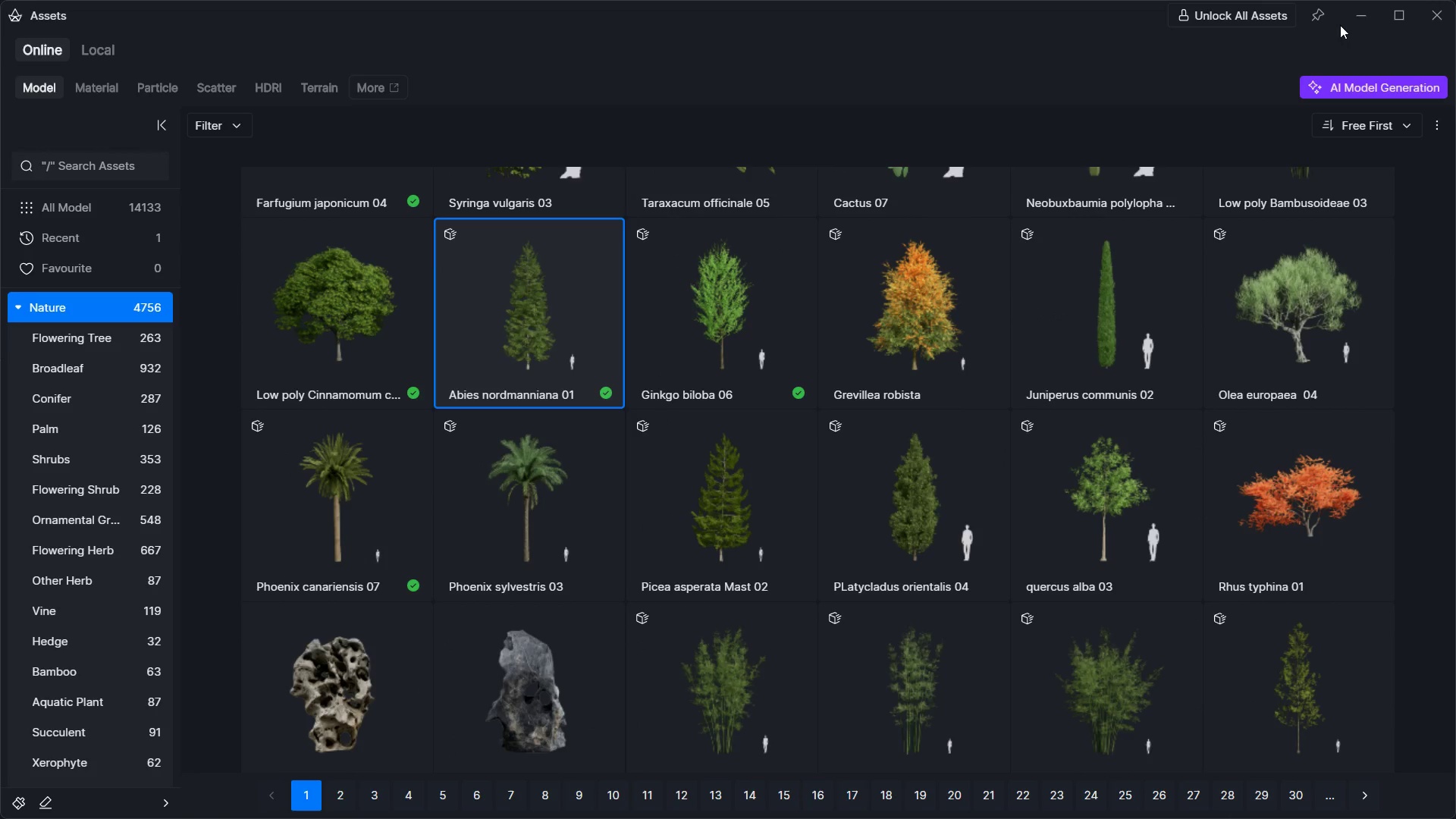 
scroll: coordinate [572, 353], scroll_direction: down, amount: 14.0
 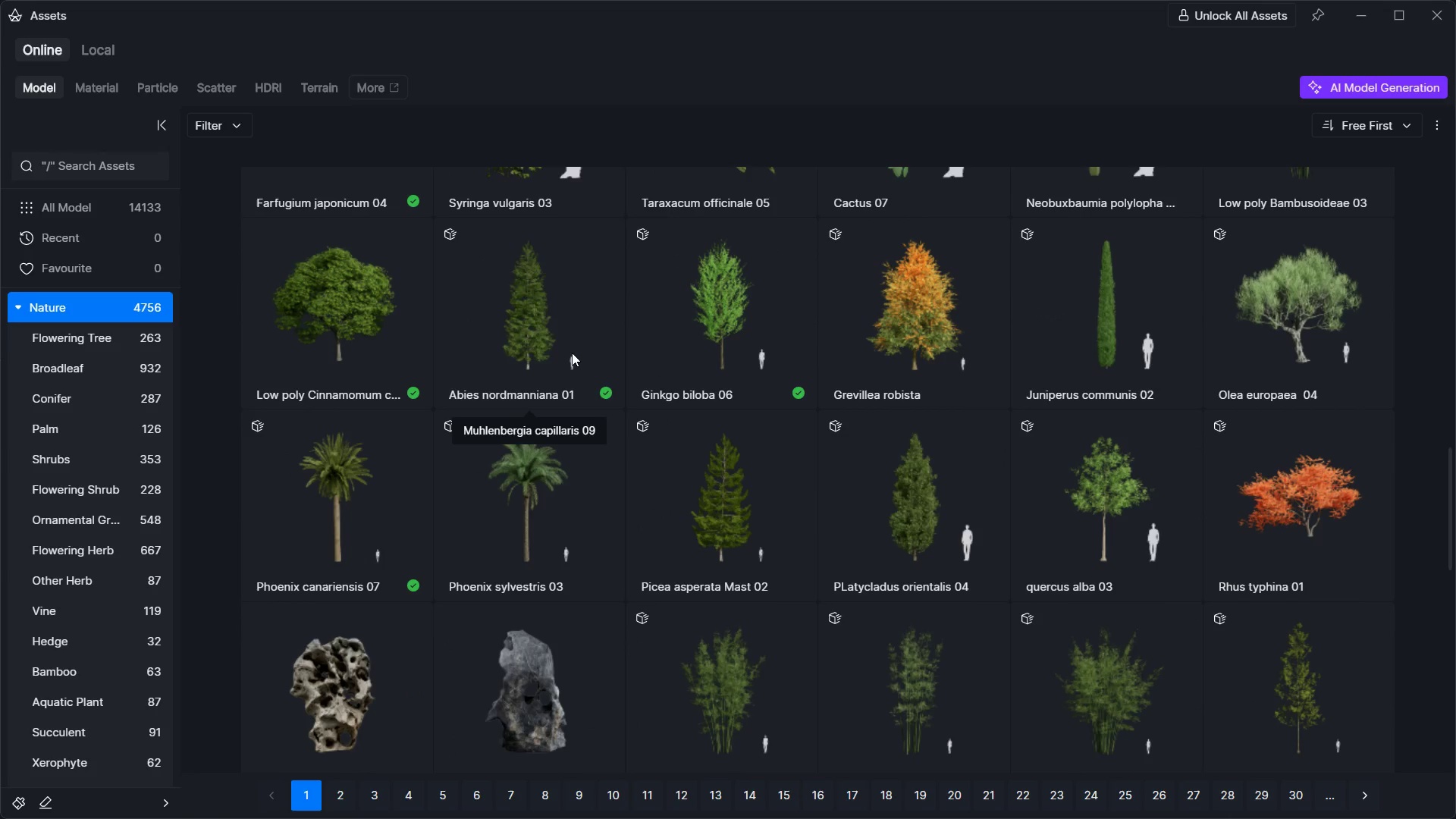 
left_click([1346, 25])
 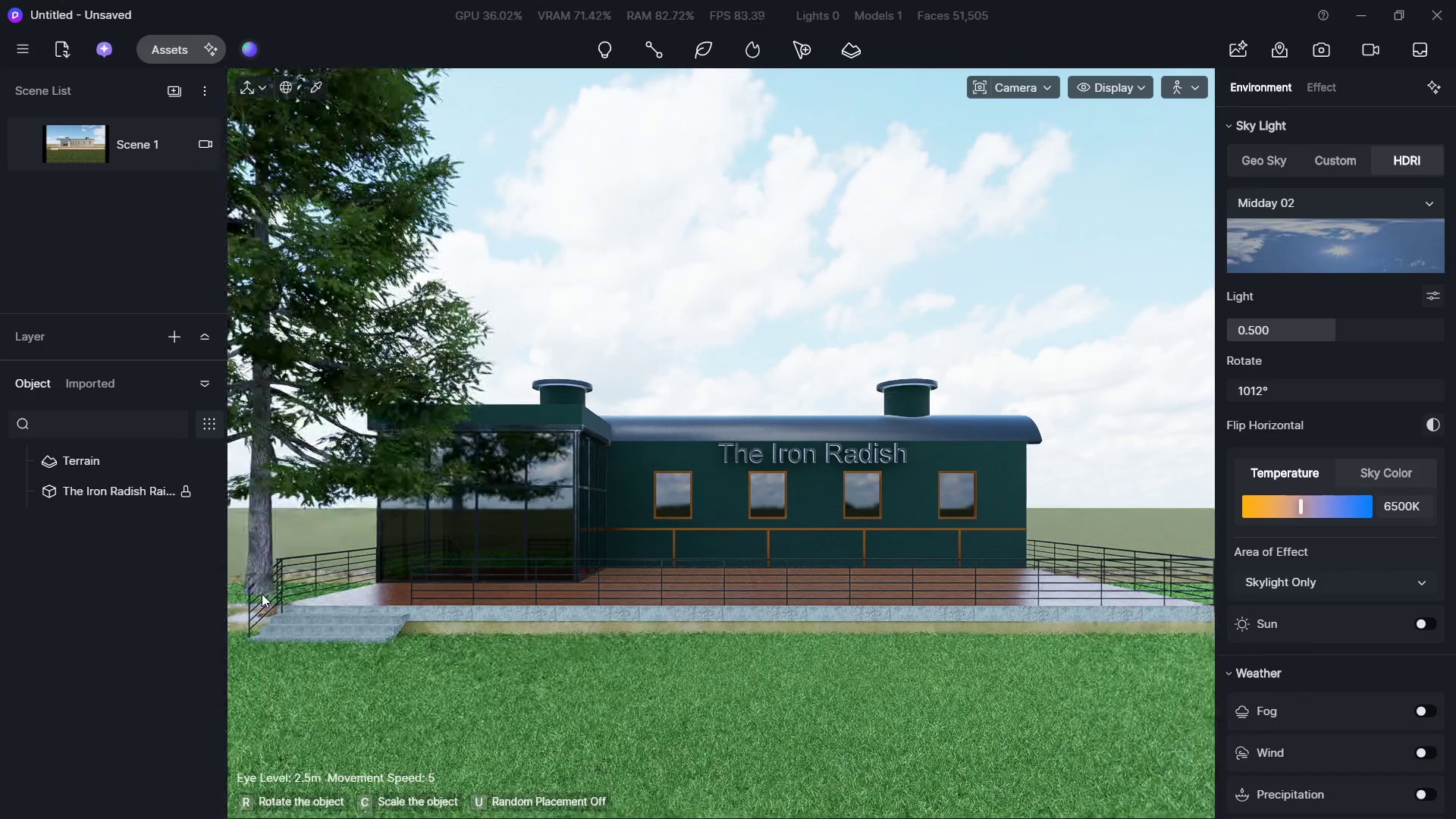 
left_click([261, 594])
 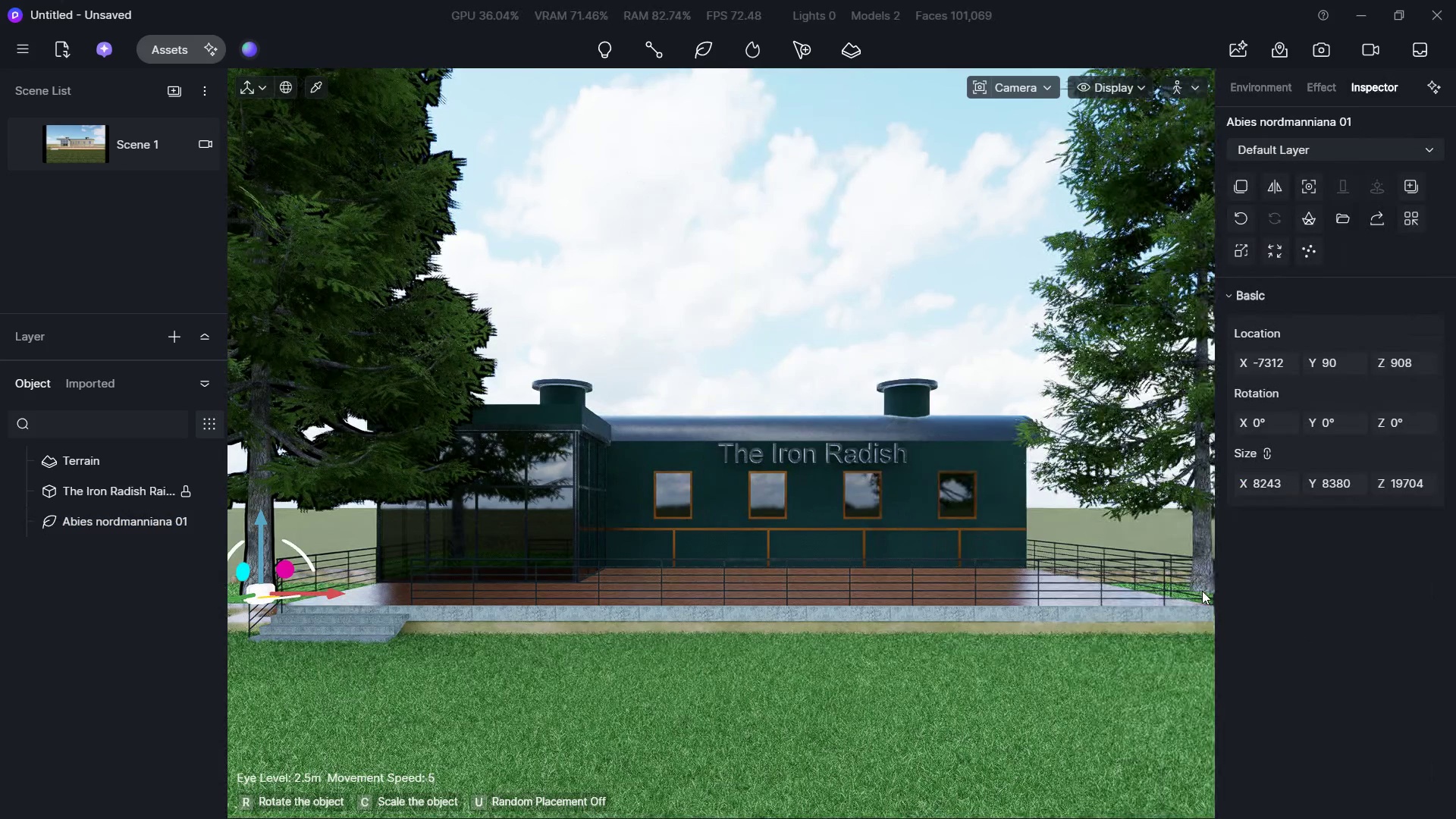 
left_click([1201, 591])
 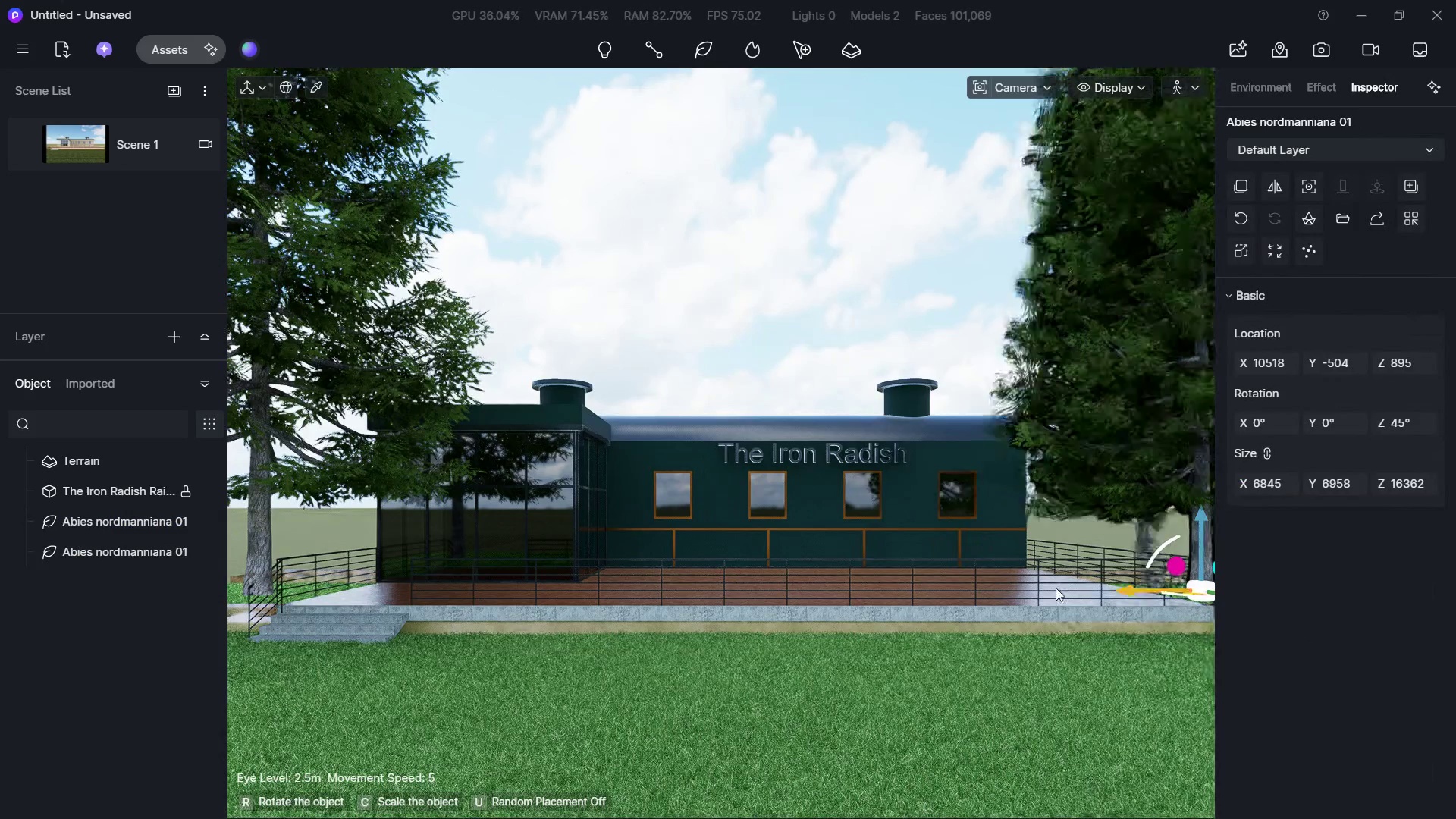 
key(Escape)
 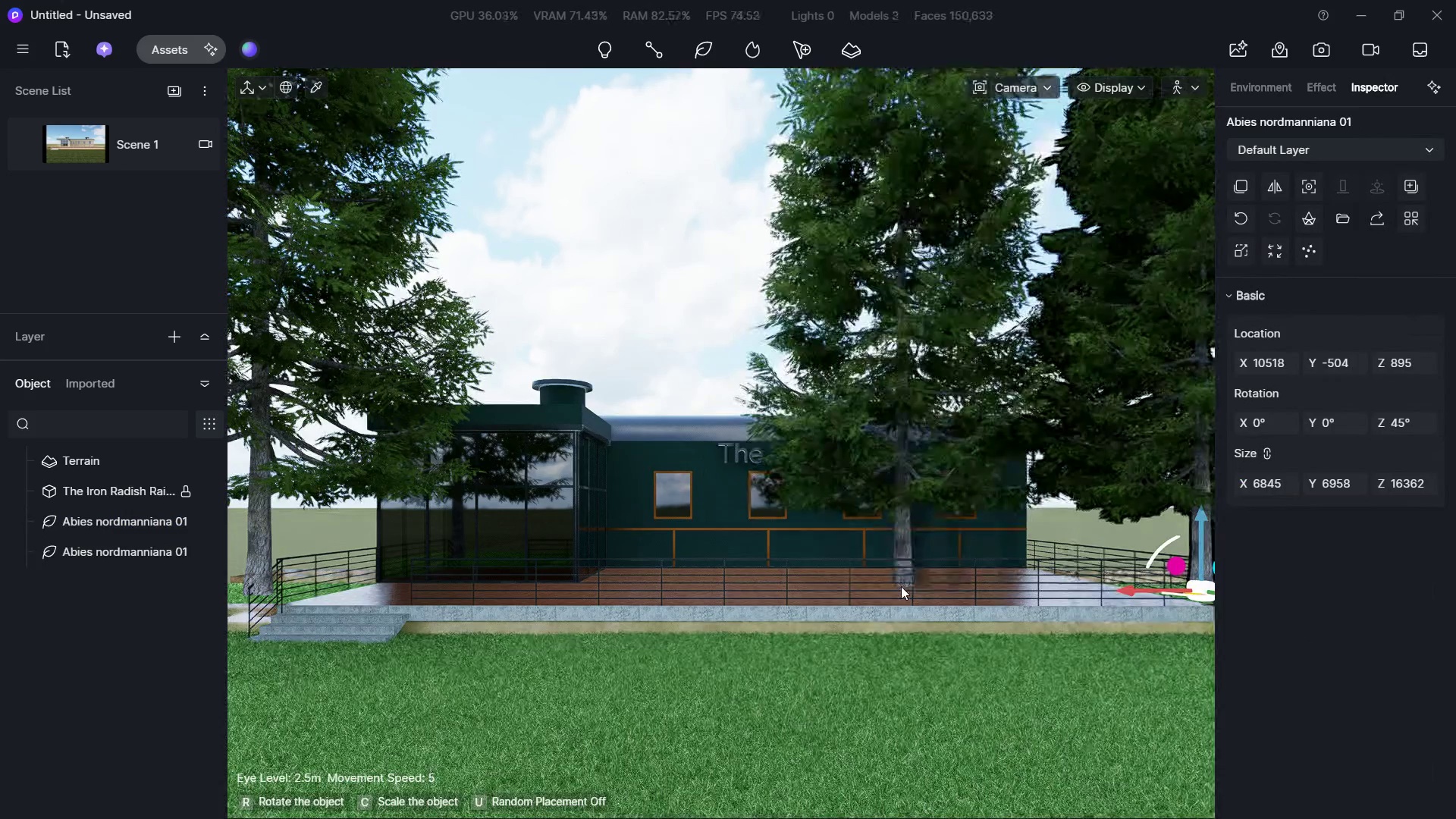 
key(Escape)
 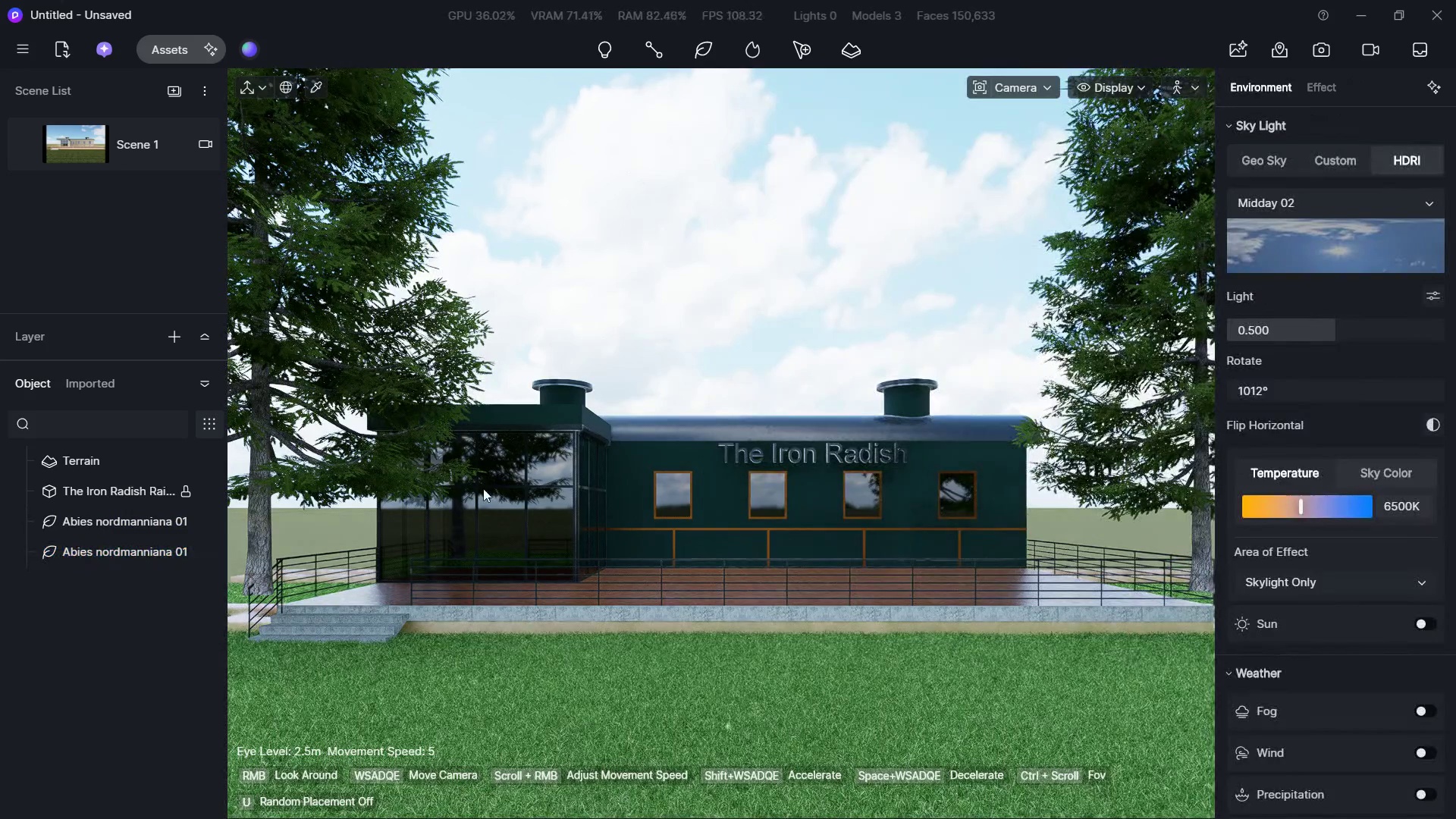 
left_click([366, 441])
 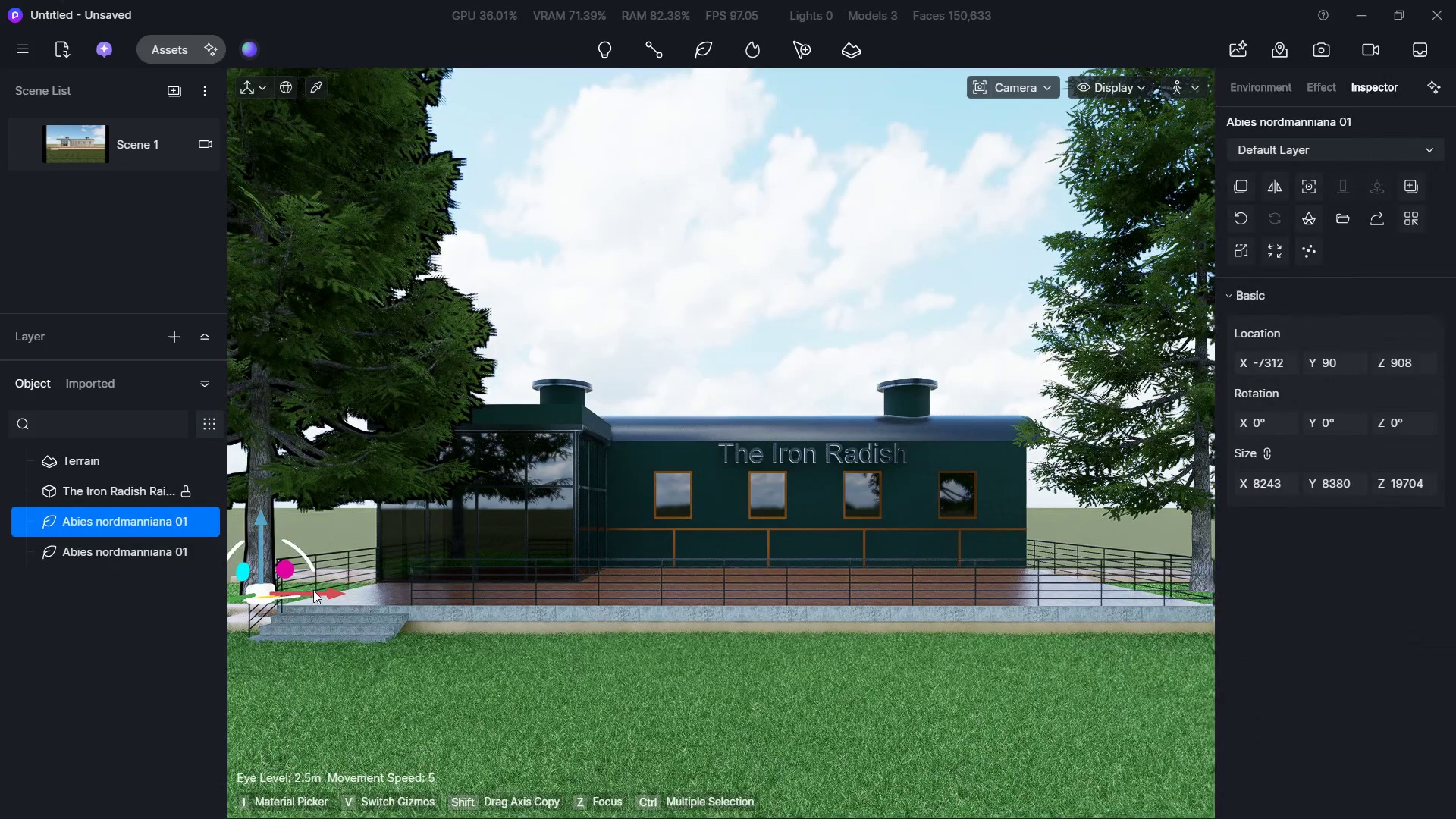 
left_click_drag(start_coordinate=[278, 598], to_coordinate=[499, 581])
 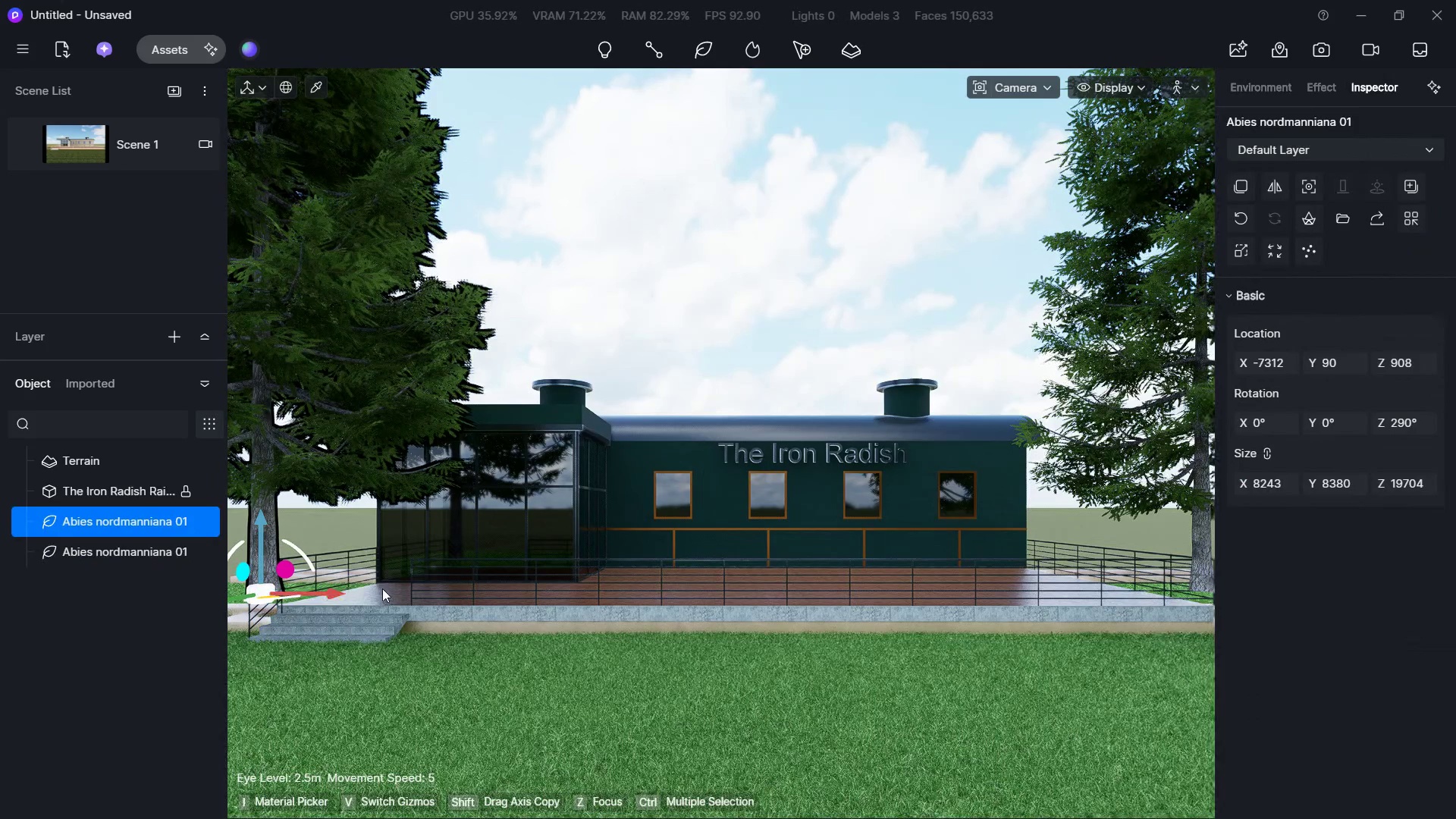 
left_click_drag(start_coordinate=[337, 593], to_coordinate=[350, 582])
 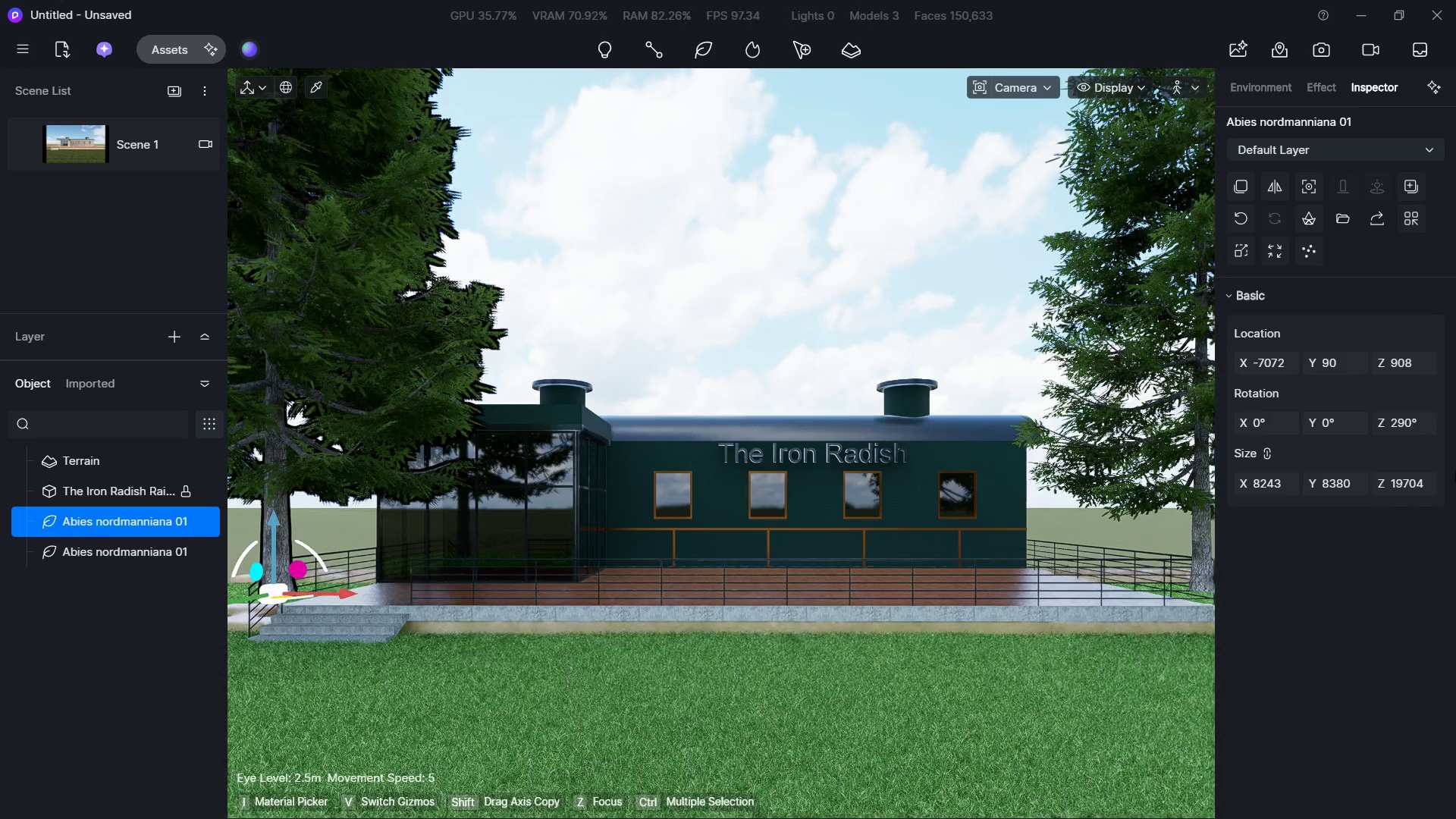 
hold_key(key=ShiftLeft, duration=2.44)
 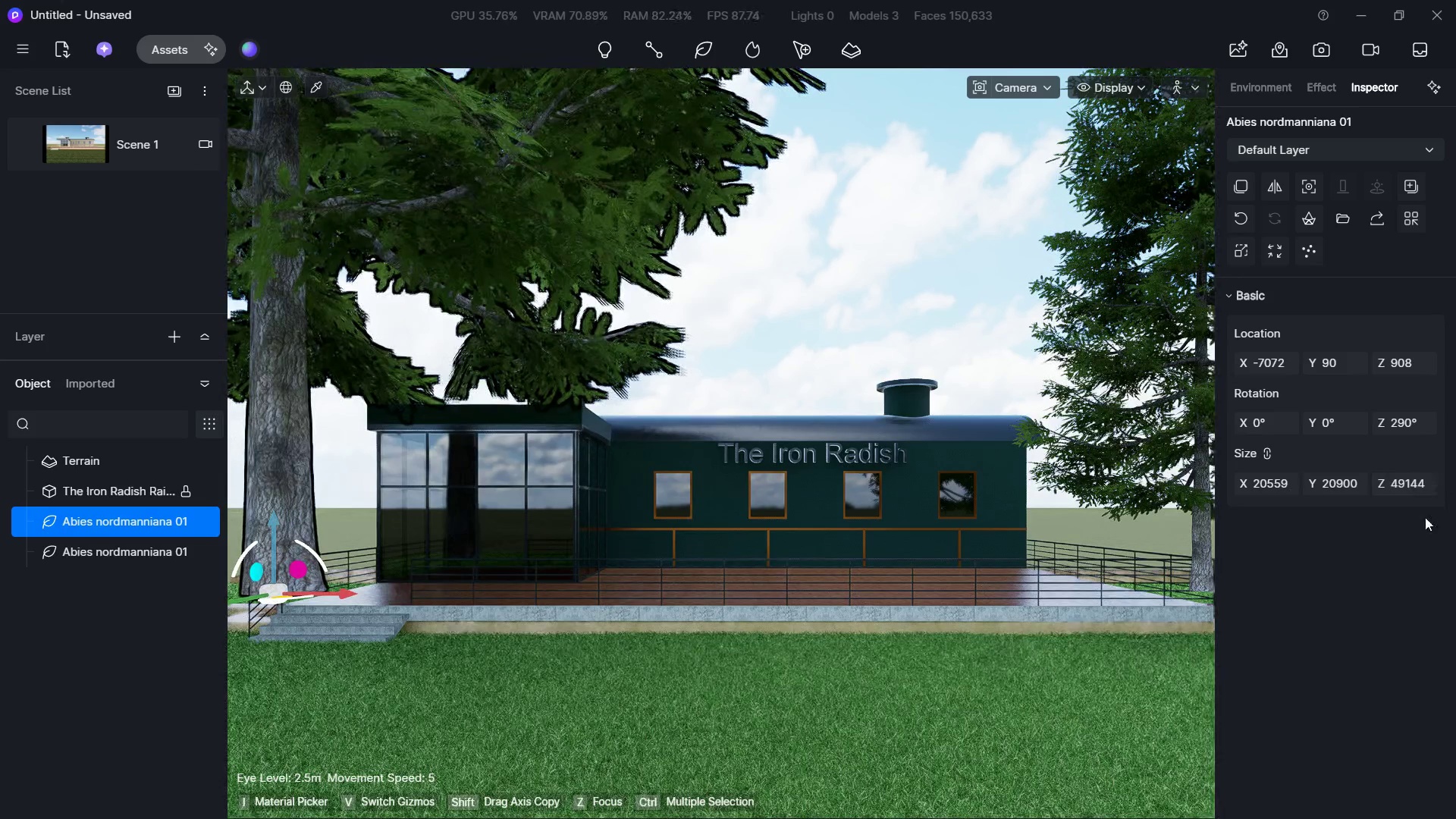 
key(Control+Z)
 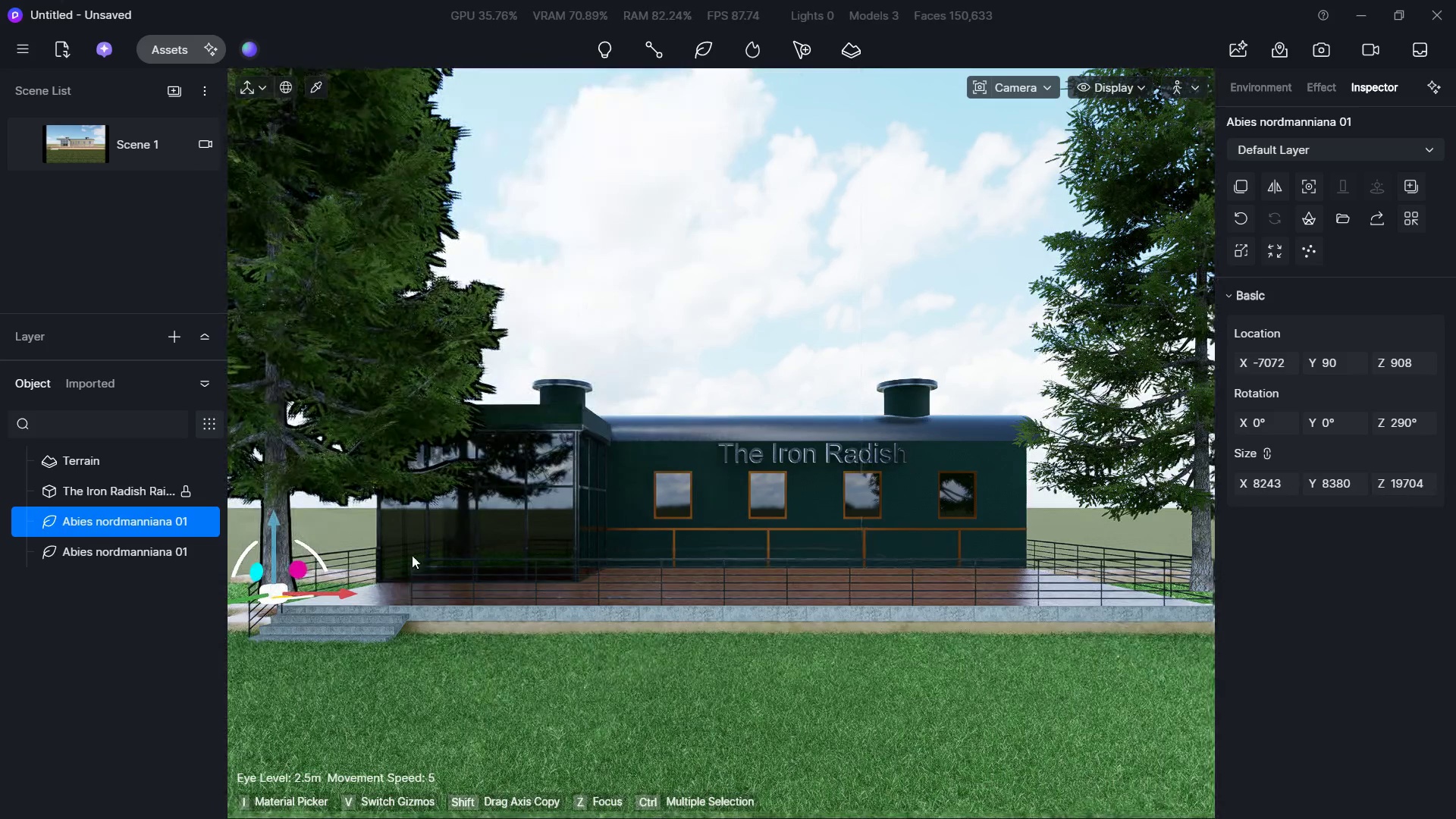 
left_click([414, 375])
 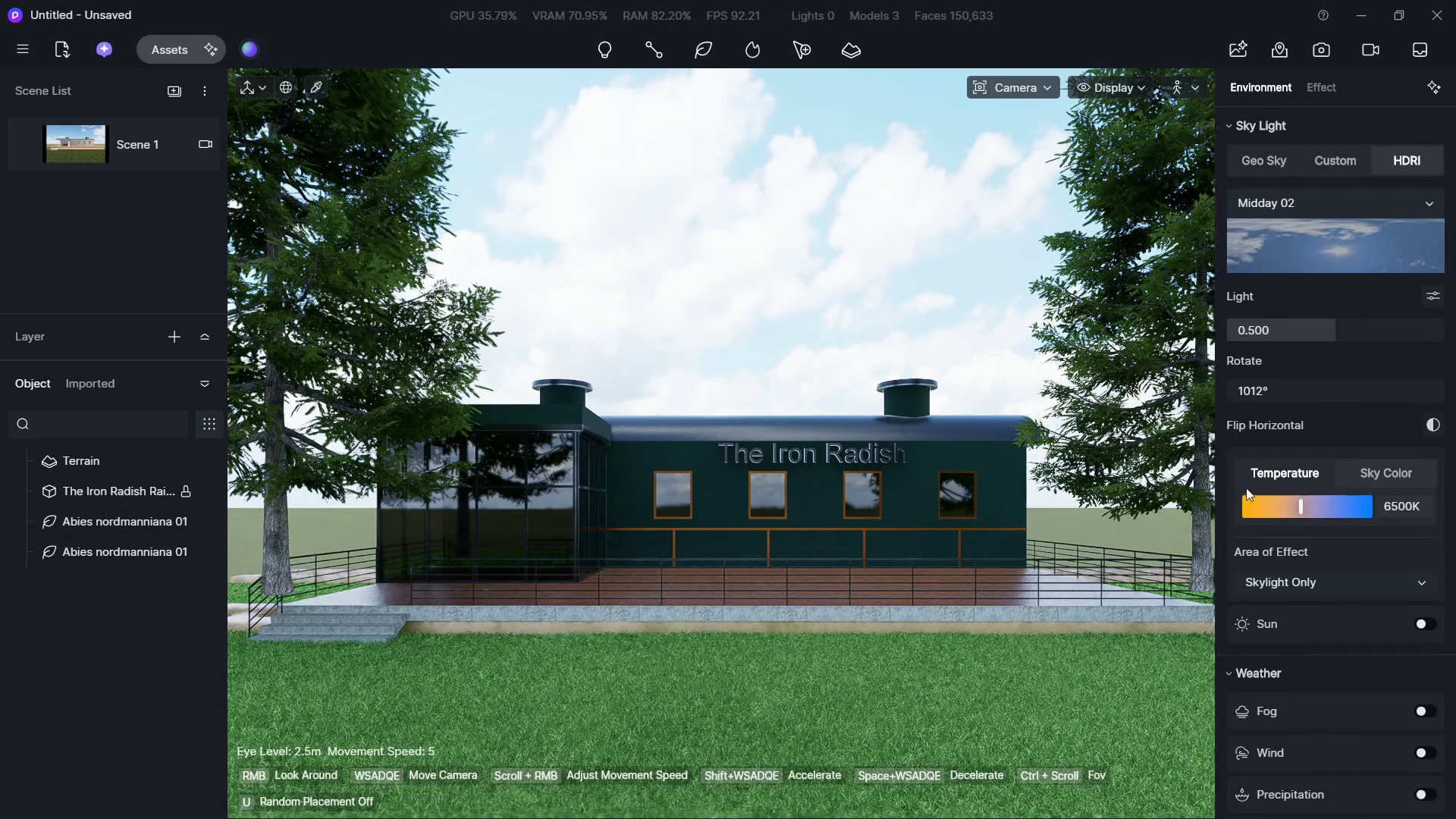 
key(Shift+ShiftLeft)
 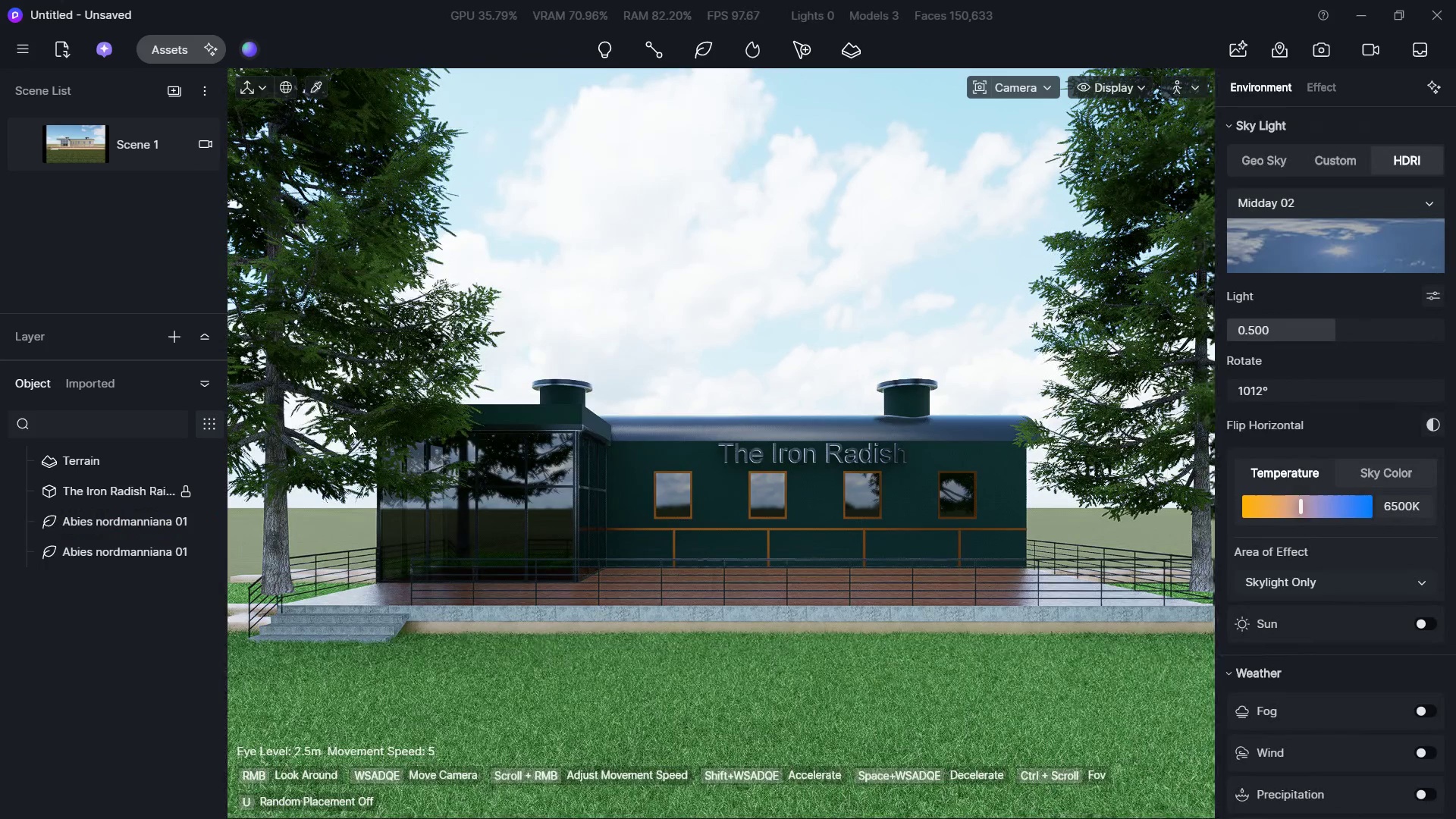 
left_click([350, 422])
 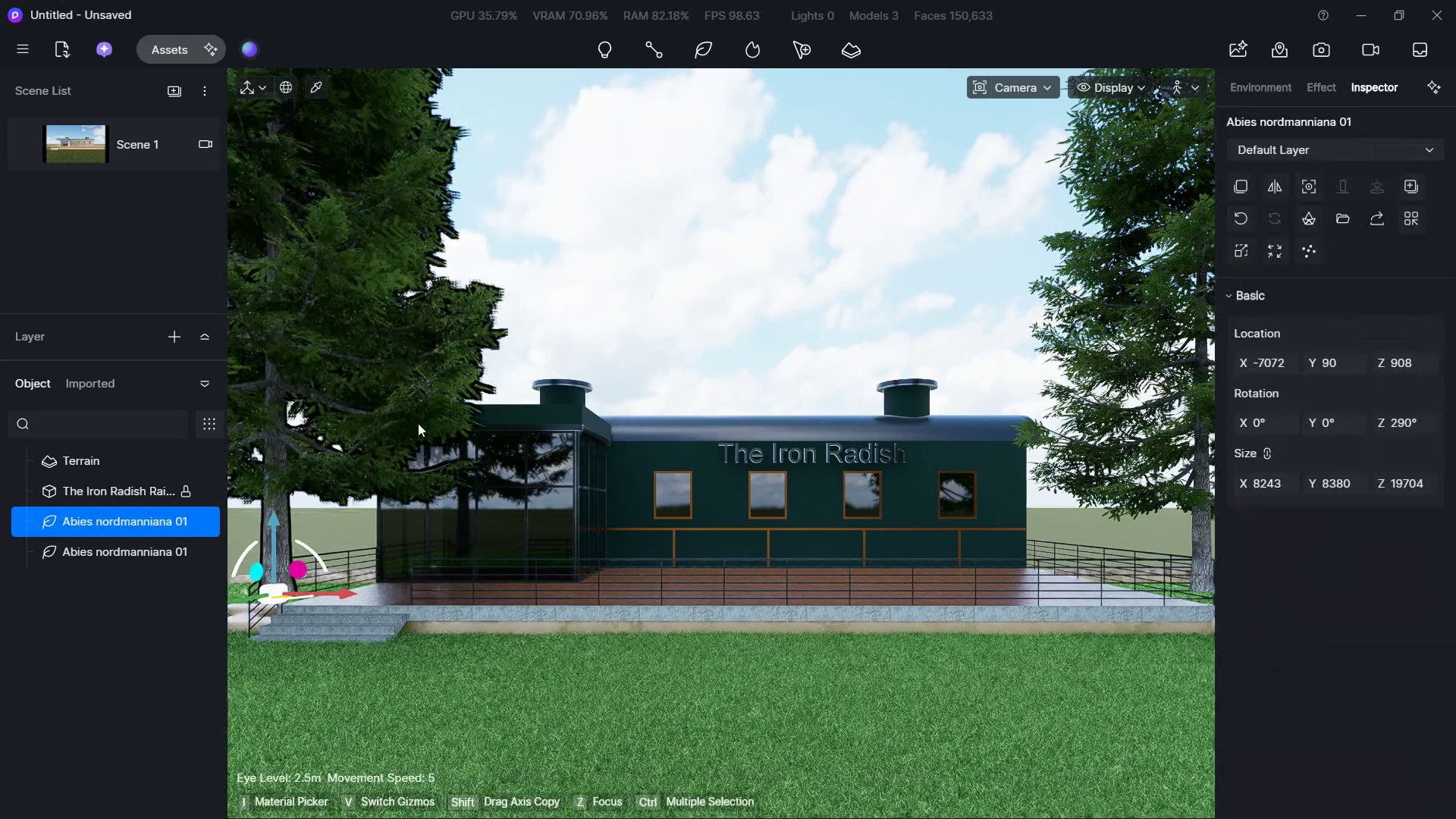 
hold_key(key=ShiftLeft, duration=2.53)
 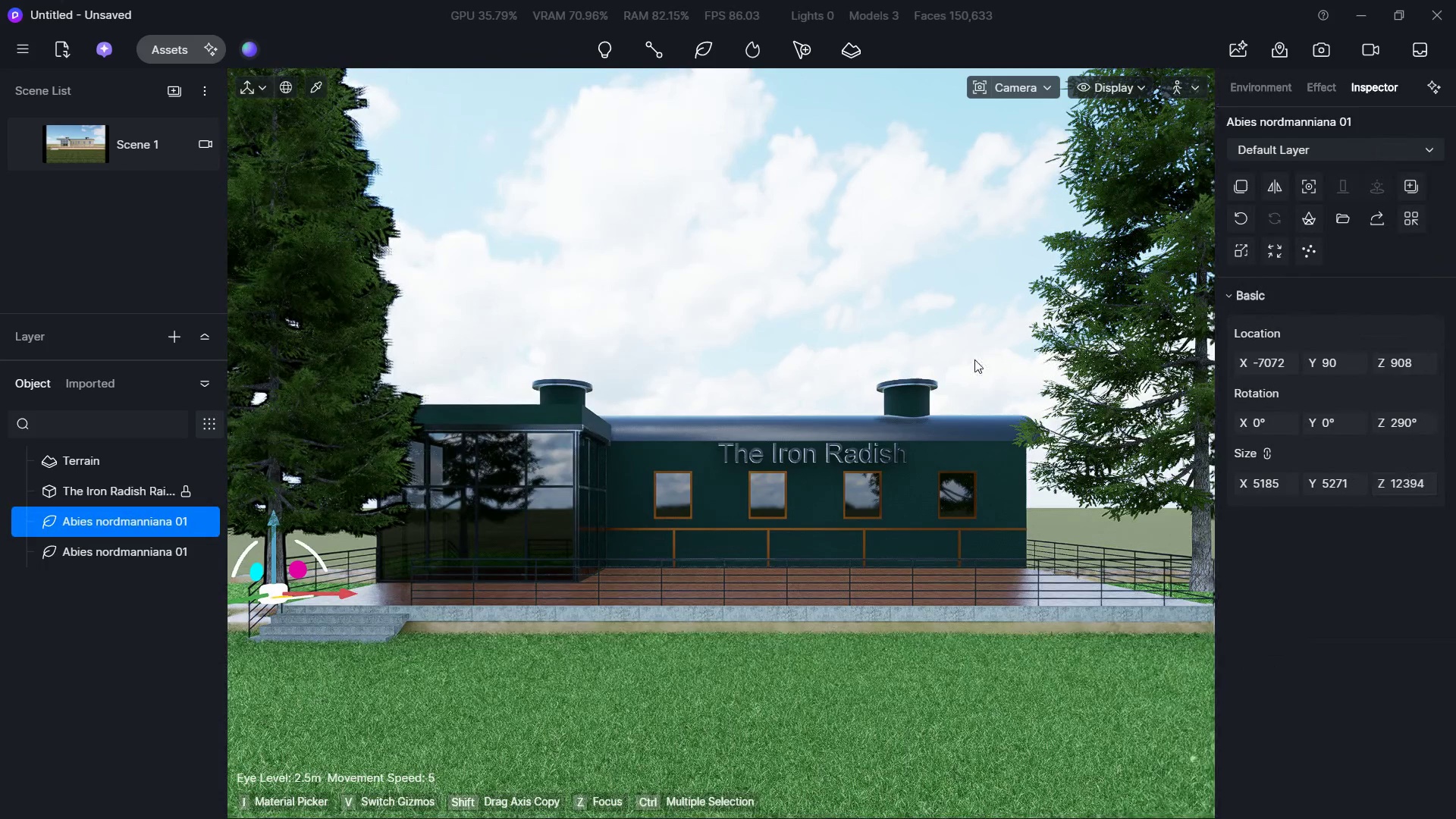 
left_click([774, 358])
 